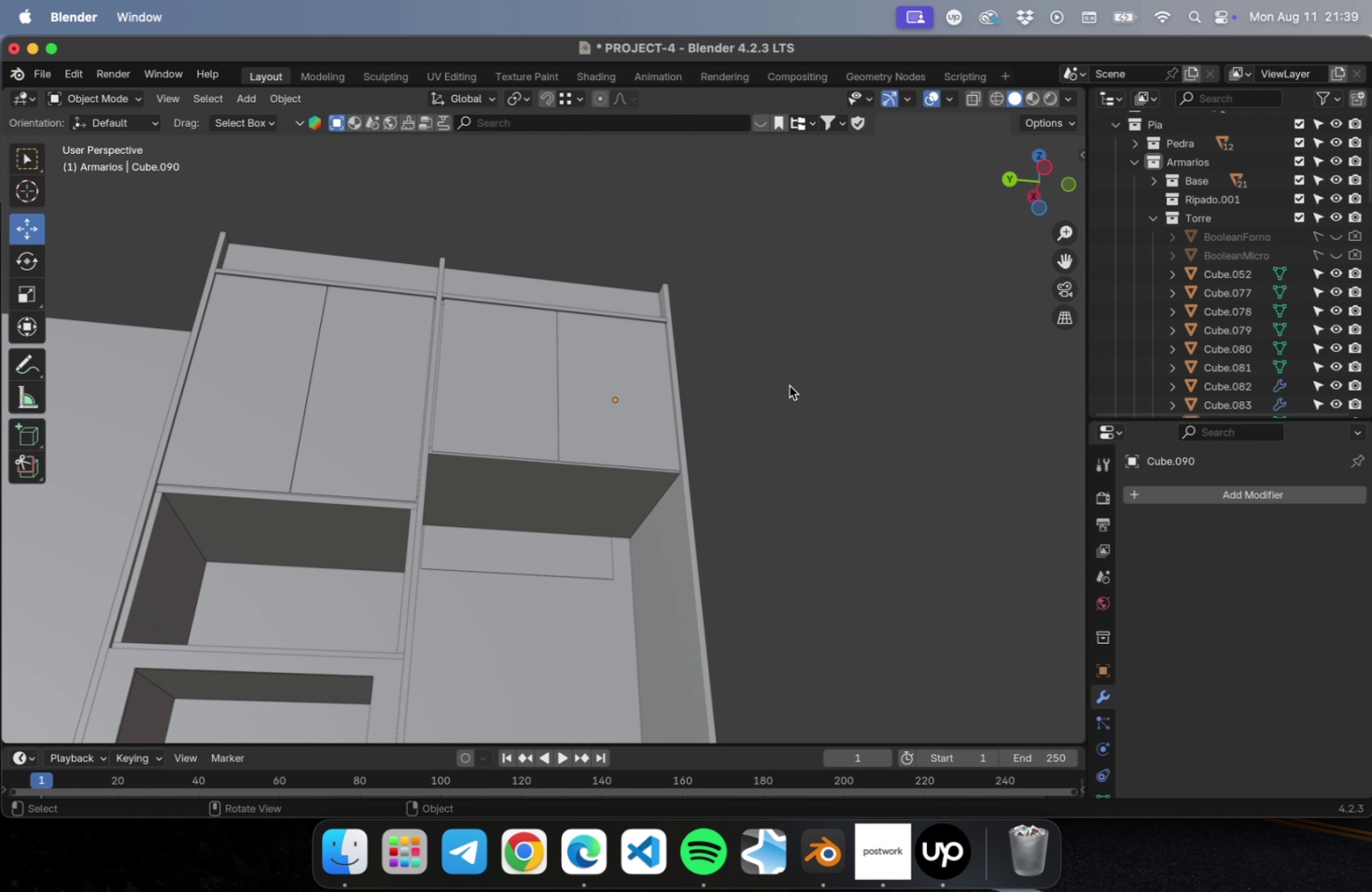 
key(NumpadDivide)
 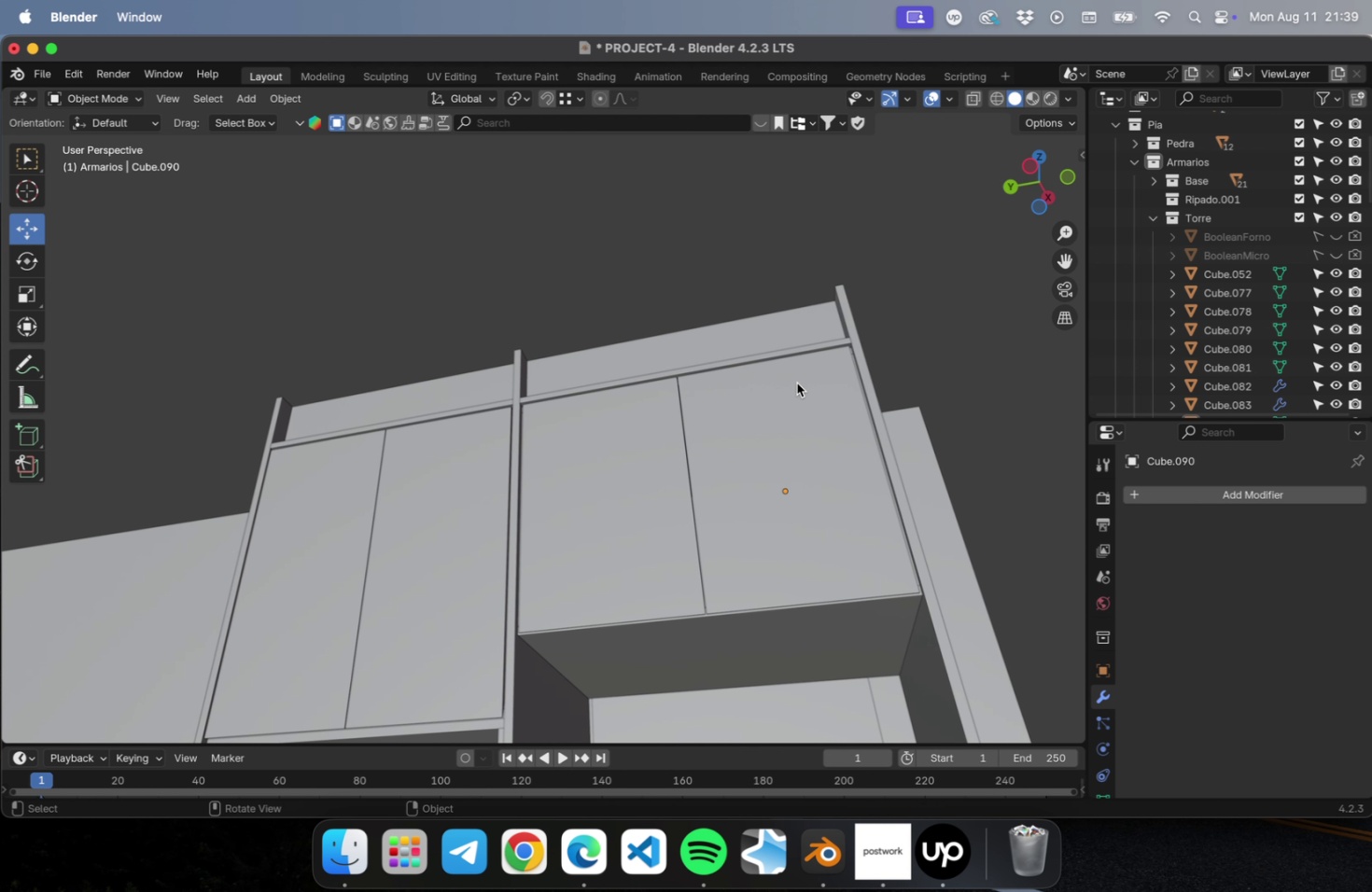 
scroll: coordinate [553, 392], scroll_direction: down, amount: 22.0
 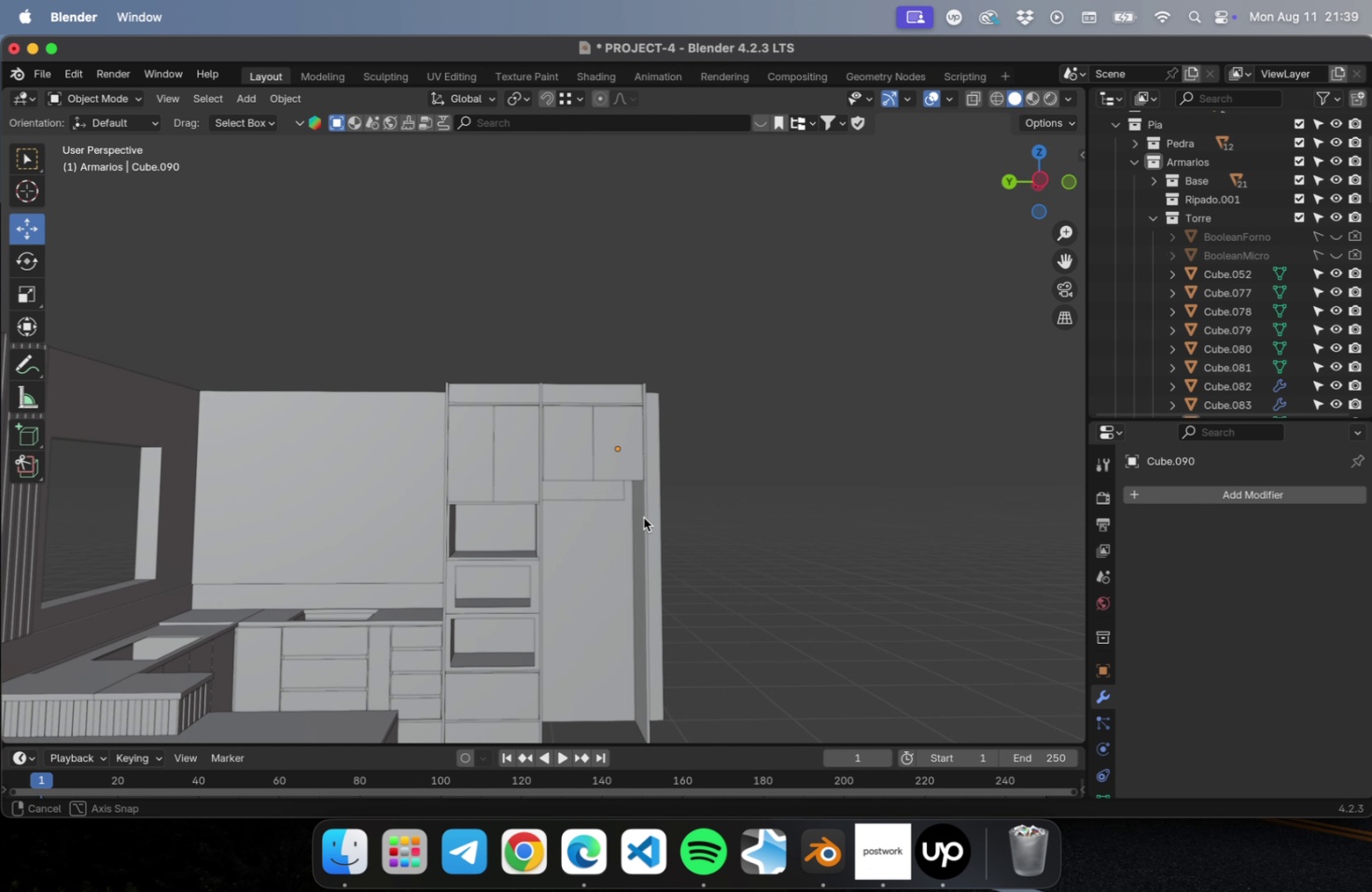 
hold_key(key=ShiftLeft, duration=0.54)
 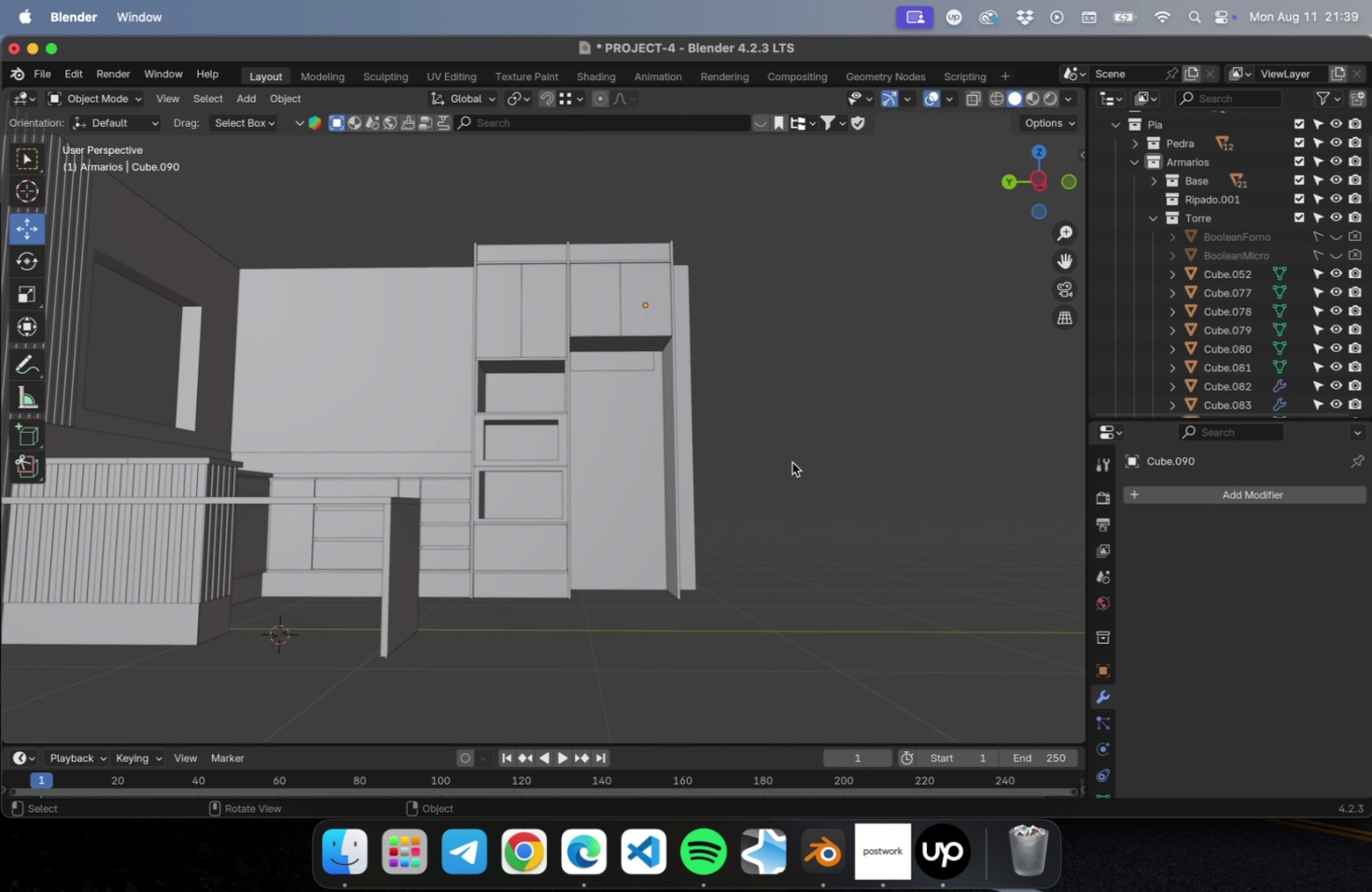 
key(Meta+CommandLeft)
 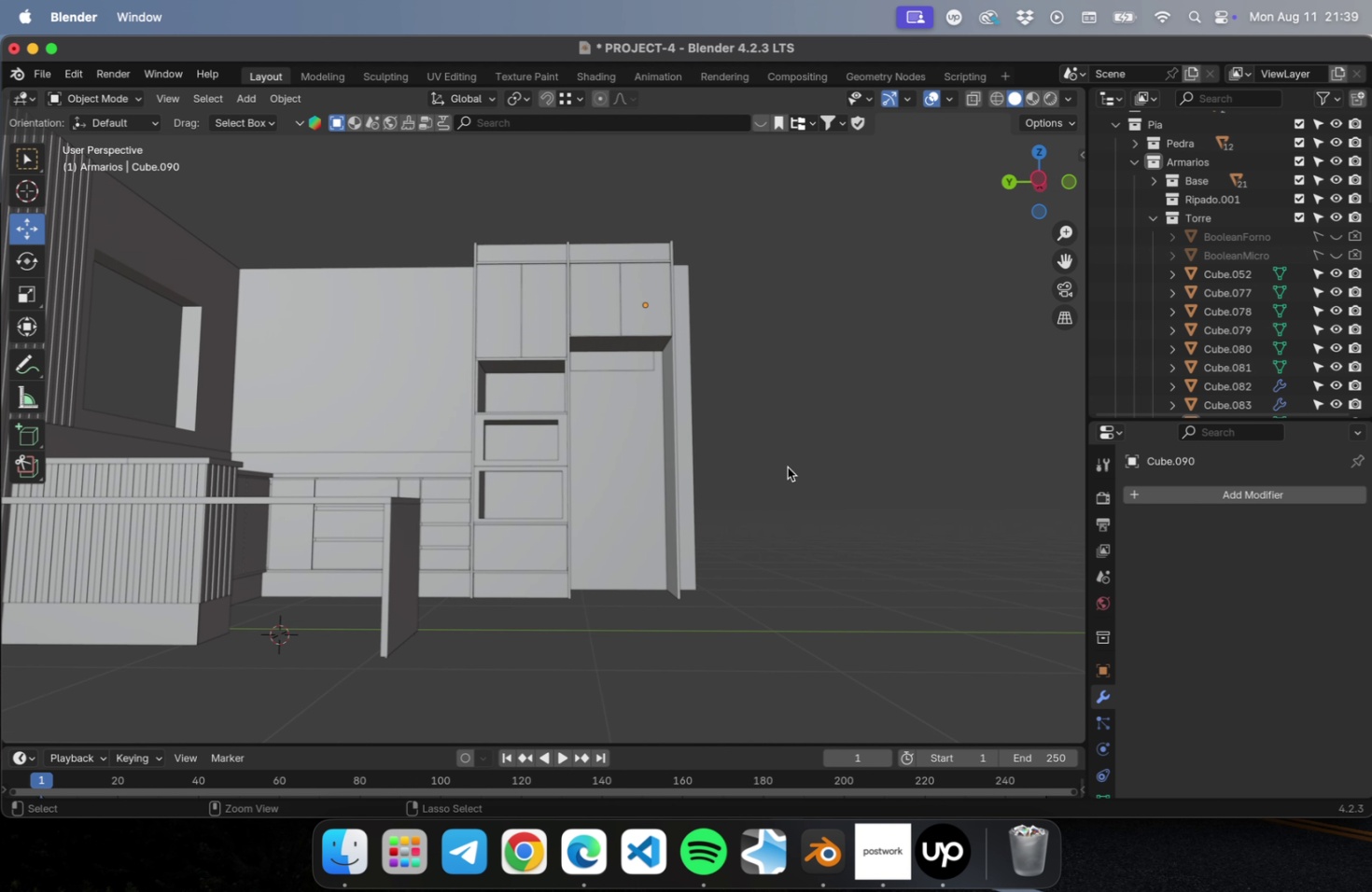 
key(Meta+S)
 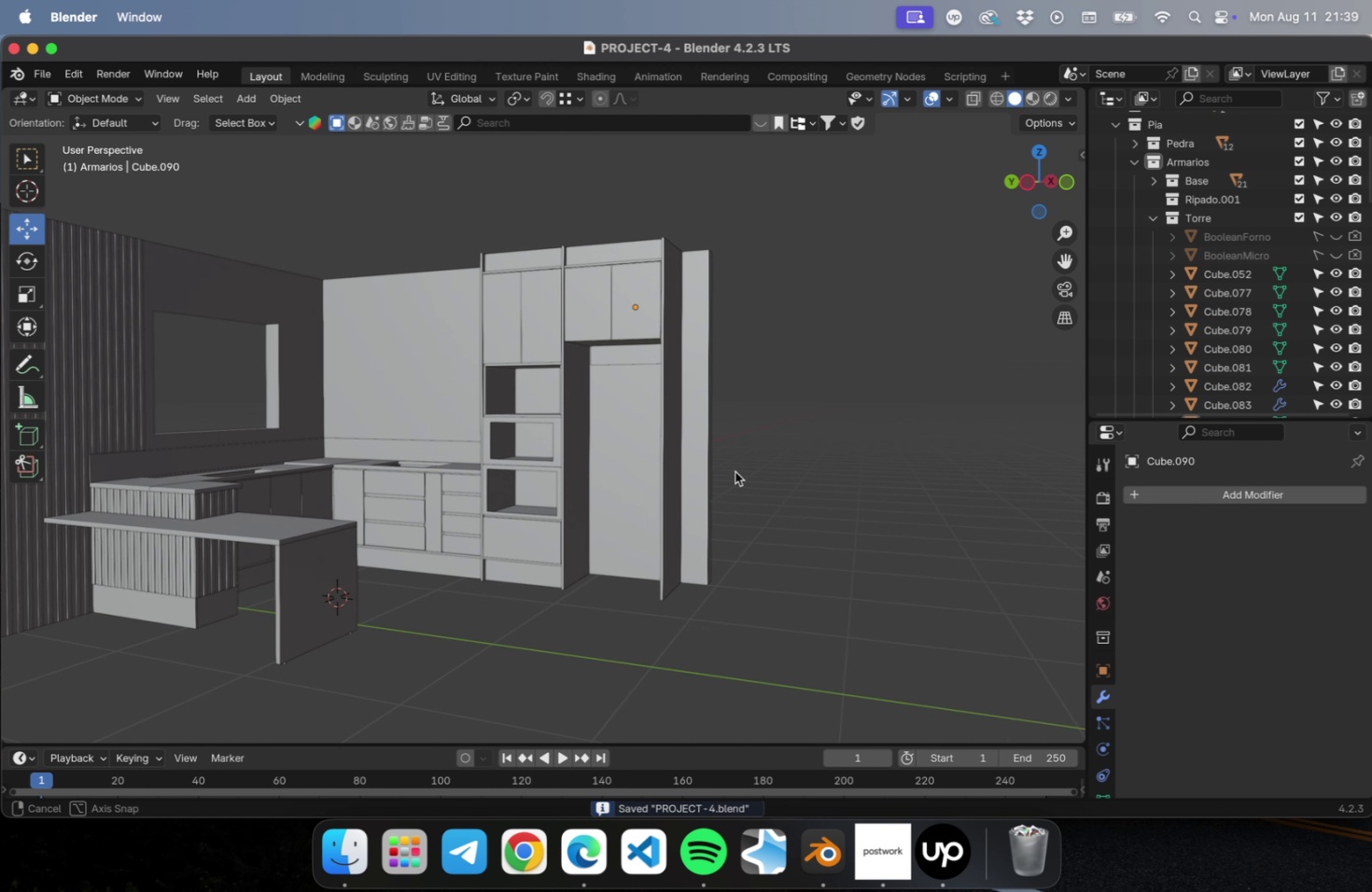 
mouse_move([631, 368])
 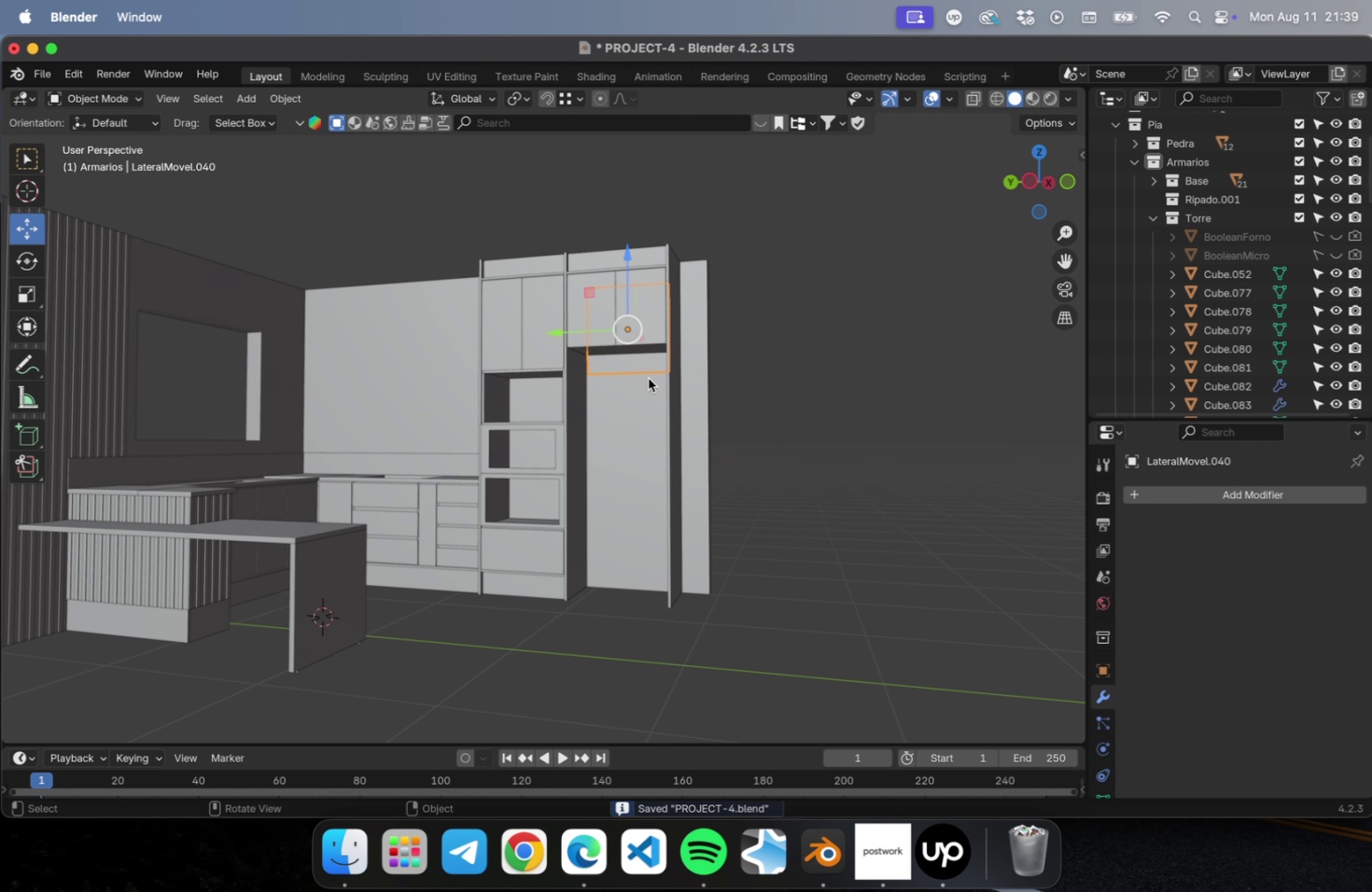 
key(NumLock)
 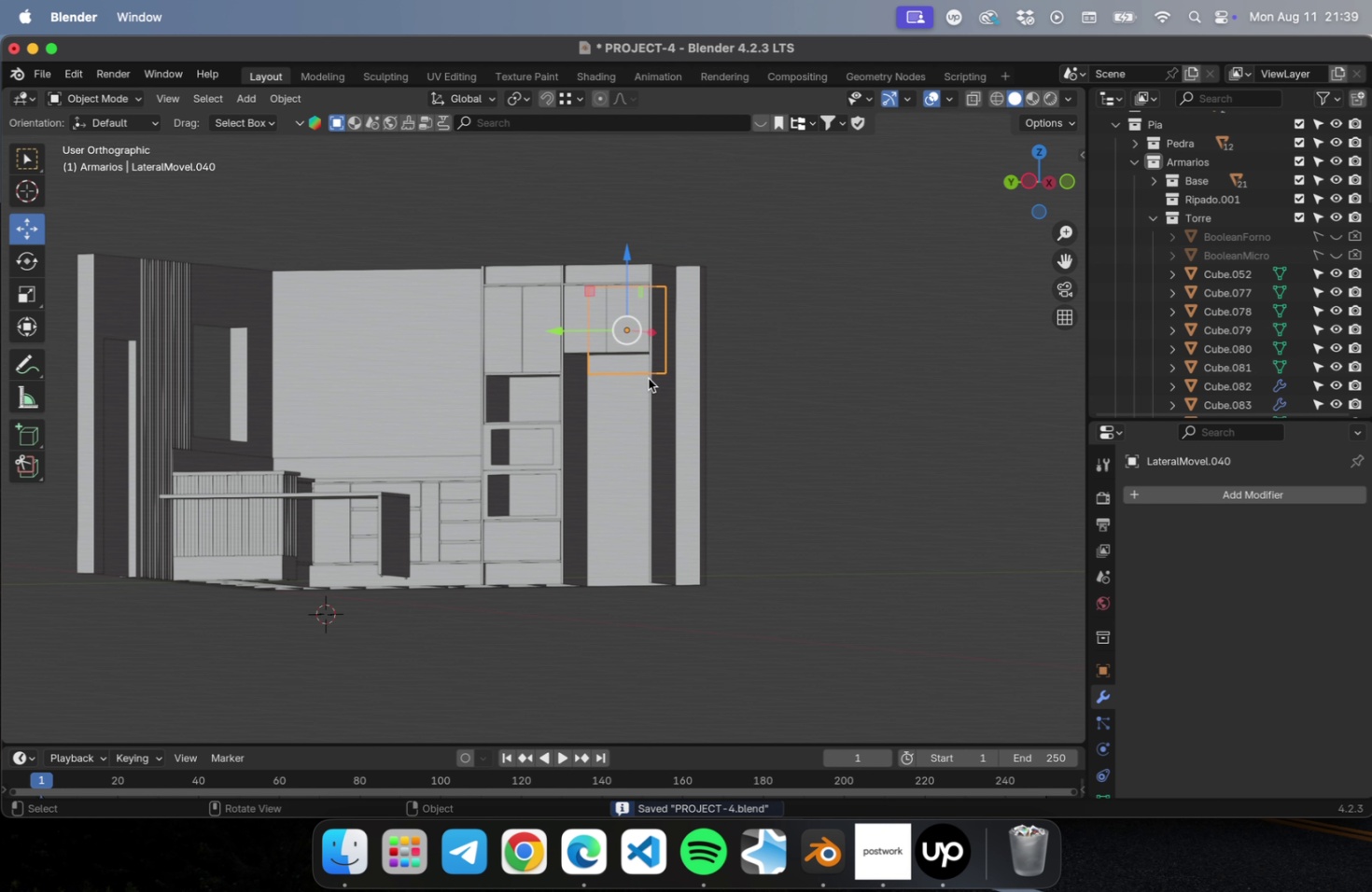 
key(Numpad3)
 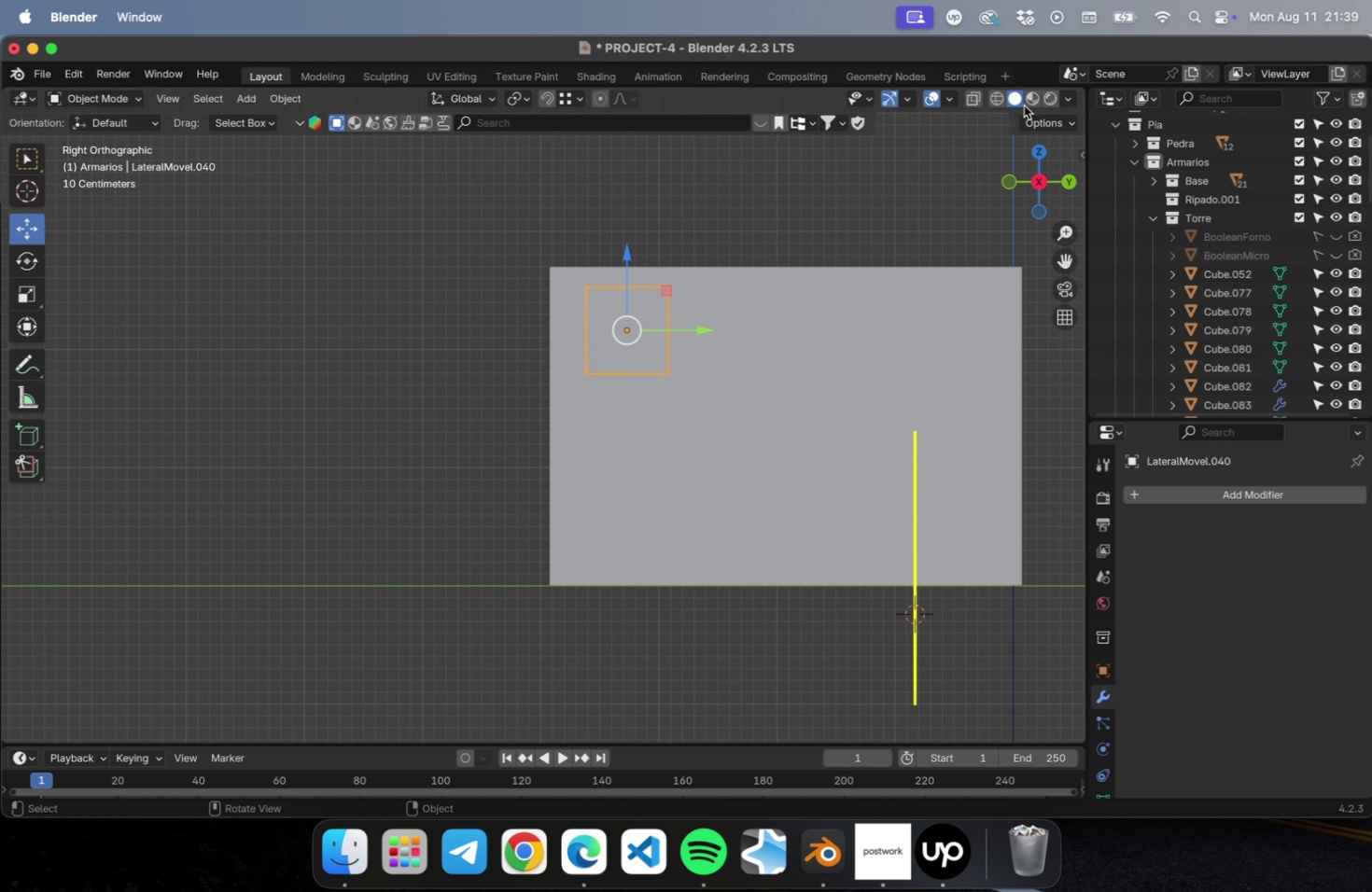 
left_click([996, 91])
 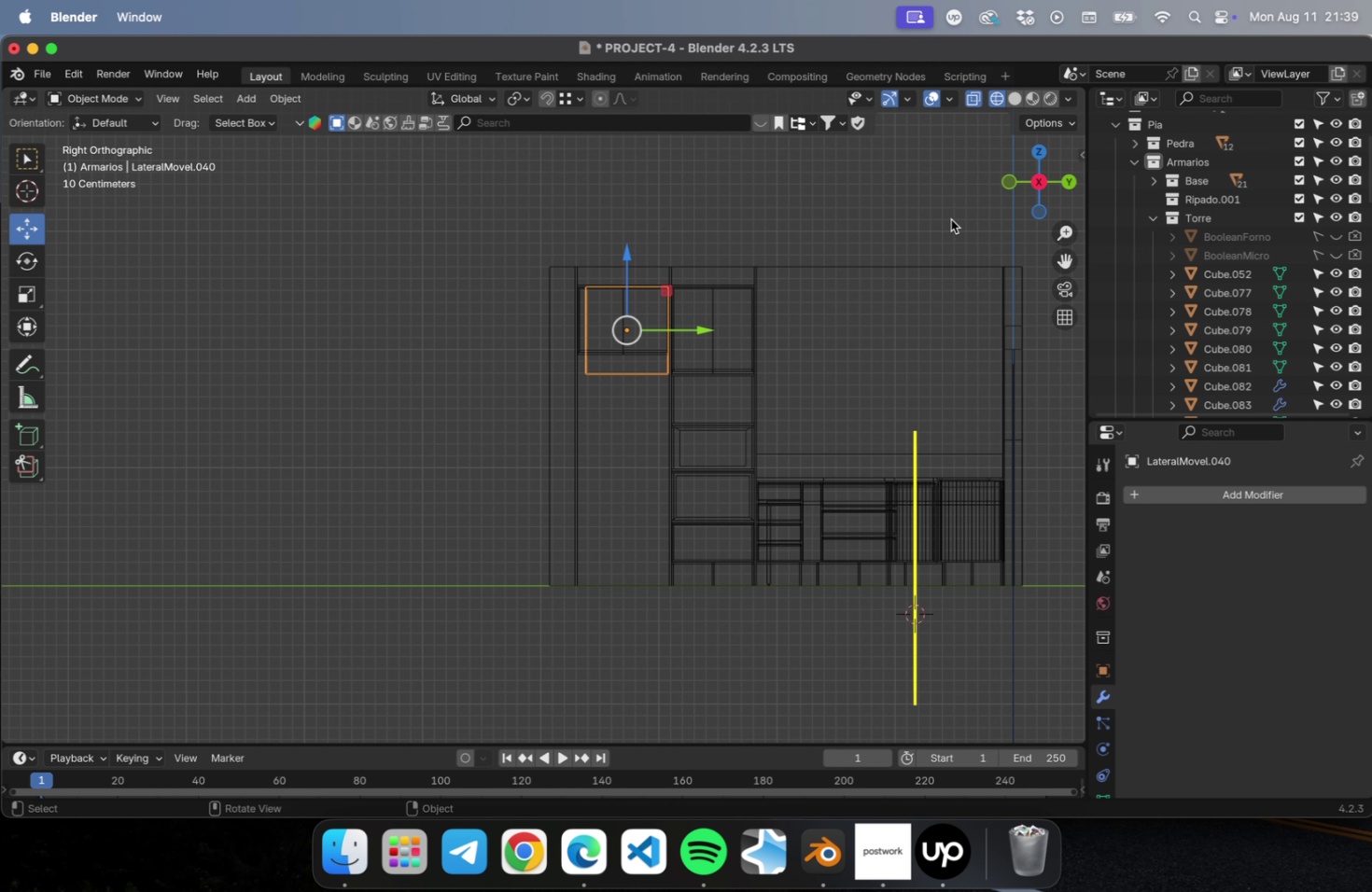 
key(Tab)
 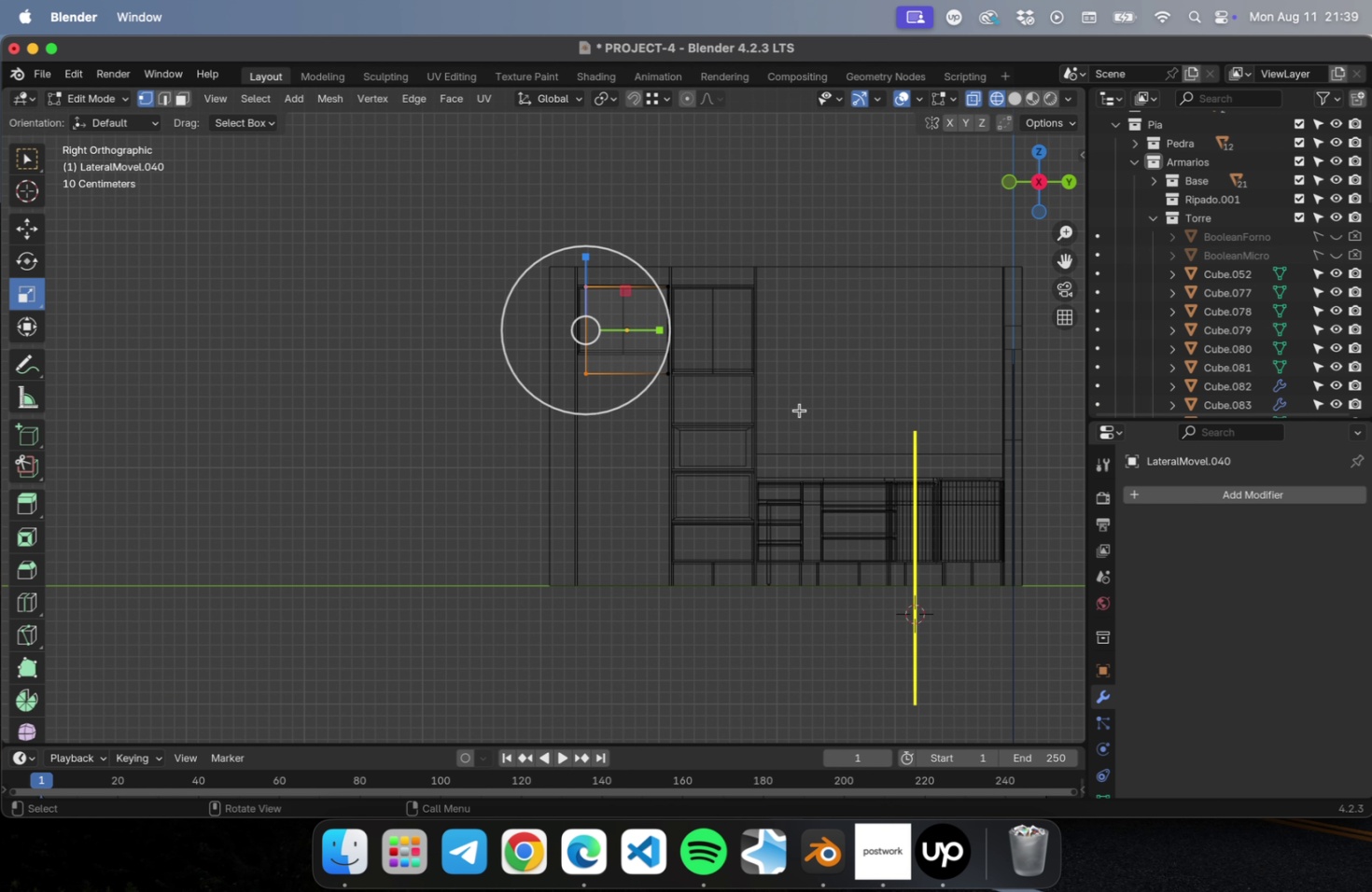 
left_click_drag(start_coordinate=[796, 434], to_coordinate=[489, 330])
 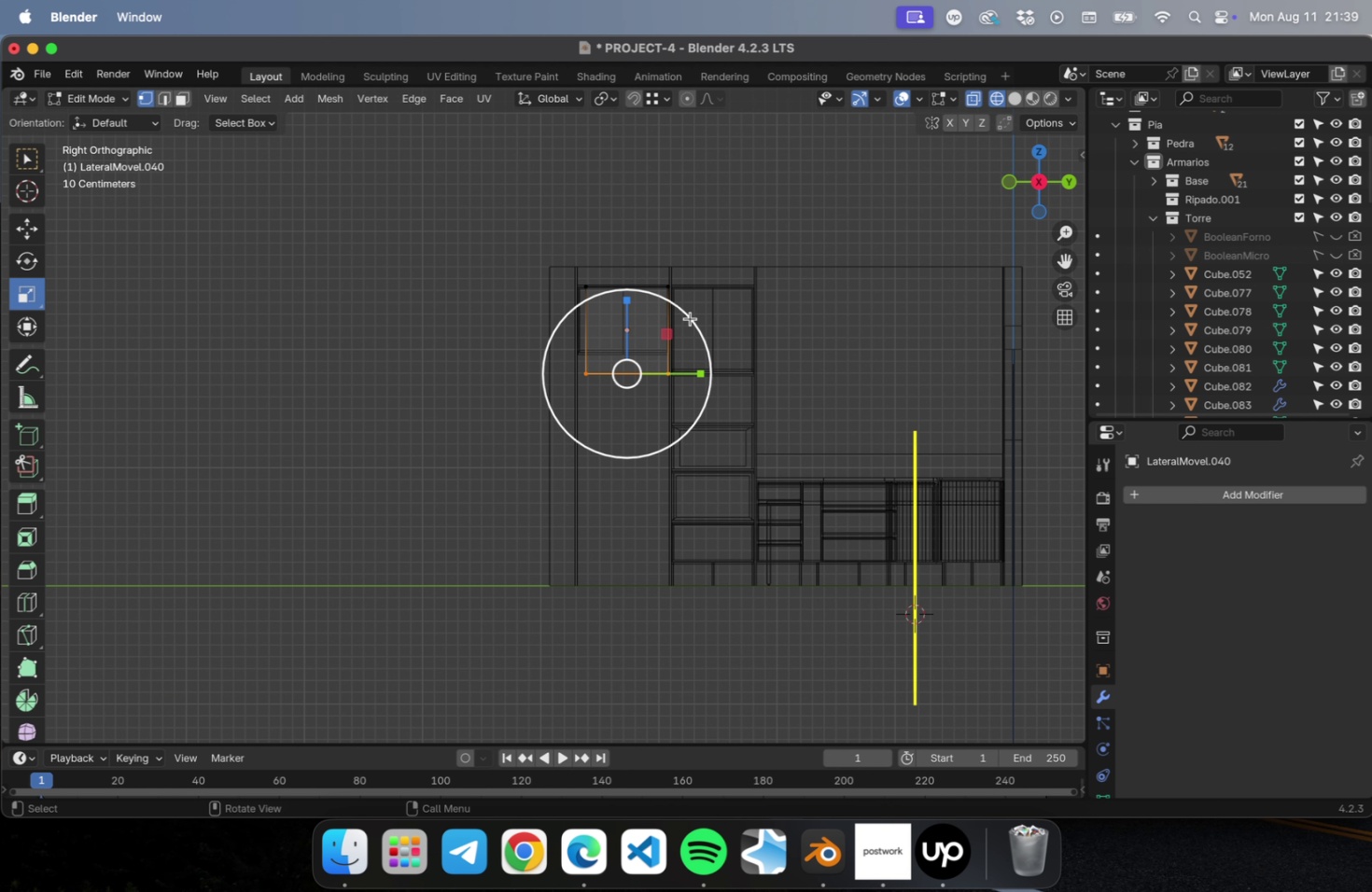 
scroll: coordinate [683, 313], scroll_direction: up, amount: 29.0
 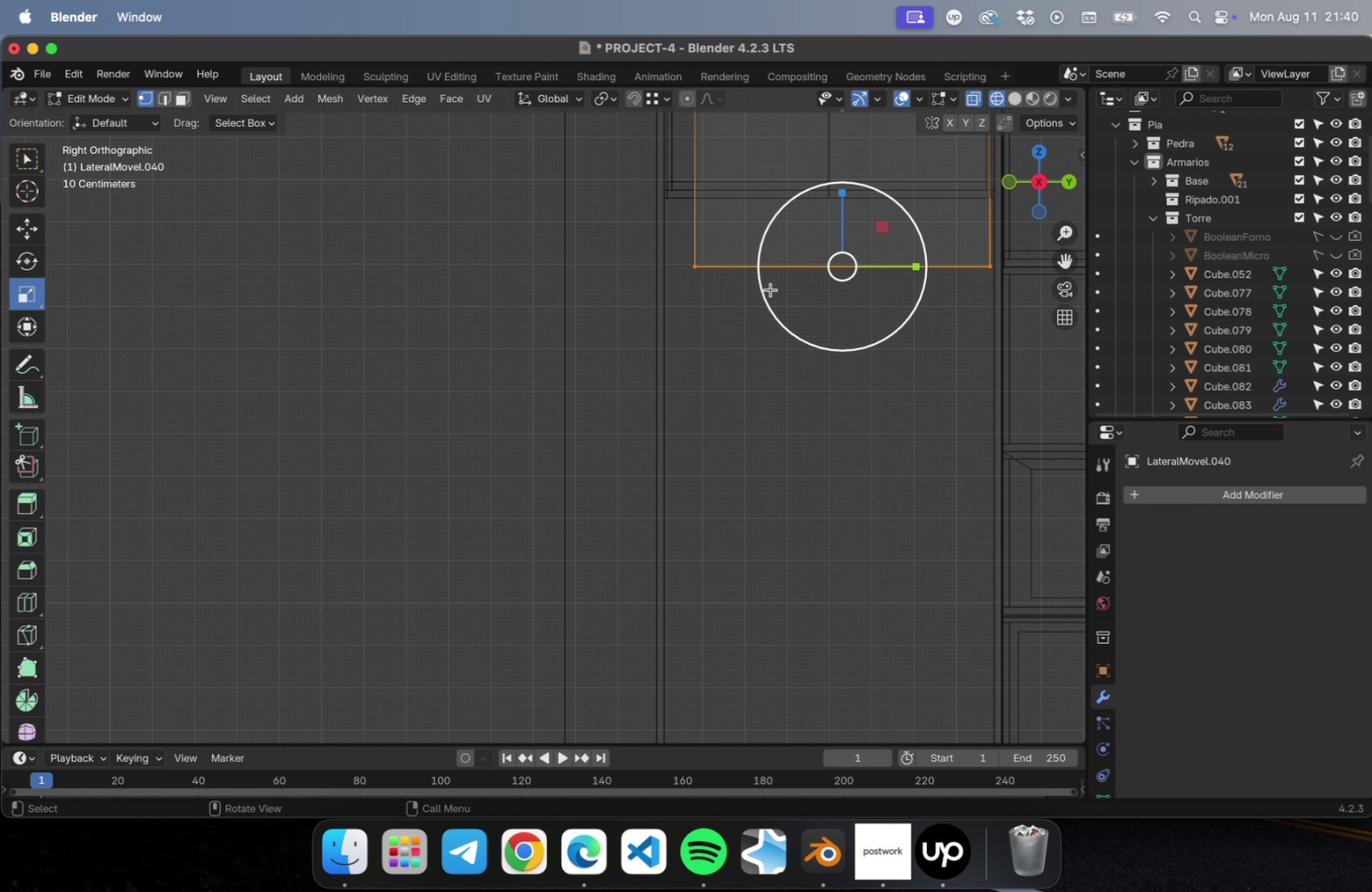 
hold_key(key=ShiftLeft, duration=0.68)
 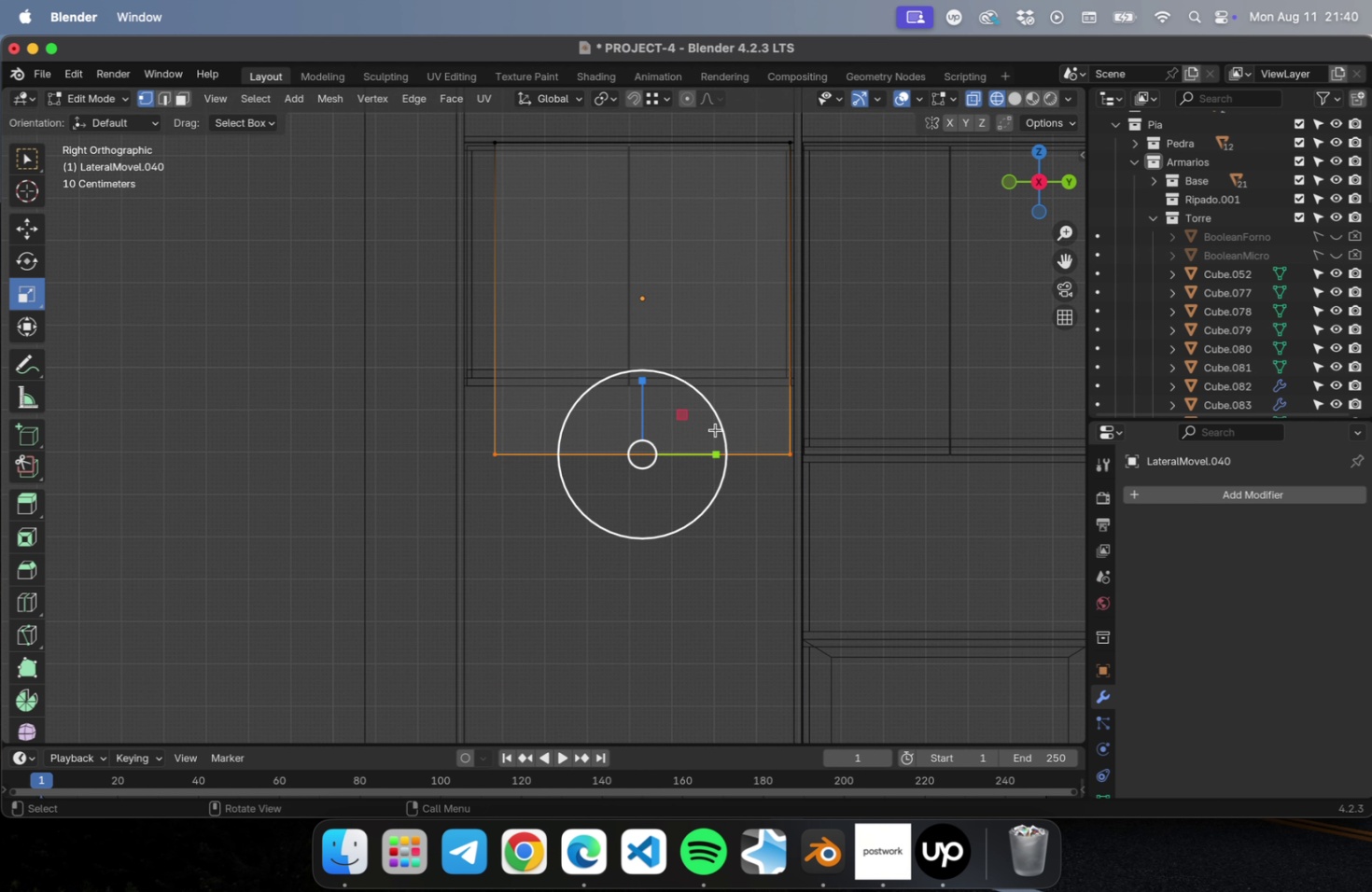 
scroll: coordinate [698, 429], scroll_direction: up, amount: 15.0
 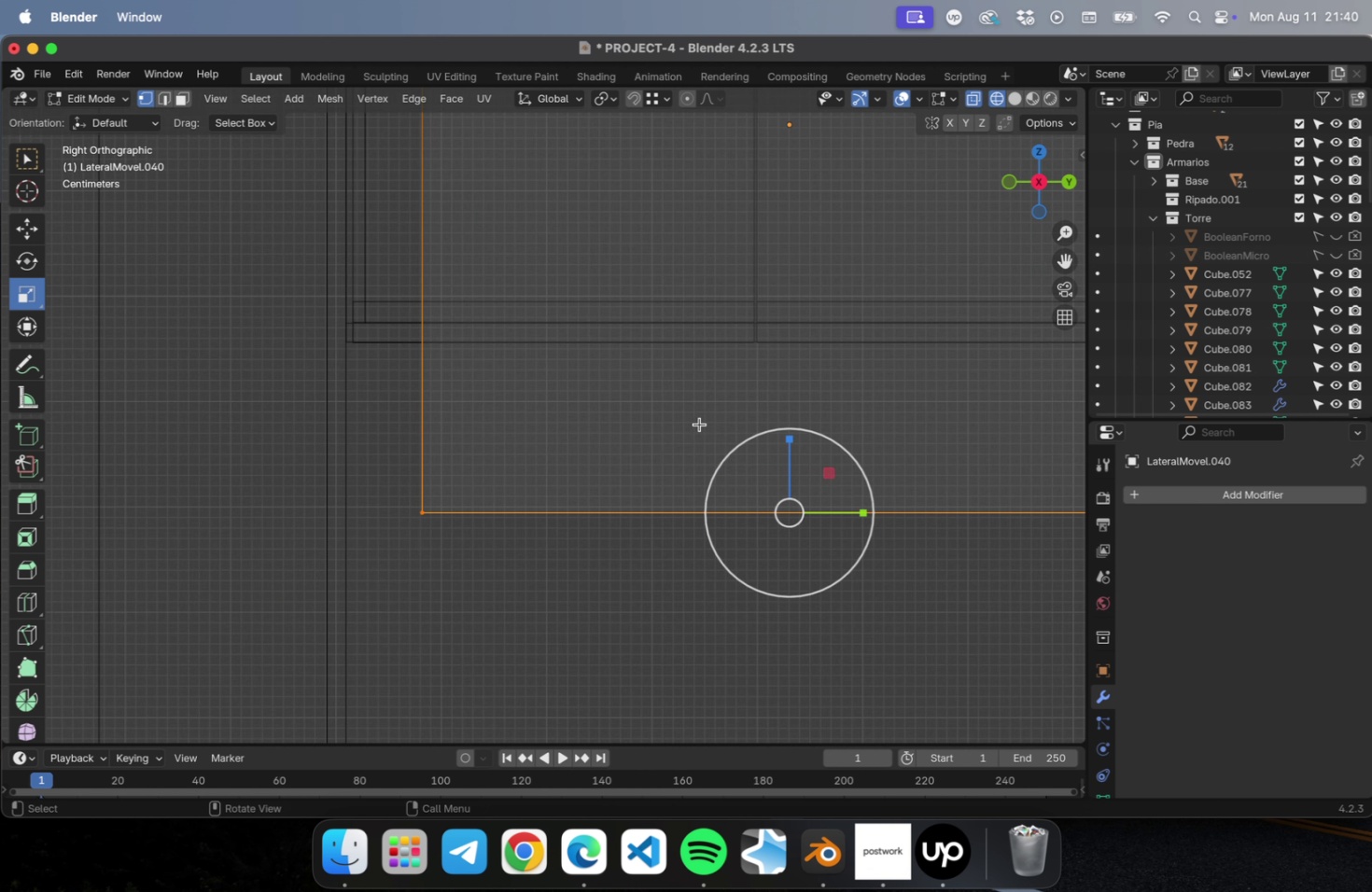 
hold_key(key=ShiftLeft, duration=0.49)
 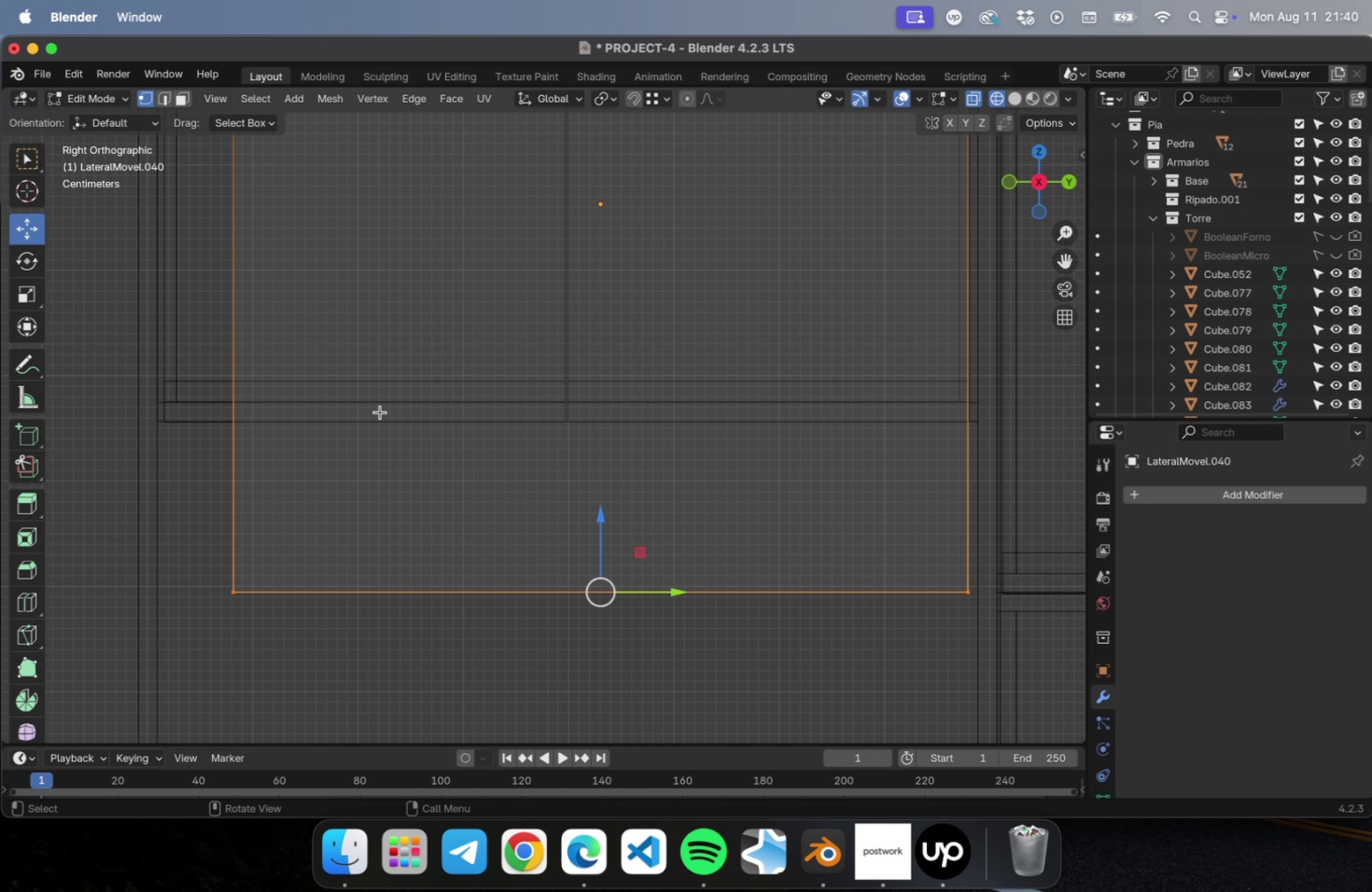 
left_click_drag(start_coordinate=[600, 520], to_coordinate=[609, 341])
 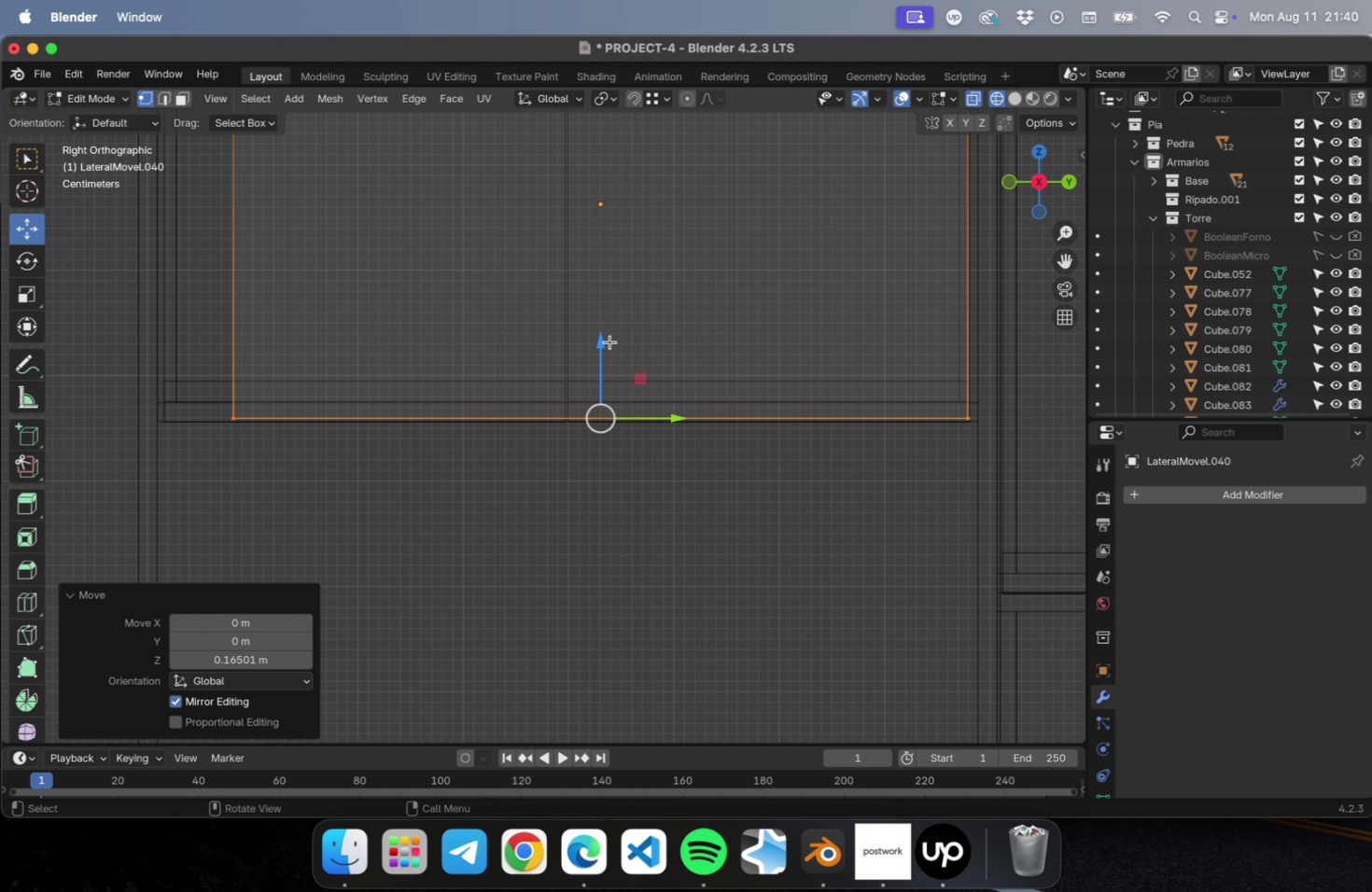 
scroll: coordinate [609, 349], scroll_direction: down, amount: 17.0
 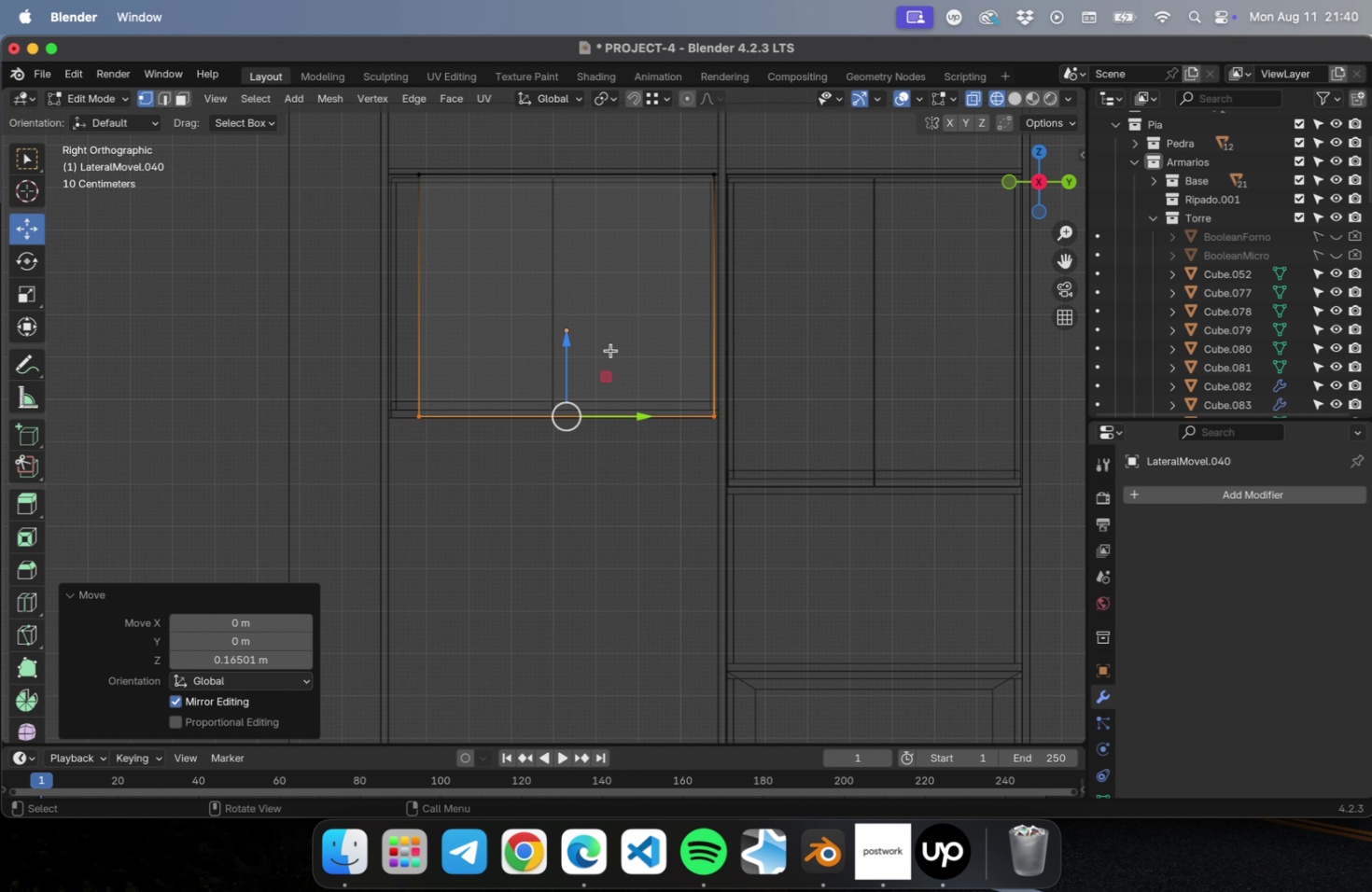 
hold_key(key=ShiftLeft, duration=0.72)
 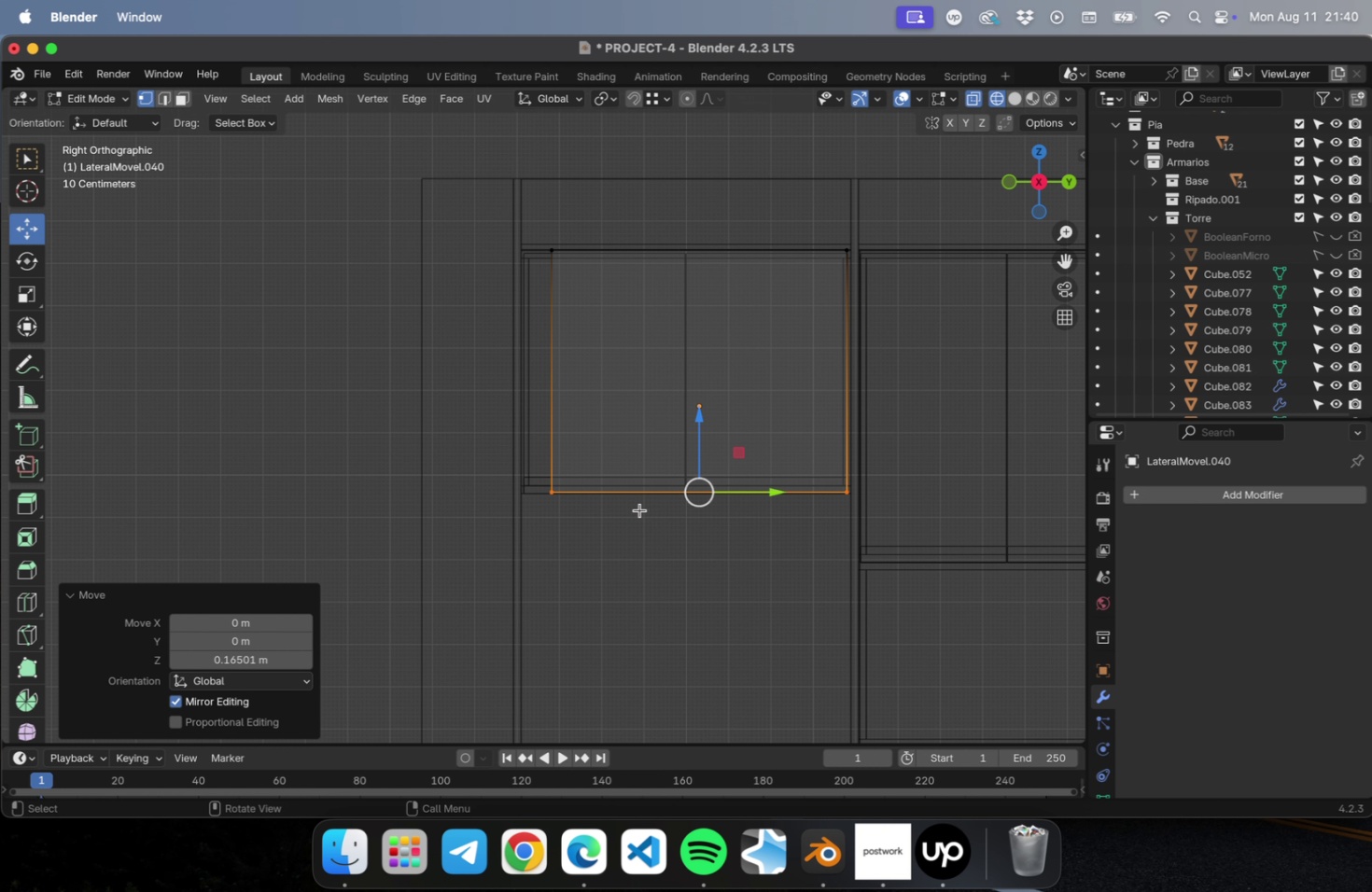 
left_click_drag(start_coordinate=[638, 509], to_coordinate=[476, 166])
 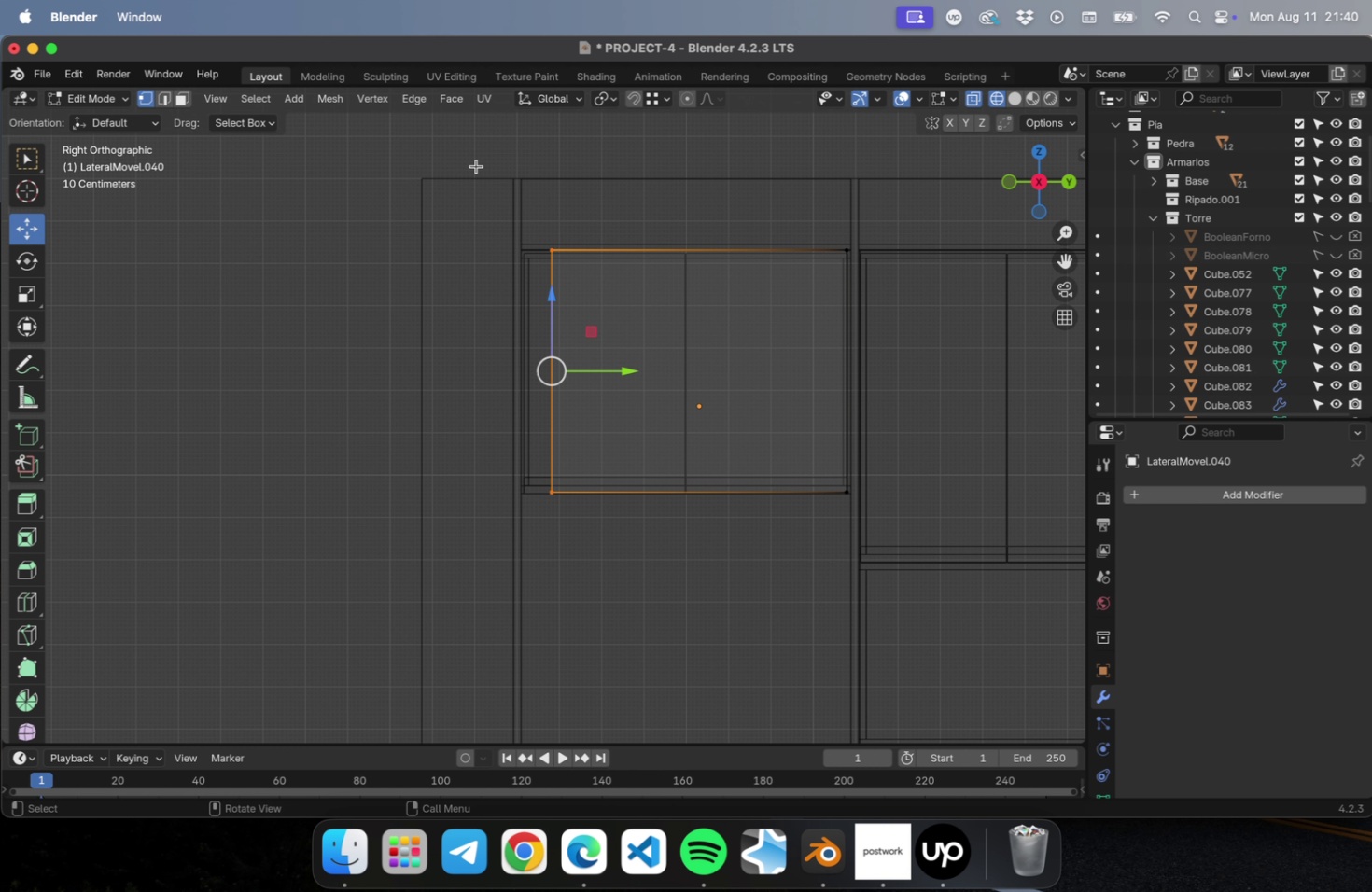 
hold_key(key=ShiftLeft, duration=0.72)
 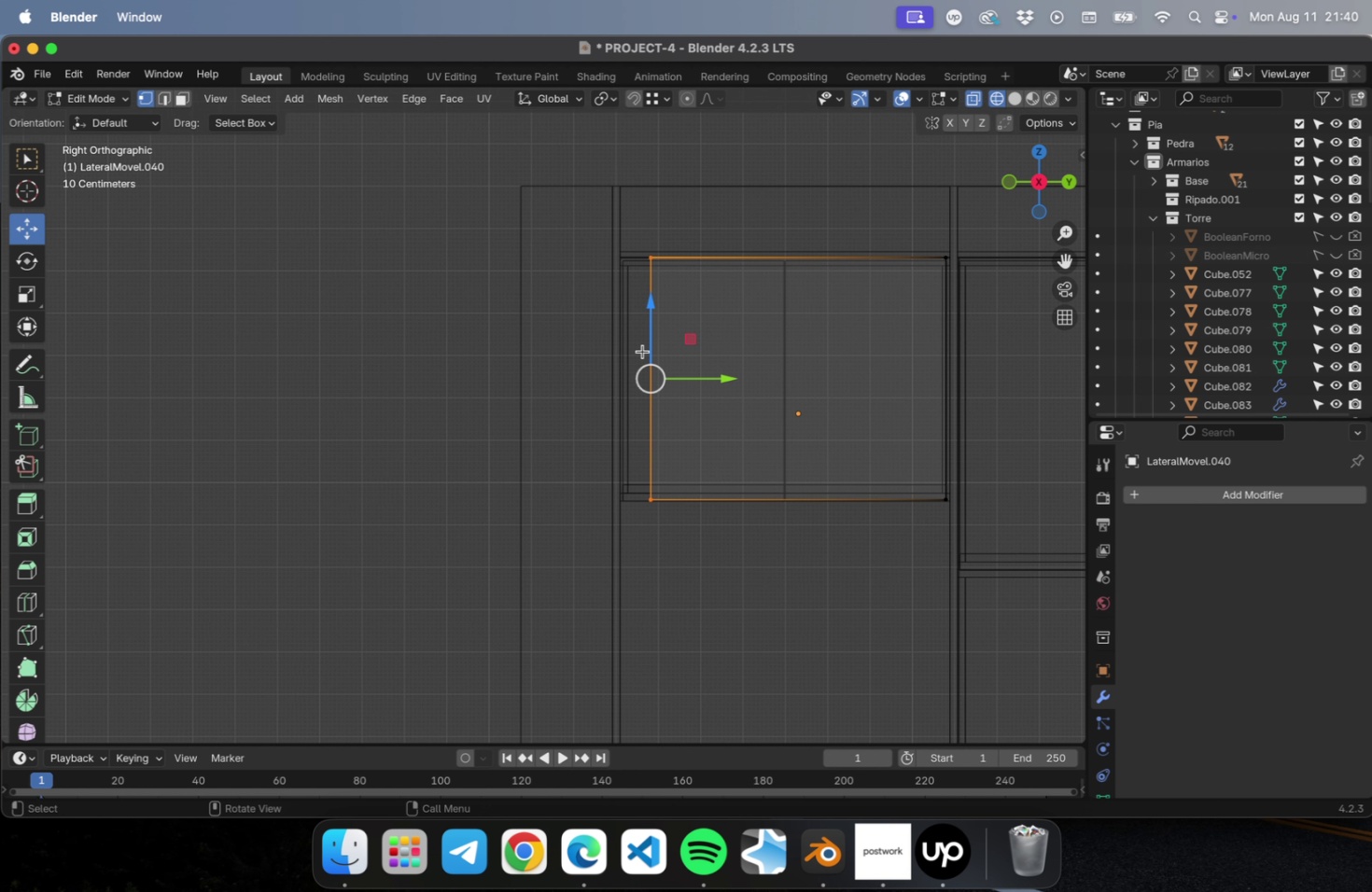 
scroll: coordinate [637, 328], scroll_direction: up, amount: 23.0
 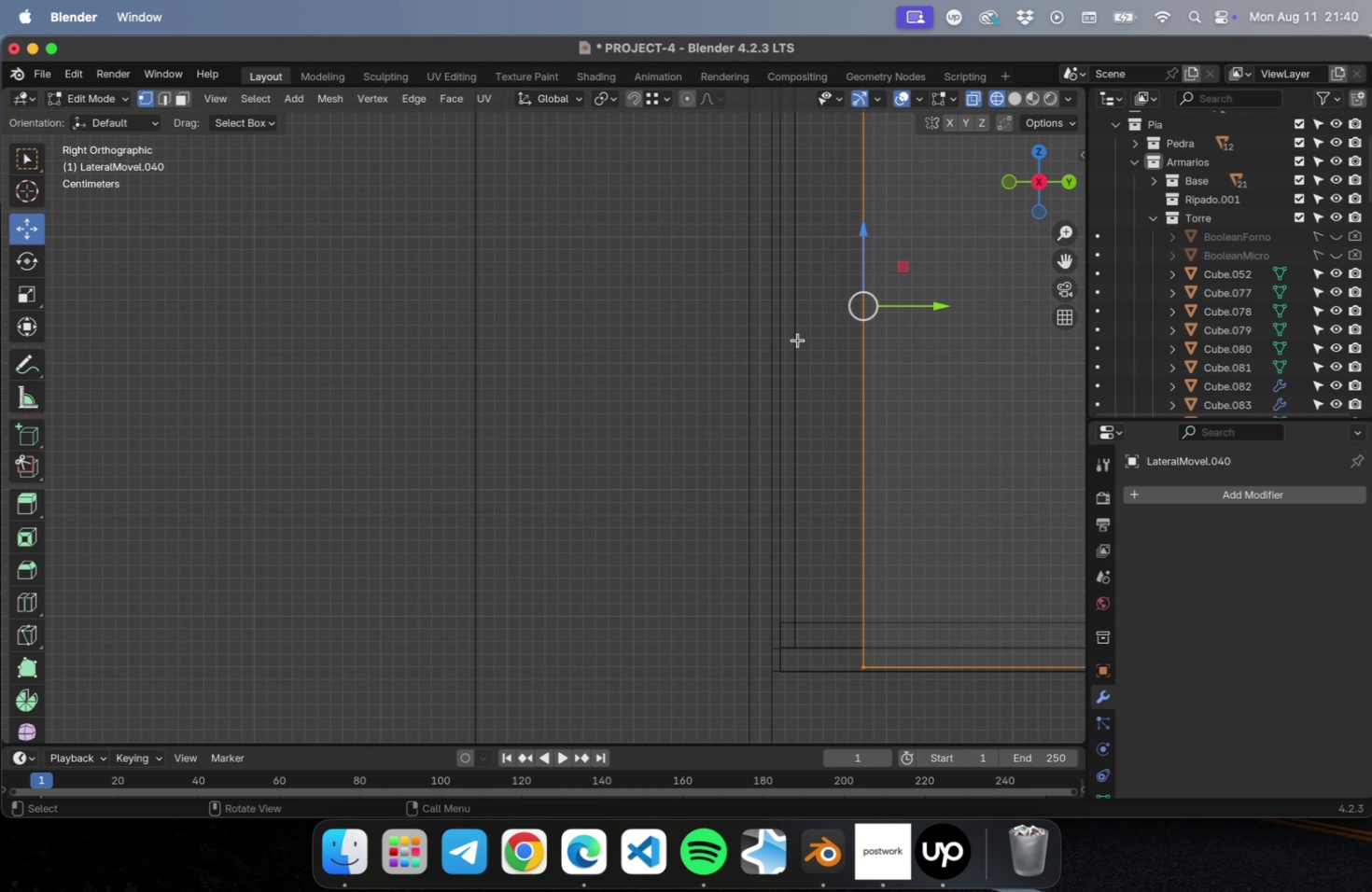 
key(Shift+ShiftLeft)
 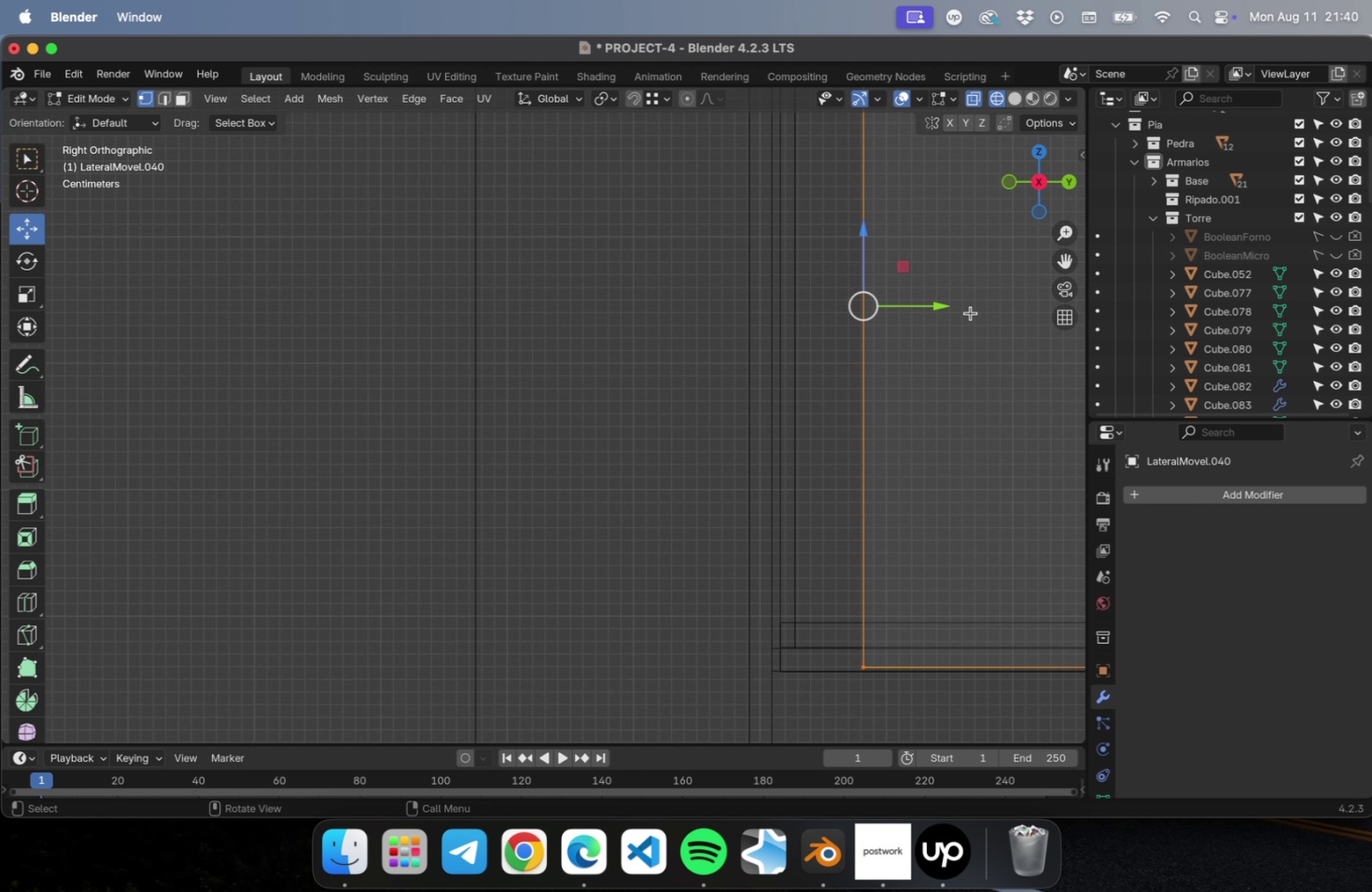 
left_click_drag(start_coordinate=[952, 307], to_coordinate=[863, 313])
 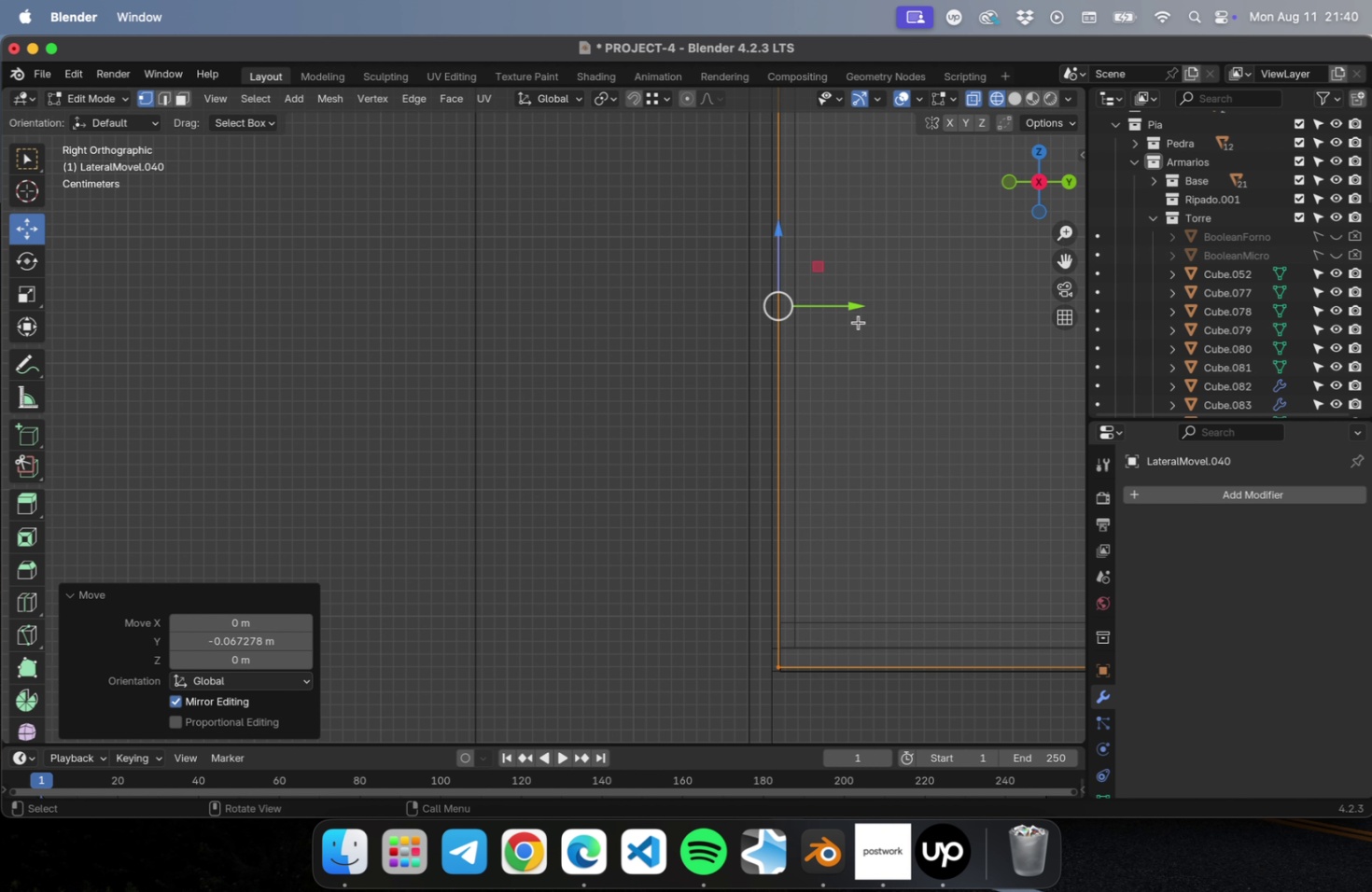 
key(Tab)
 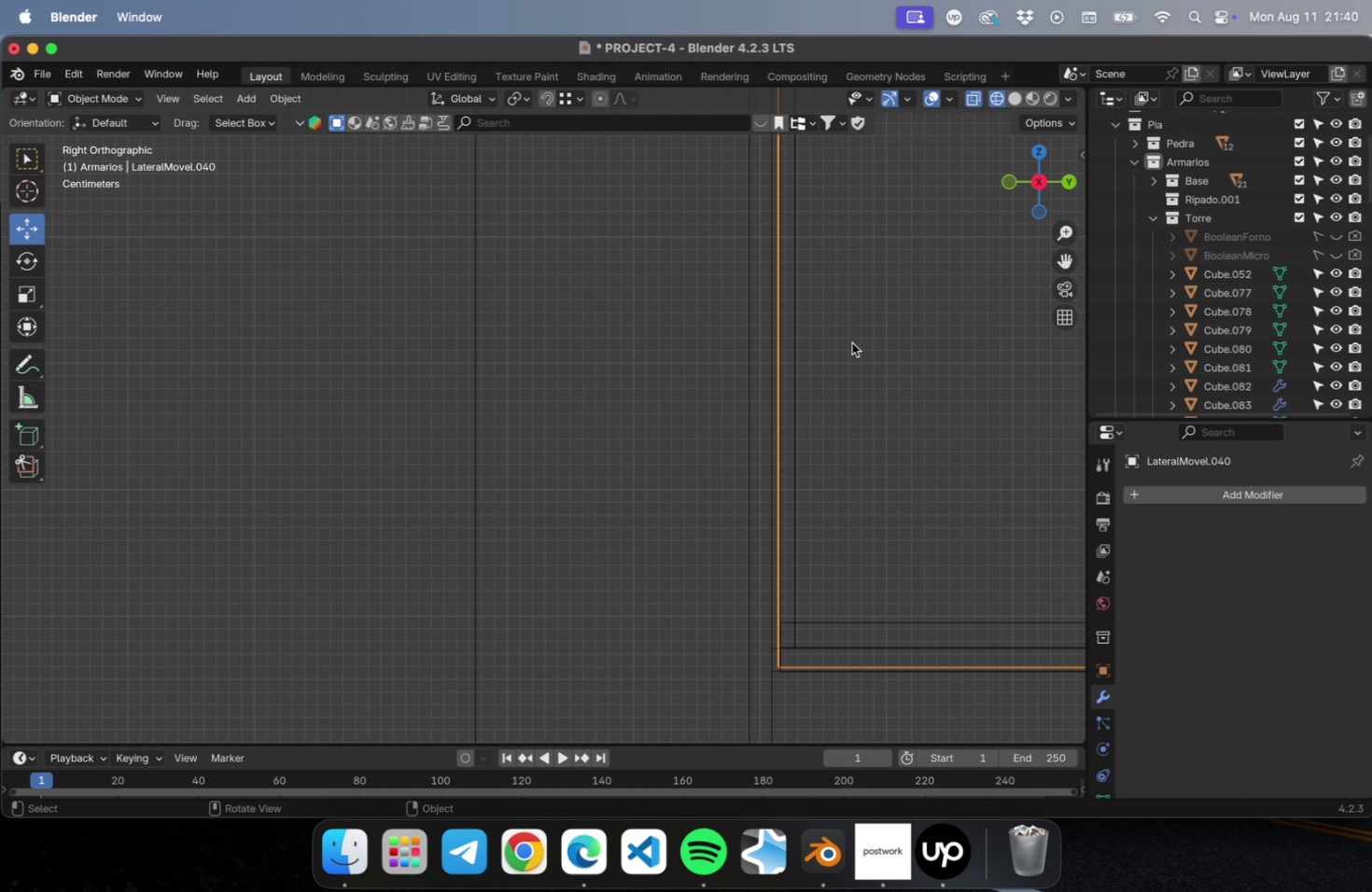 
scroll: coordinate [848, 345], scroll_direction: down, amount: 36.0
 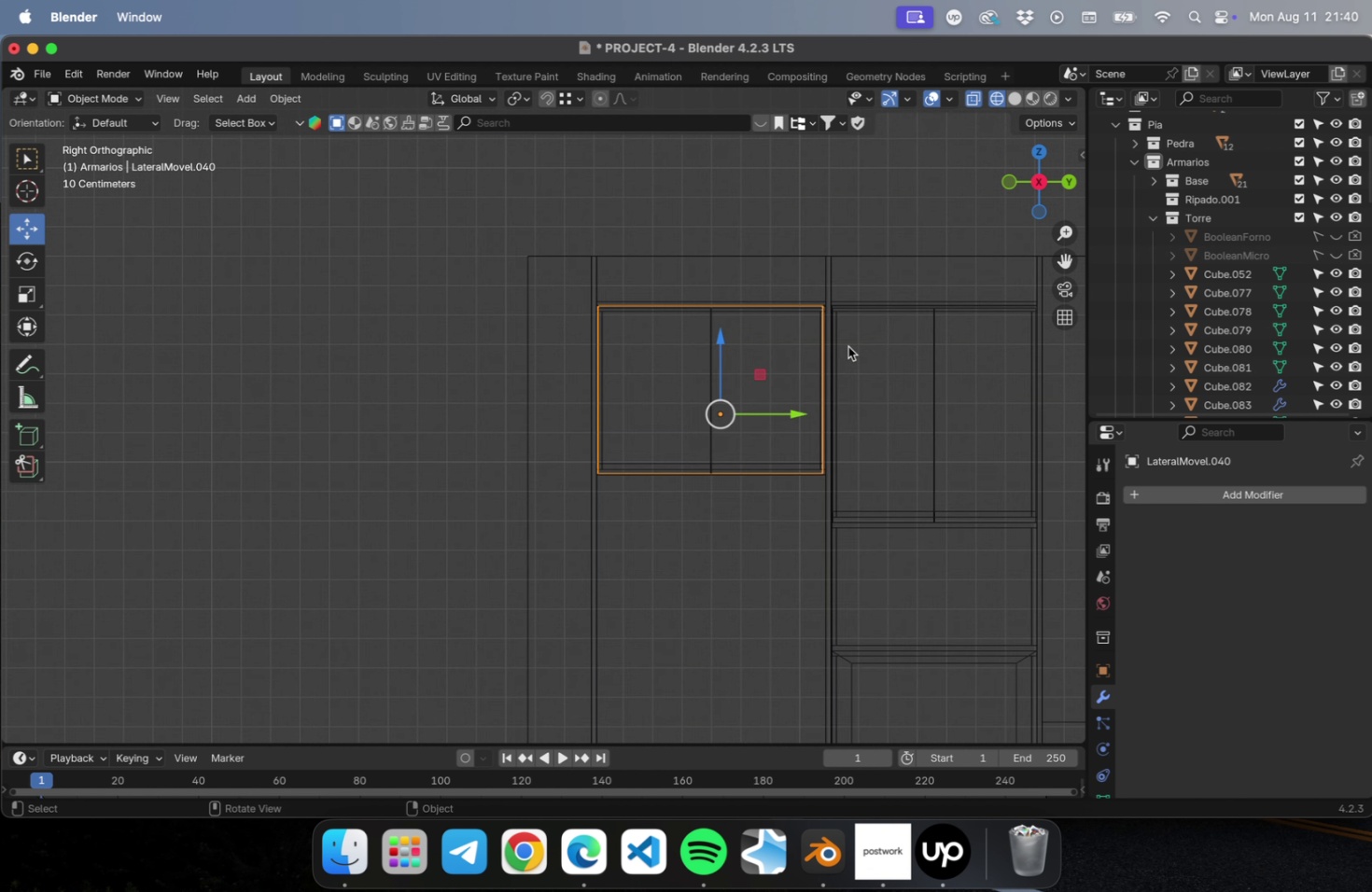 
key(Meta+S)
 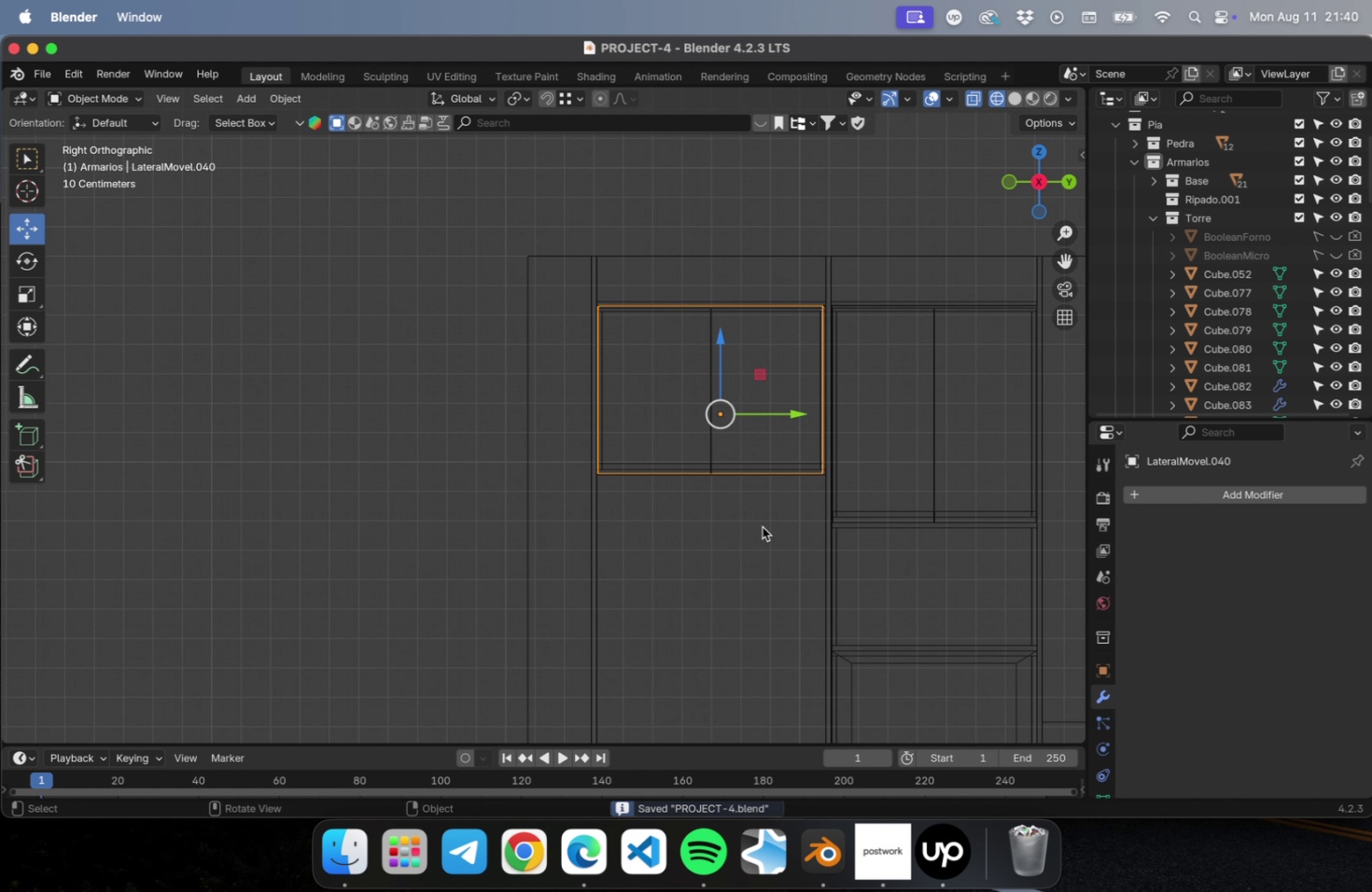 
left_click([761, 528])
 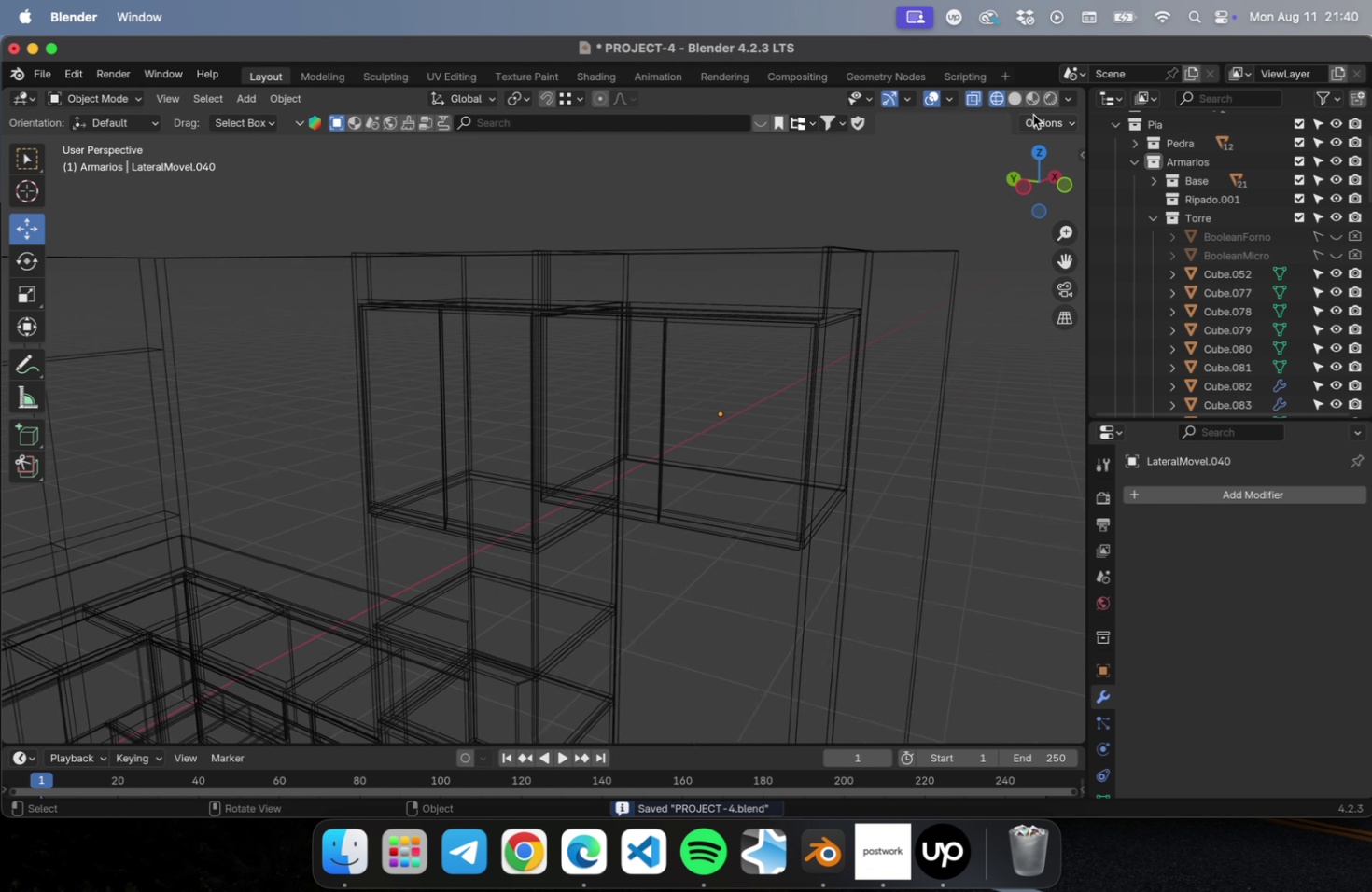 
scroll: coordinate [800, 404], scroll_direction: down, amount: 2.0
 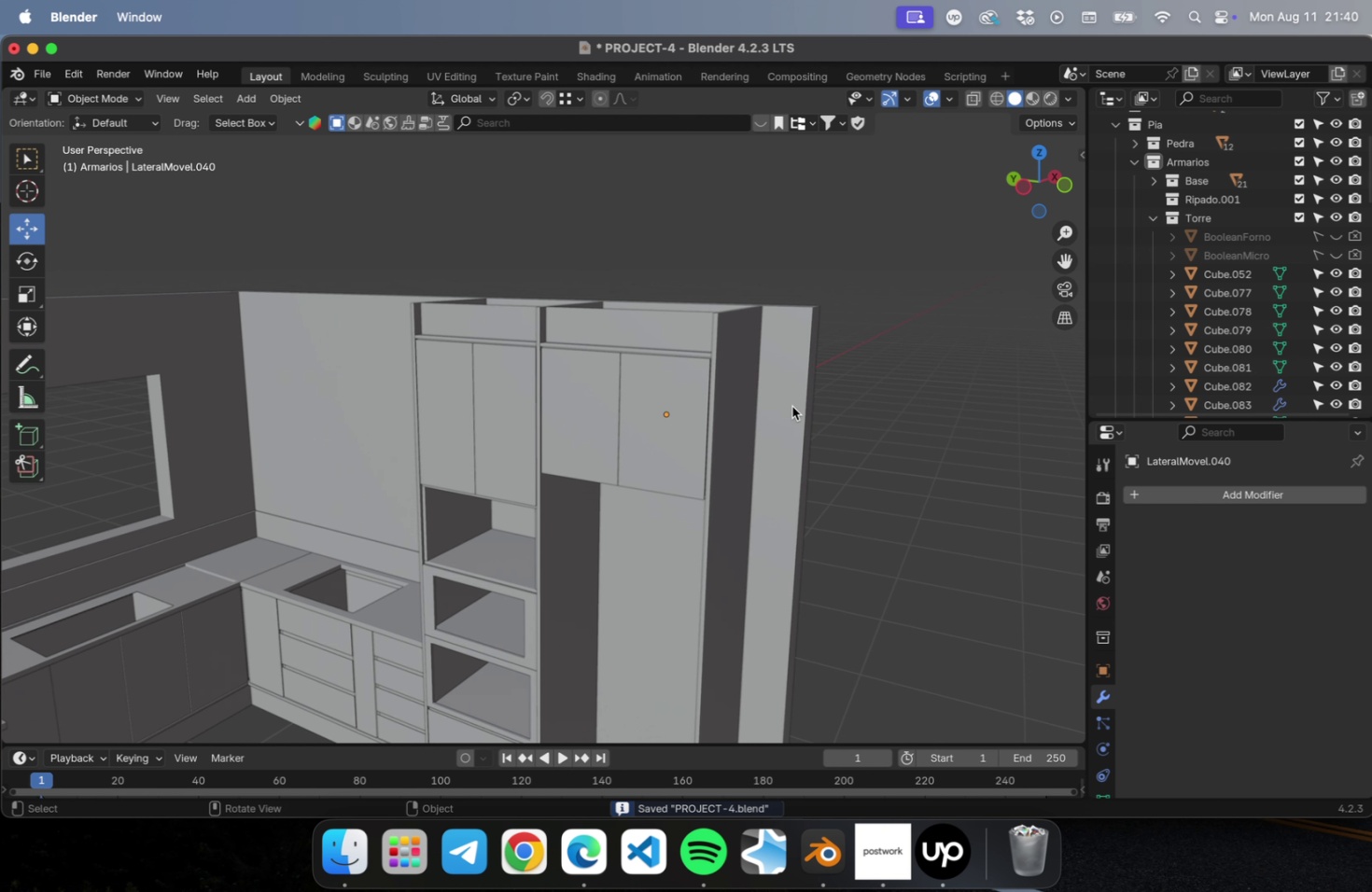 
key(Shift+ShiftLeft)
 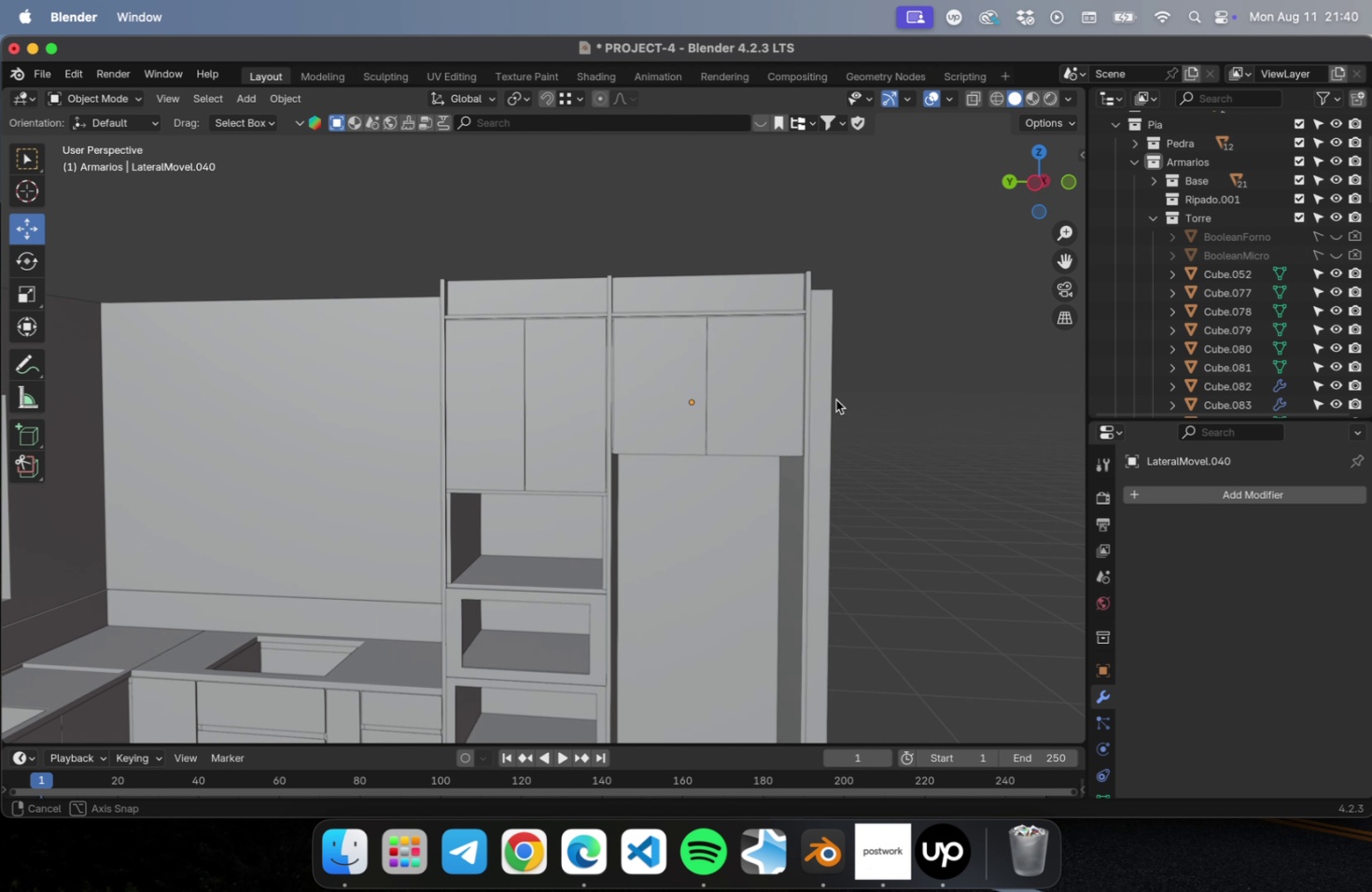 
scroll: coordinate [785, 336], scroll_direction: down, amount: 11.0
 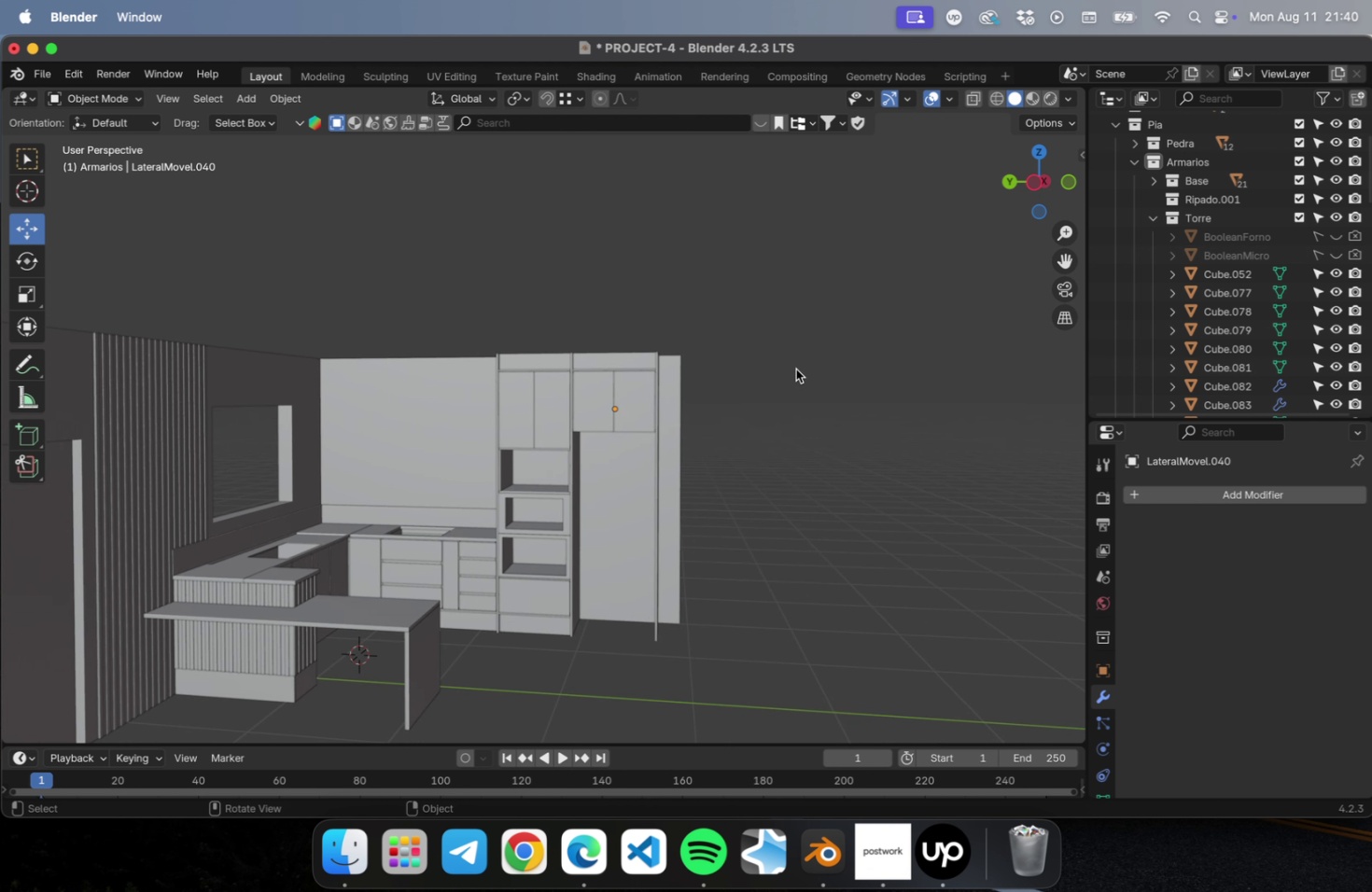 
key(Shift+ShiftLeft)
 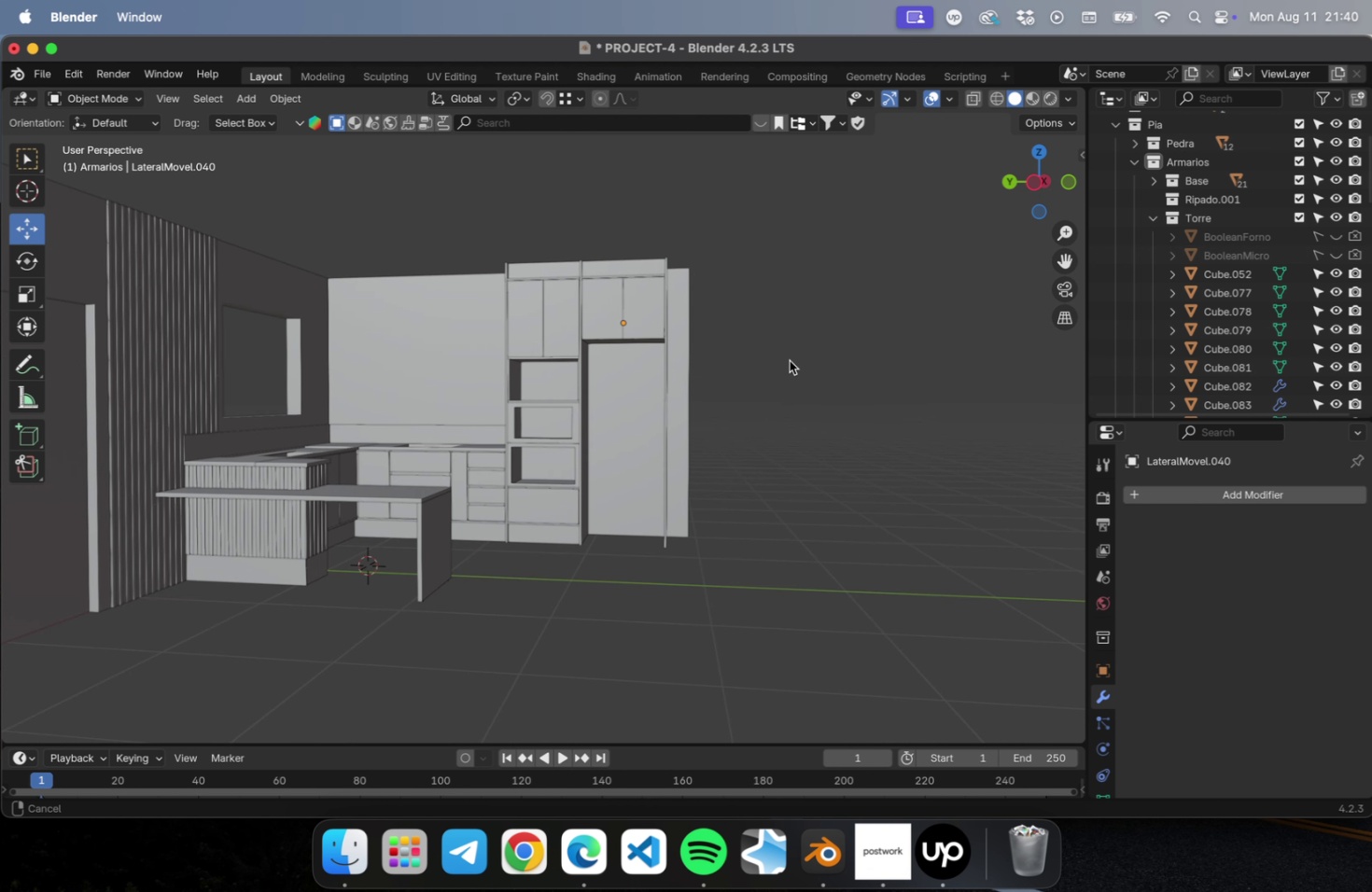 
key(Meta+CommandLeft)
 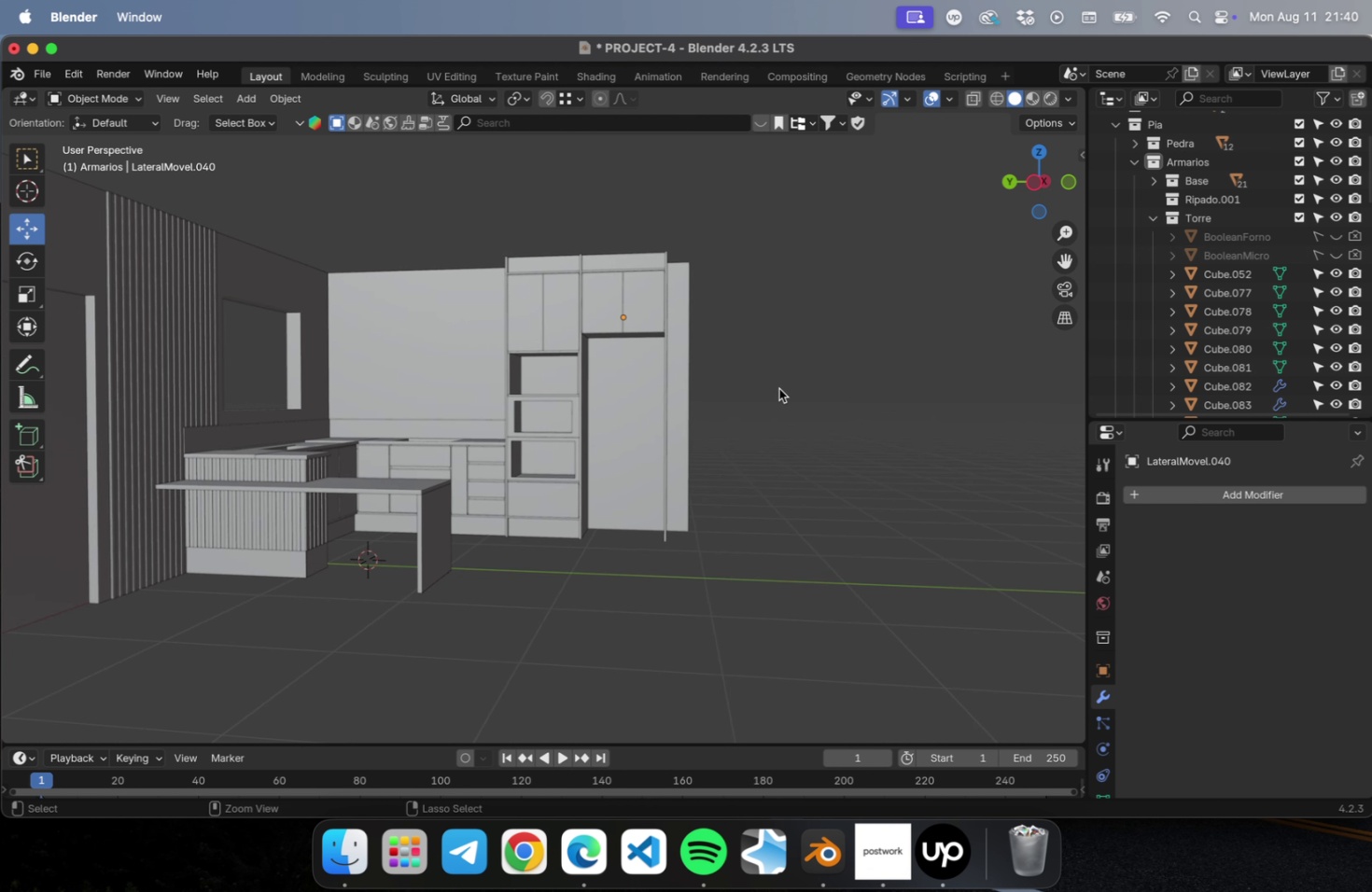 
key(Meta+S)
 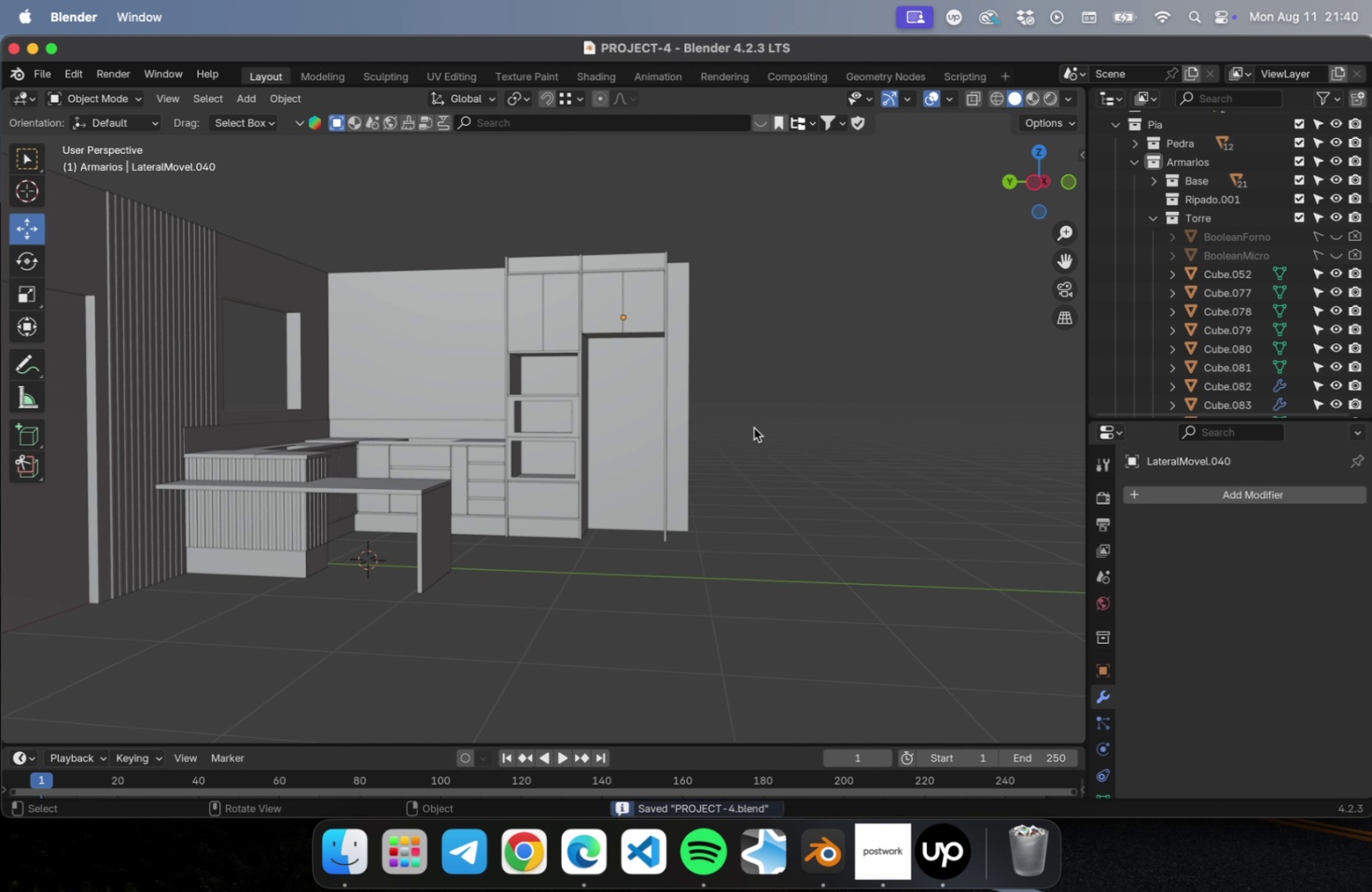 
scroll: coordinate [757, 421], scroll_direction: down, amount: 2.0
 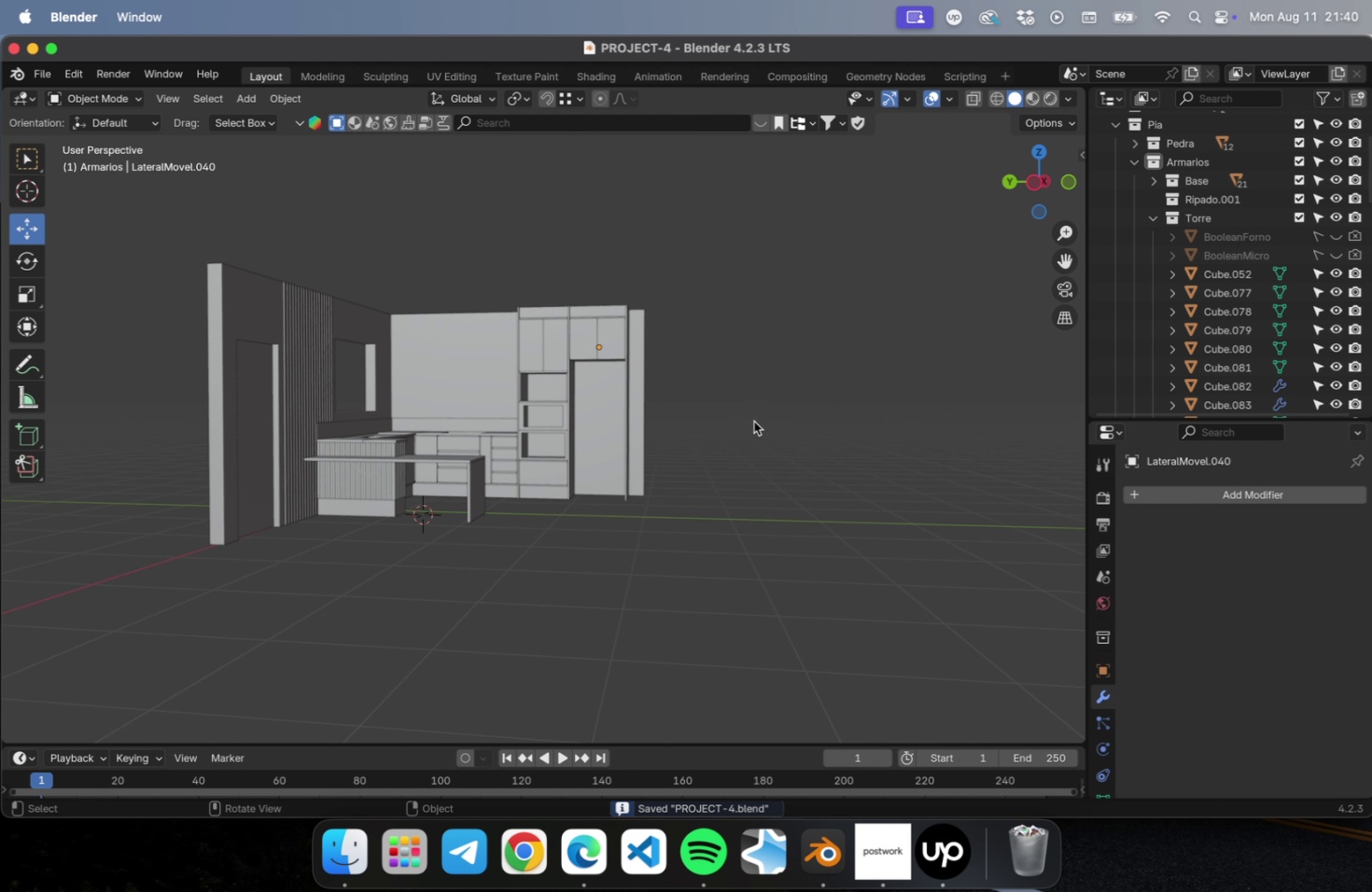 
scroll: coordinate [712, 451], scroll_direction: up, amount: 9.0
 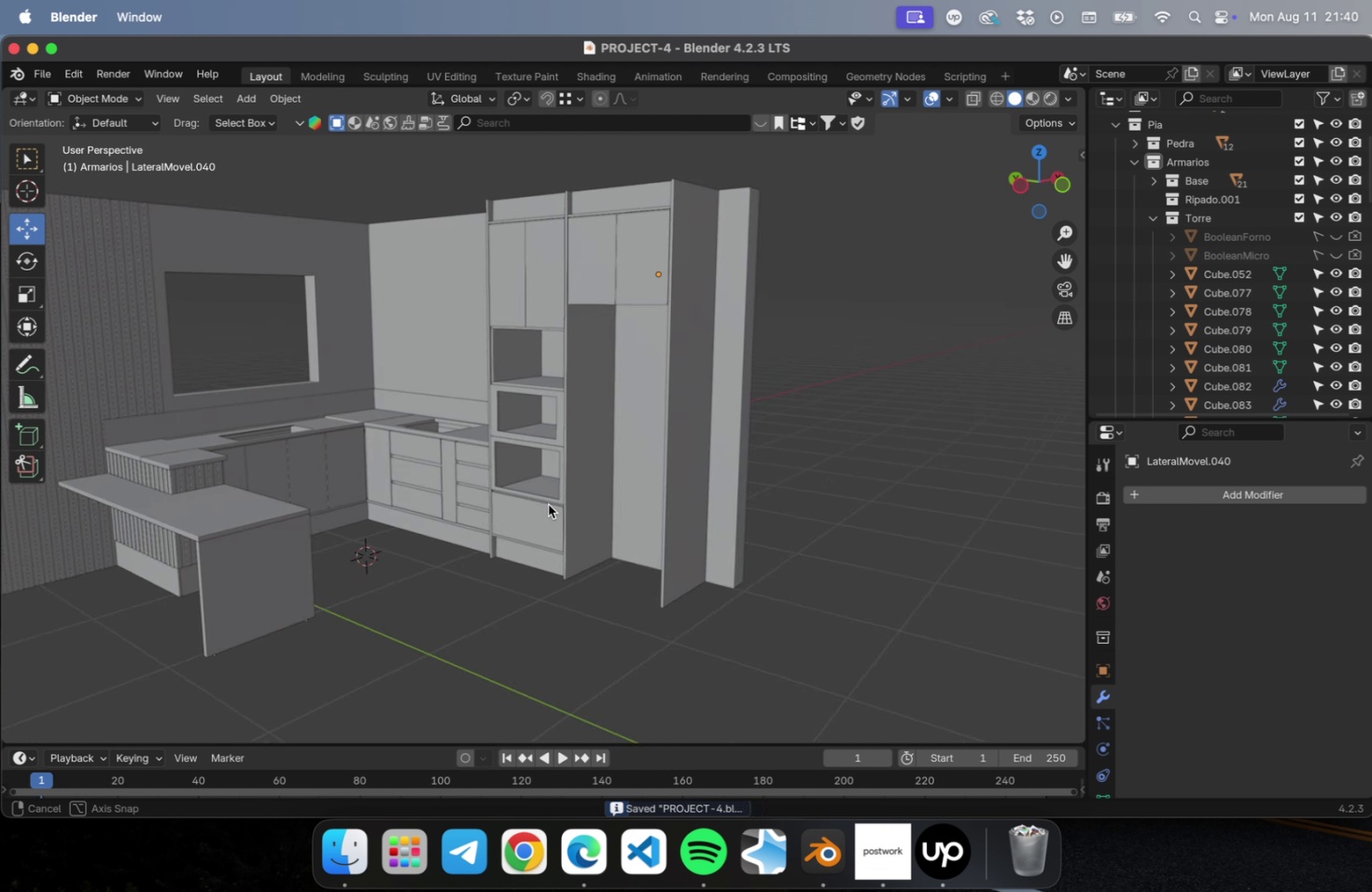 
hold_key(key=ShiftLeft, duration=0.51)
 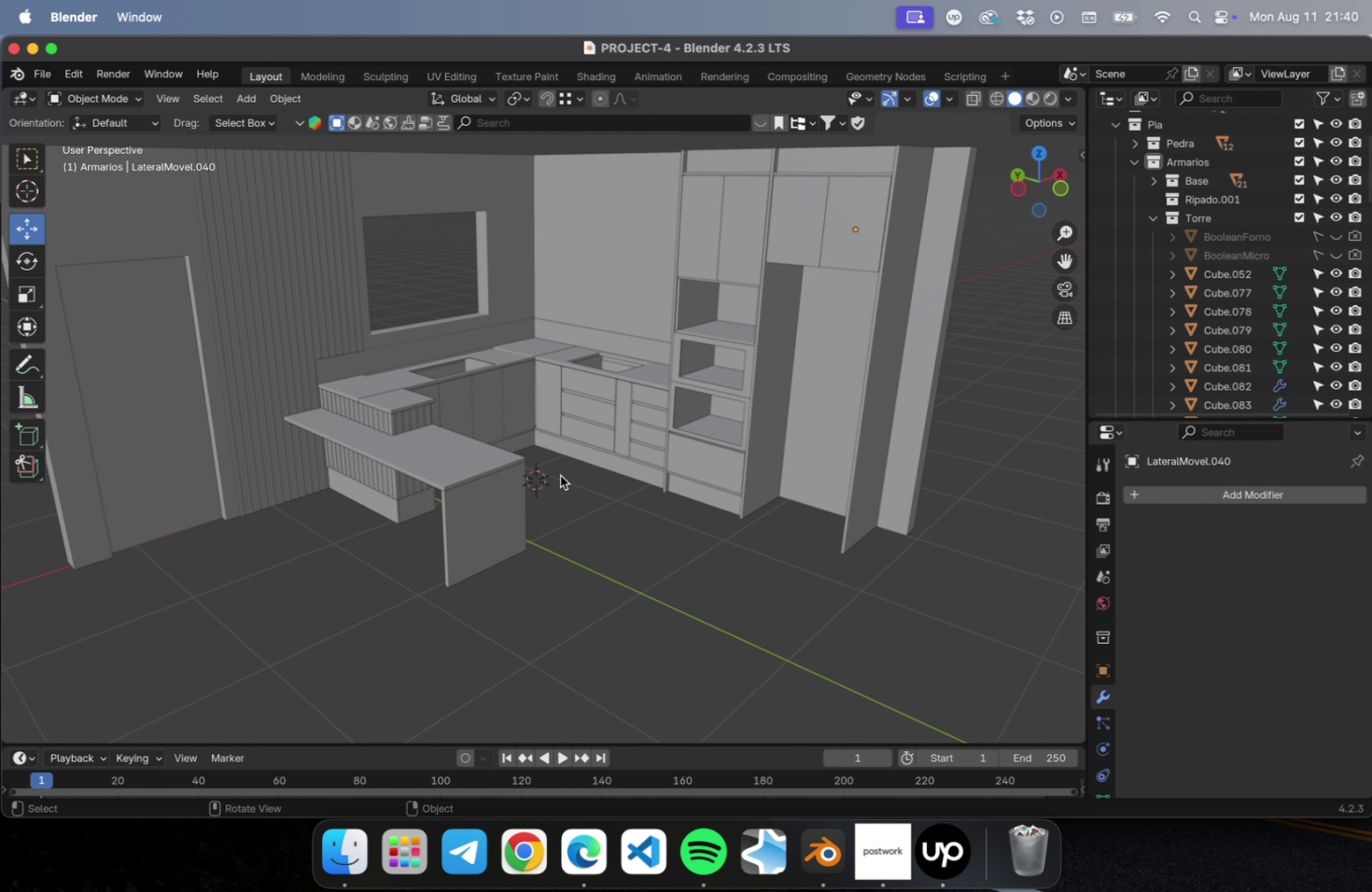 
hold_key(key=ShiftLeft, duration=0.84)
 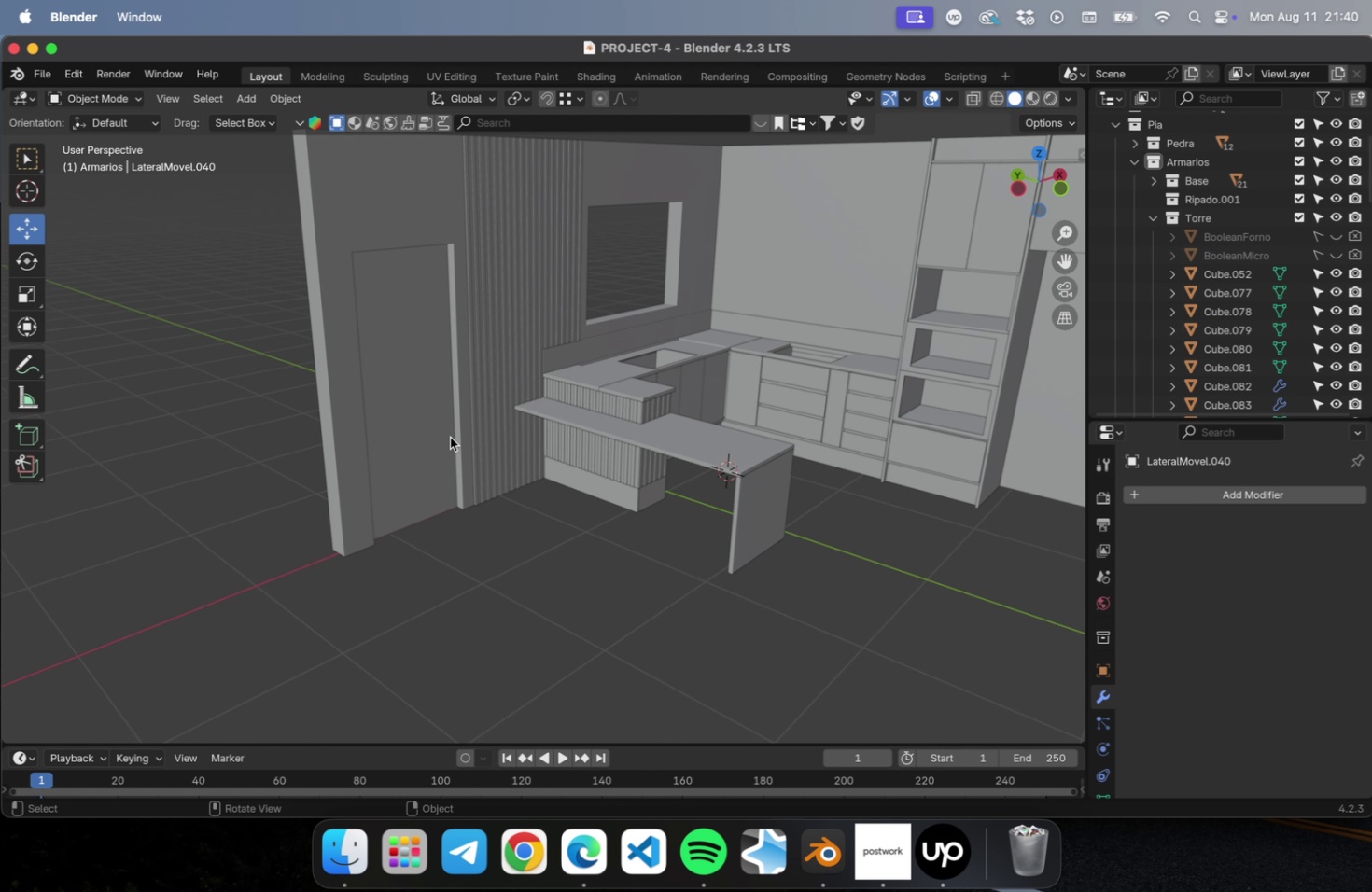 
scroll: coordinate [447, 437], scroll_direction: down, amount: 37.0
 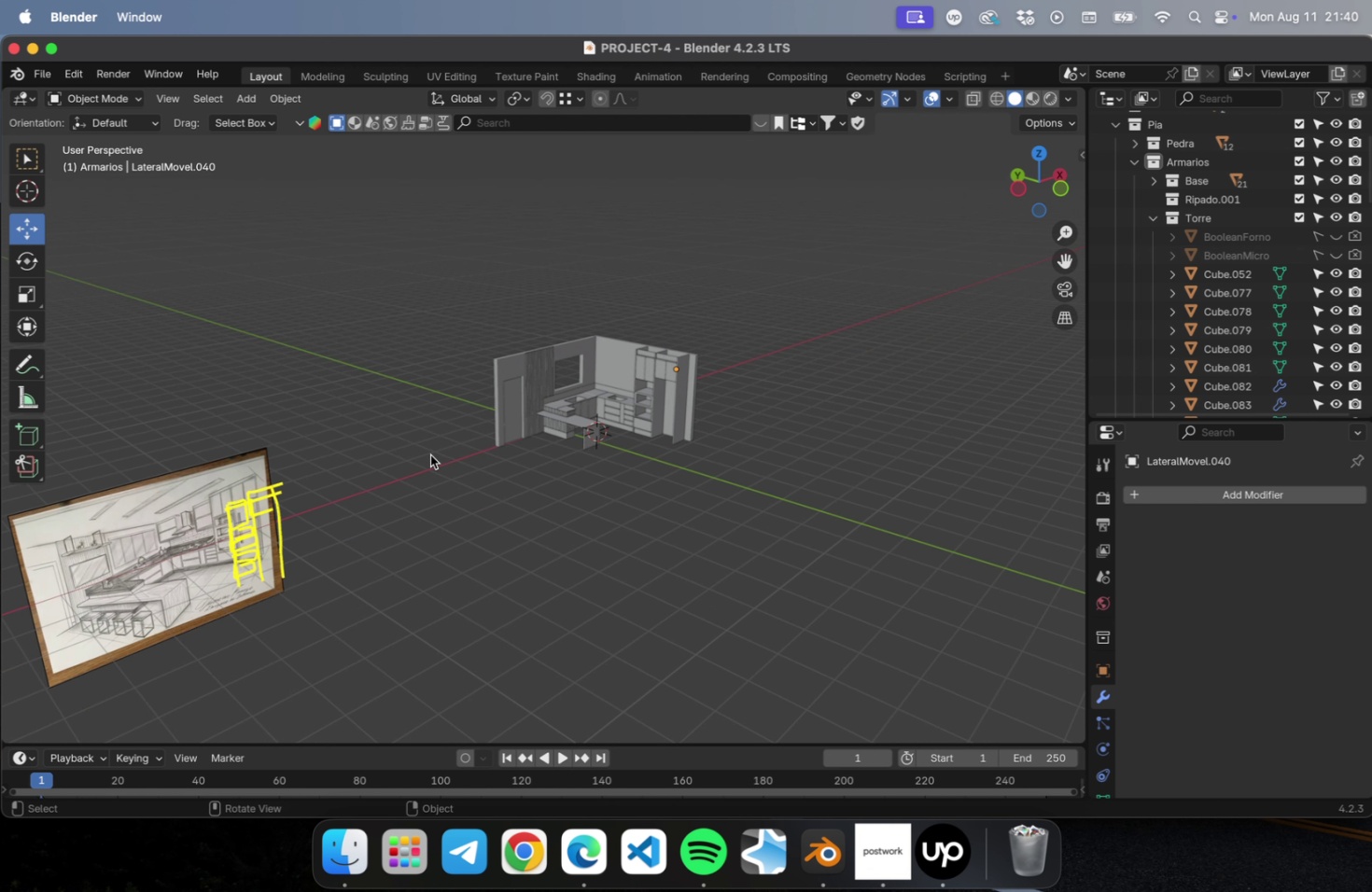 
hold_key(key=ShiftLeft, duration=0.41)
 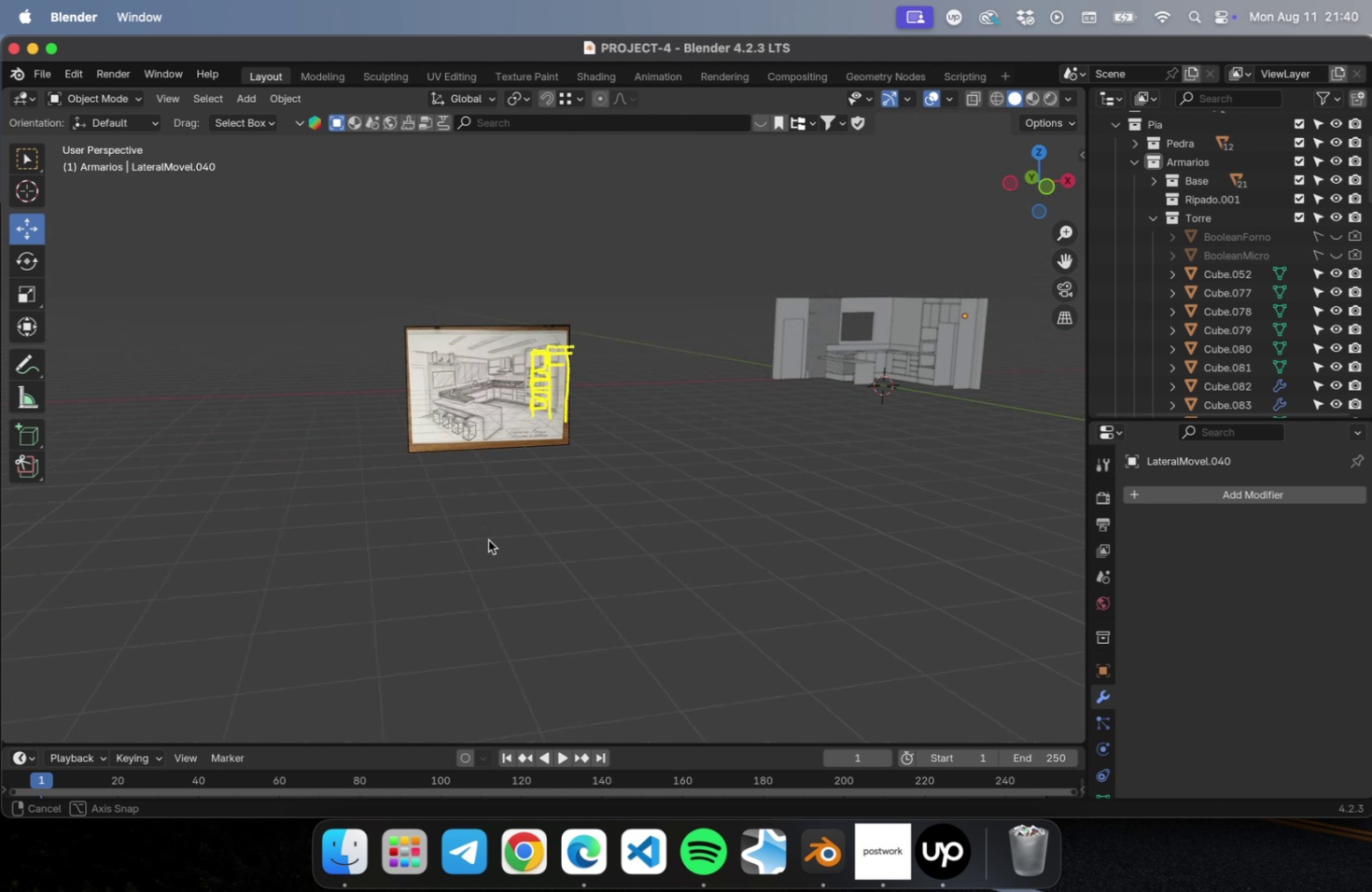 
scroll: coordinate [452, 426], scroll_direction: up, amount: 27.0
 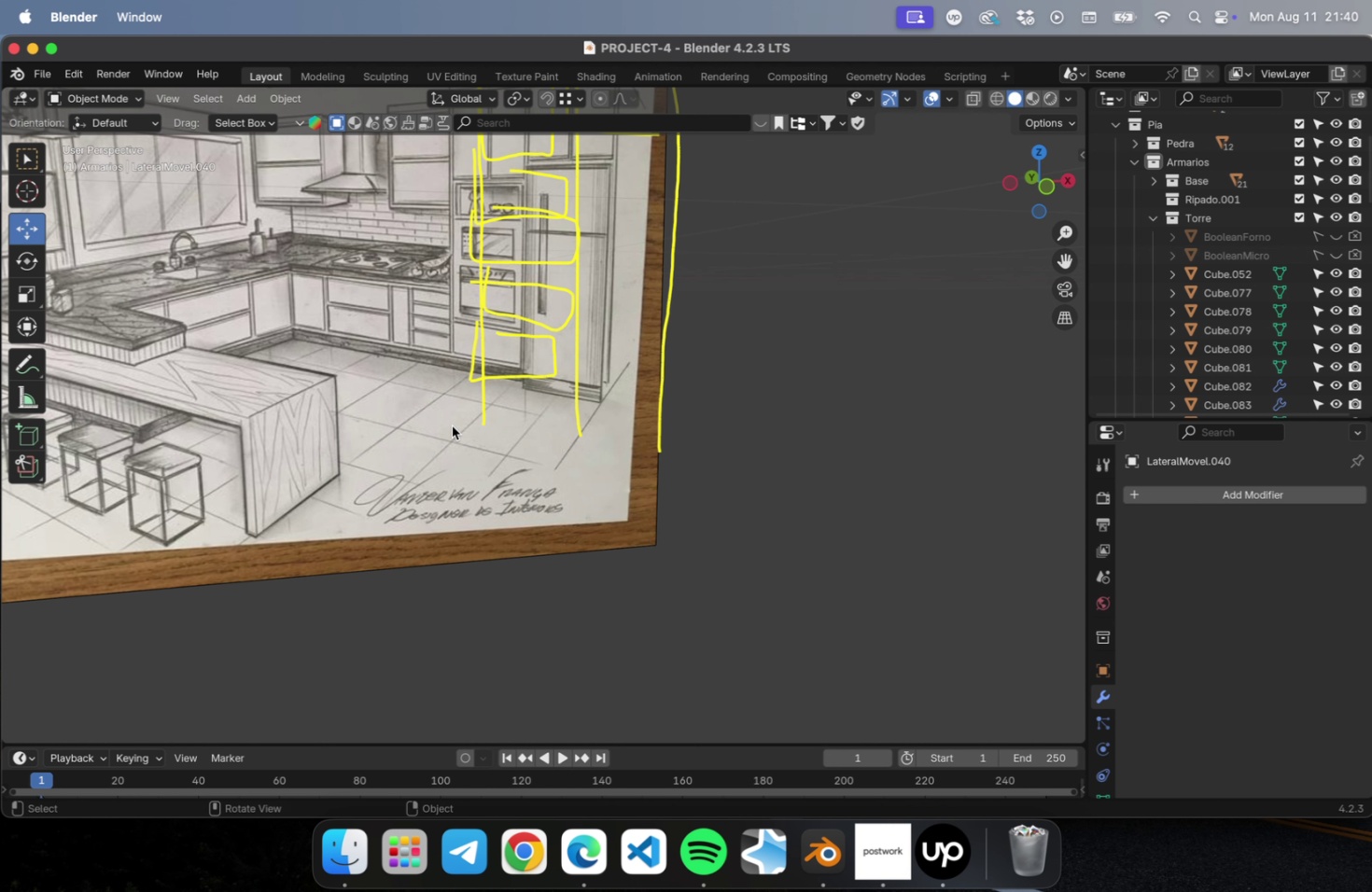 
hold_key(key=ShiftLeft, duration=0.6)
 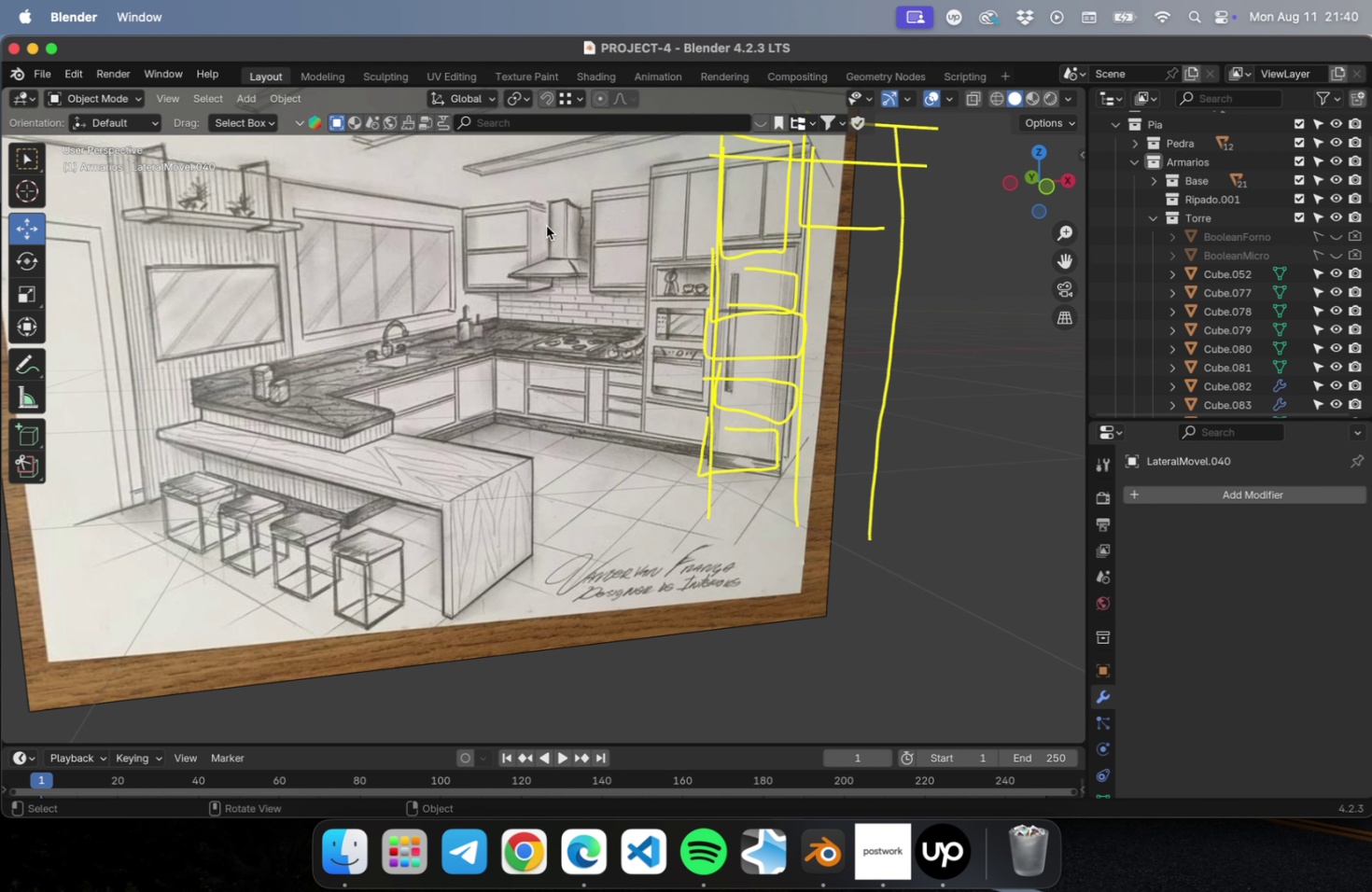 
wait(8.5)
 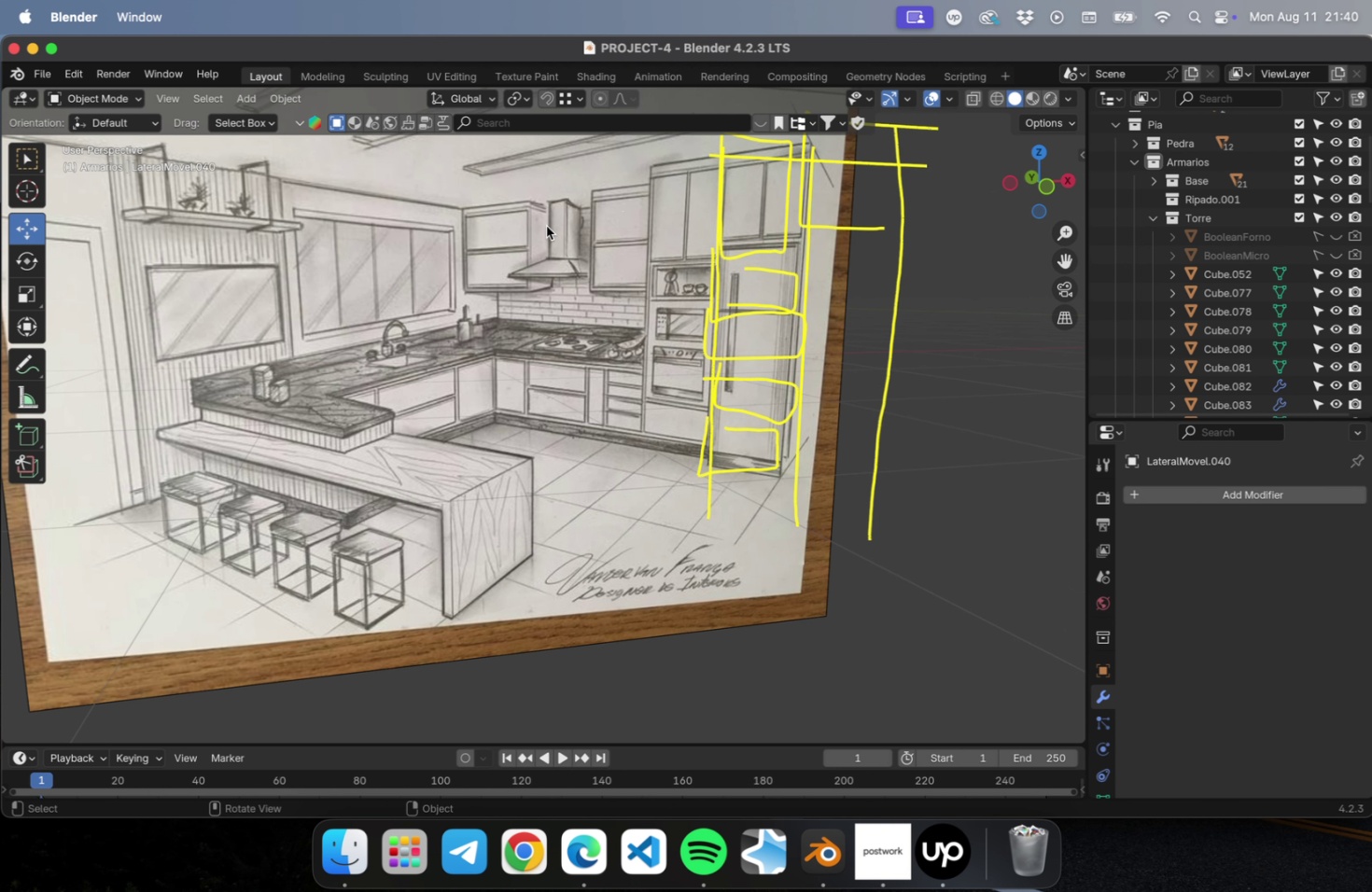 
left_click([30, 355])
 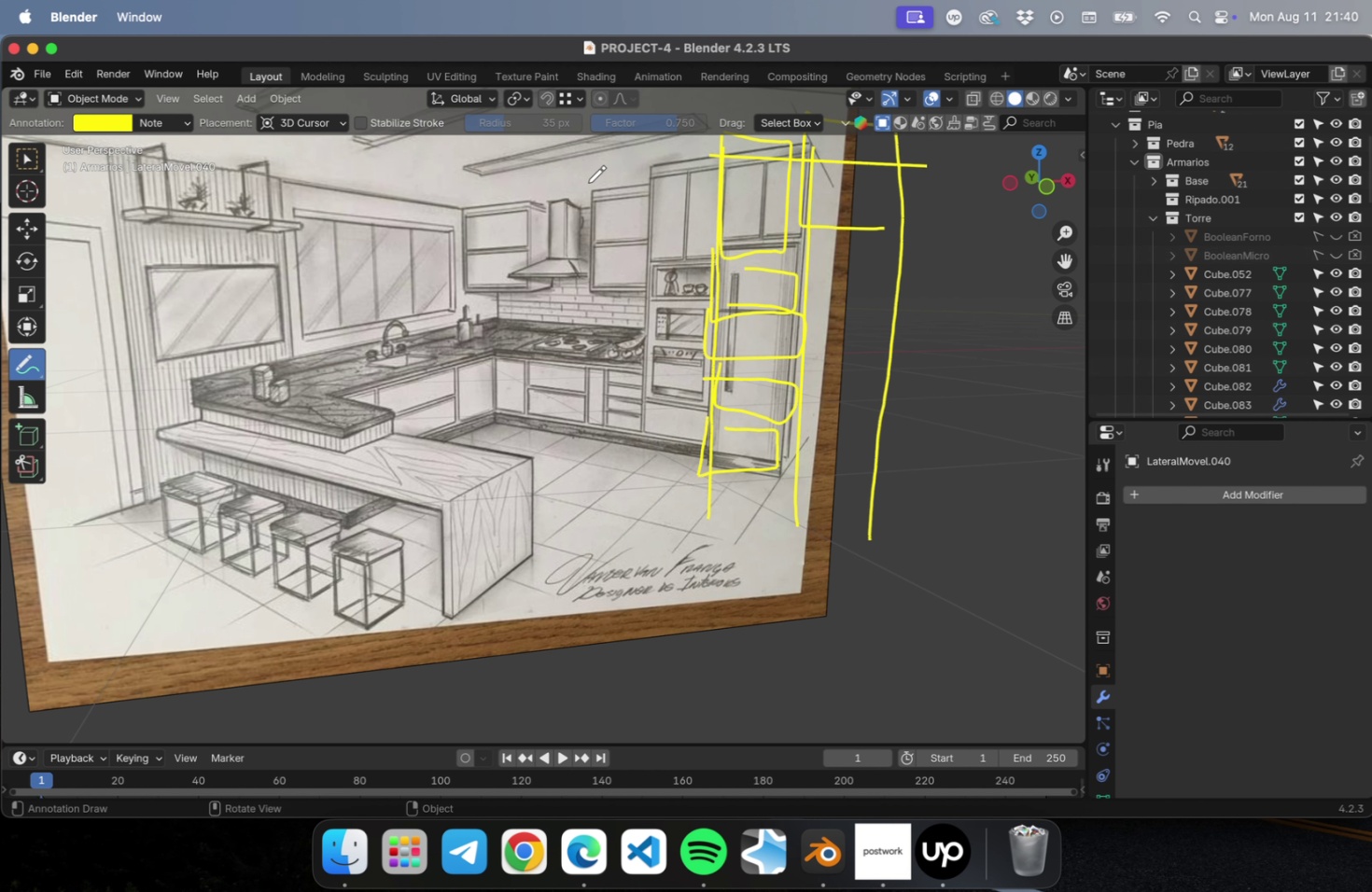 
left_click_drag(start_coordinate=[590, 194], to_coordinate=[583, 338])
 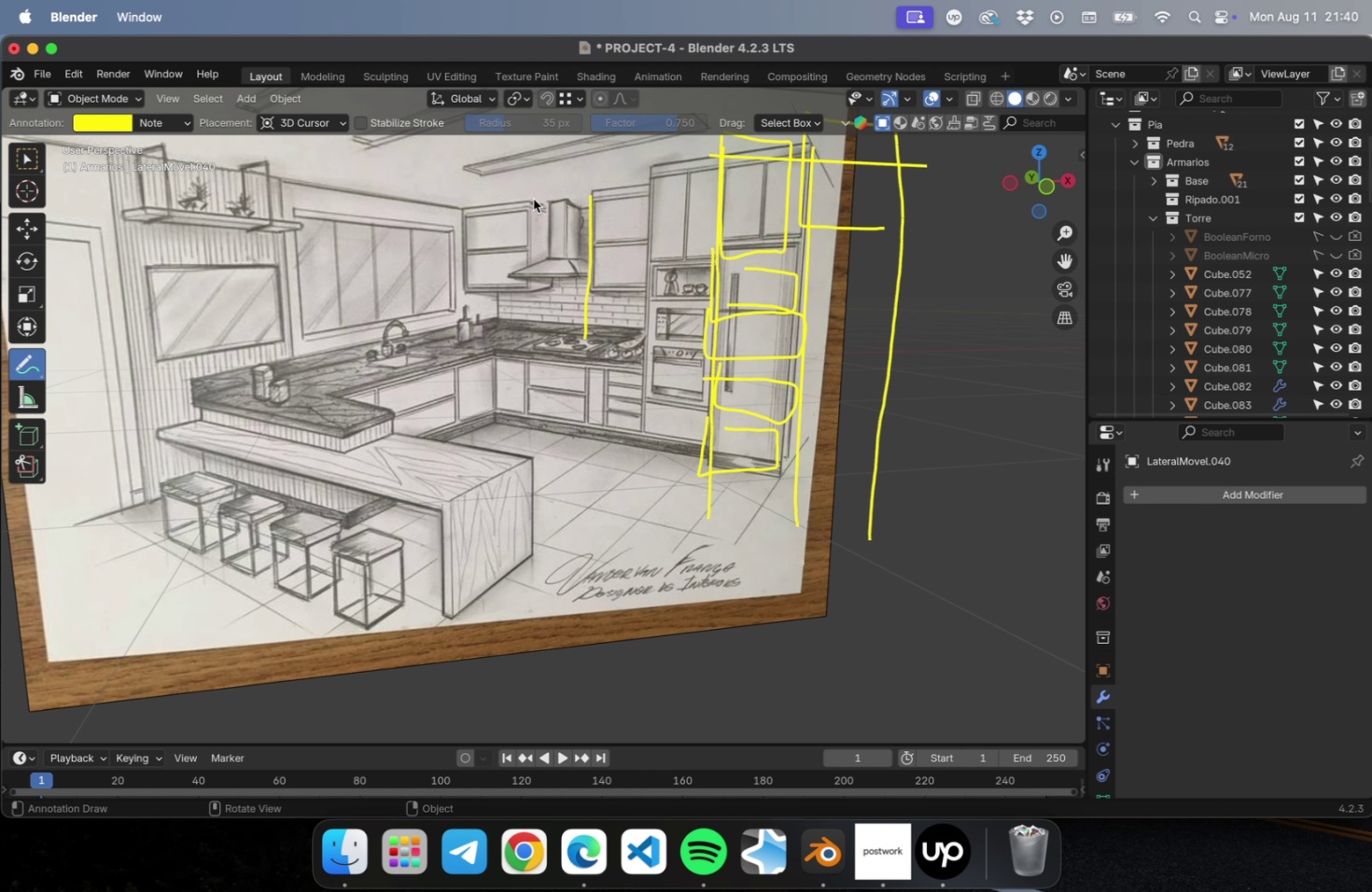 
left_click_drag(start_coordinate=[538, 188], to_coordinate=[537, 343])
 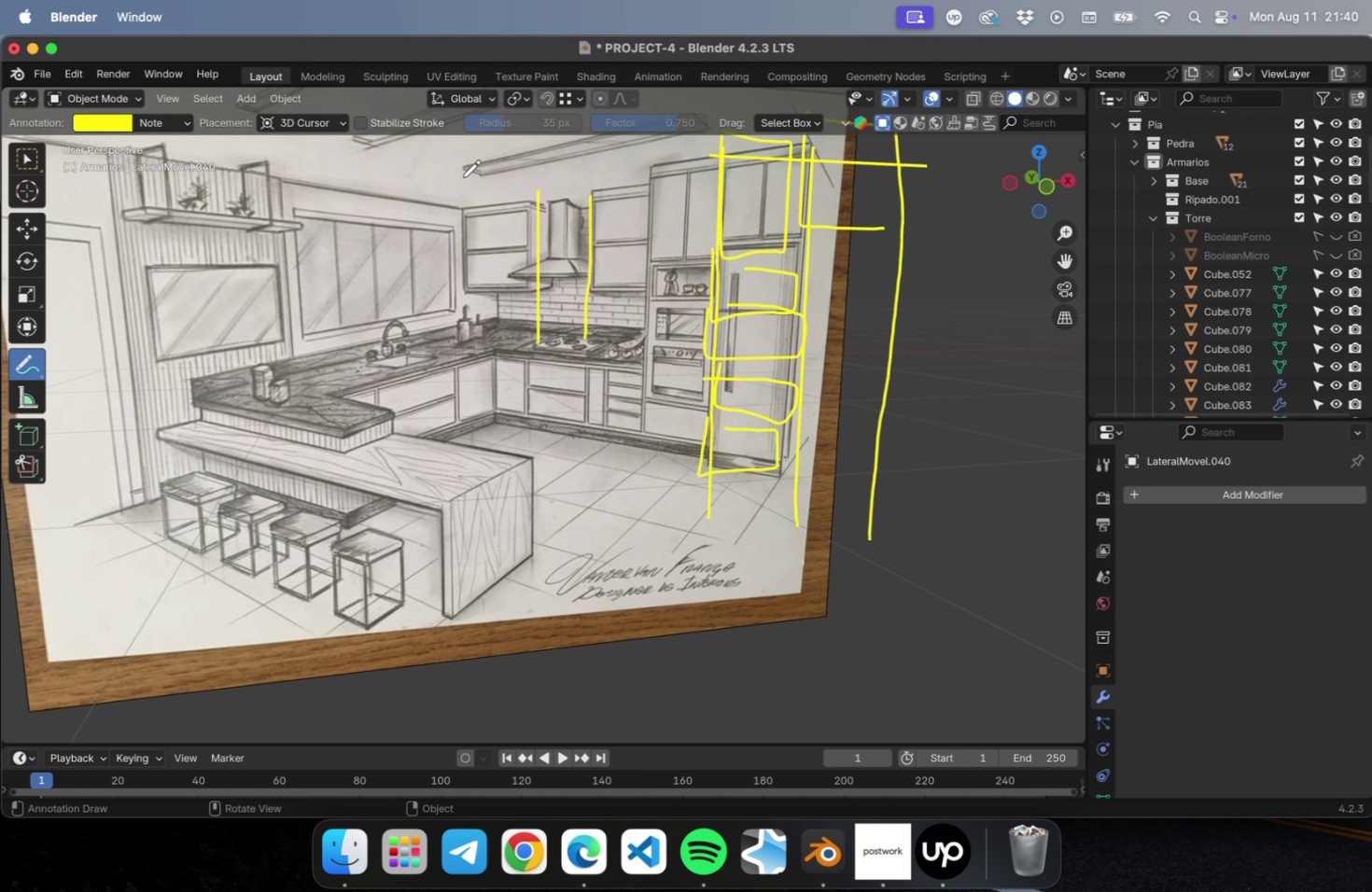 
left_click_drag(start_coordinate=[467, 185], to_coordinate=[461, 350])
 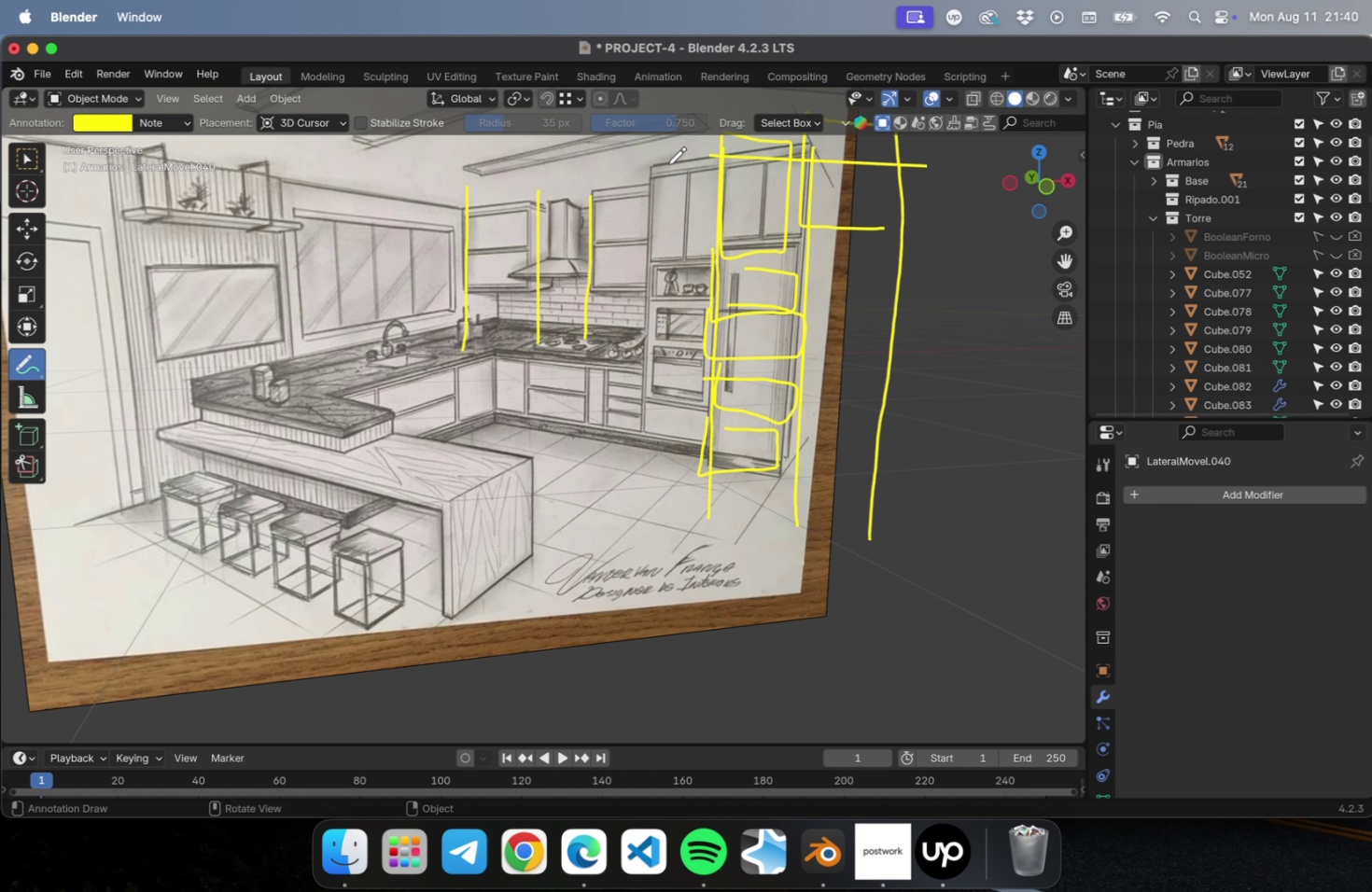 
left_click_drag(start_coordinate=[664, 164], to_coordinate=[633, 373])
 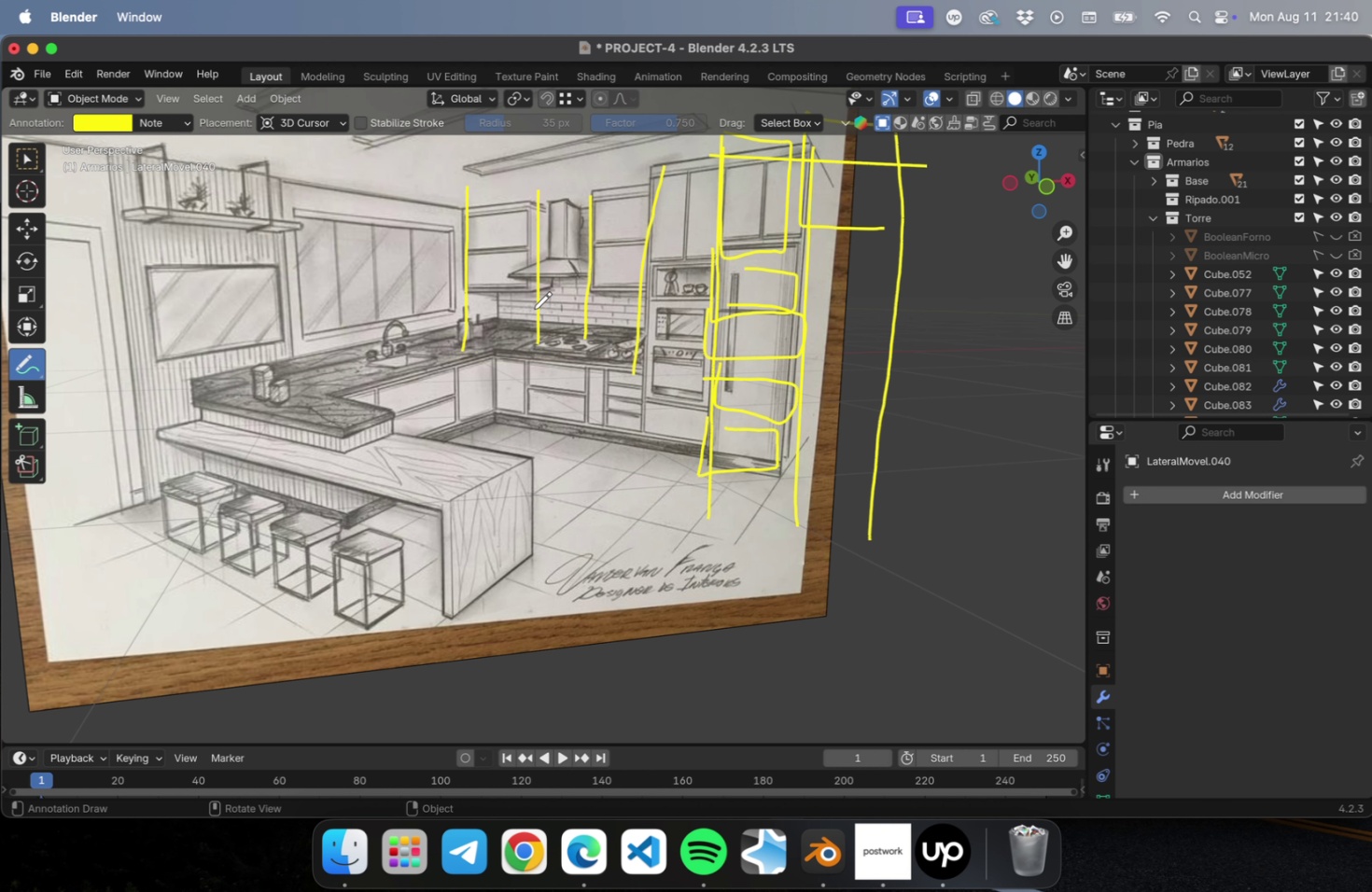 
wait(8.03)
 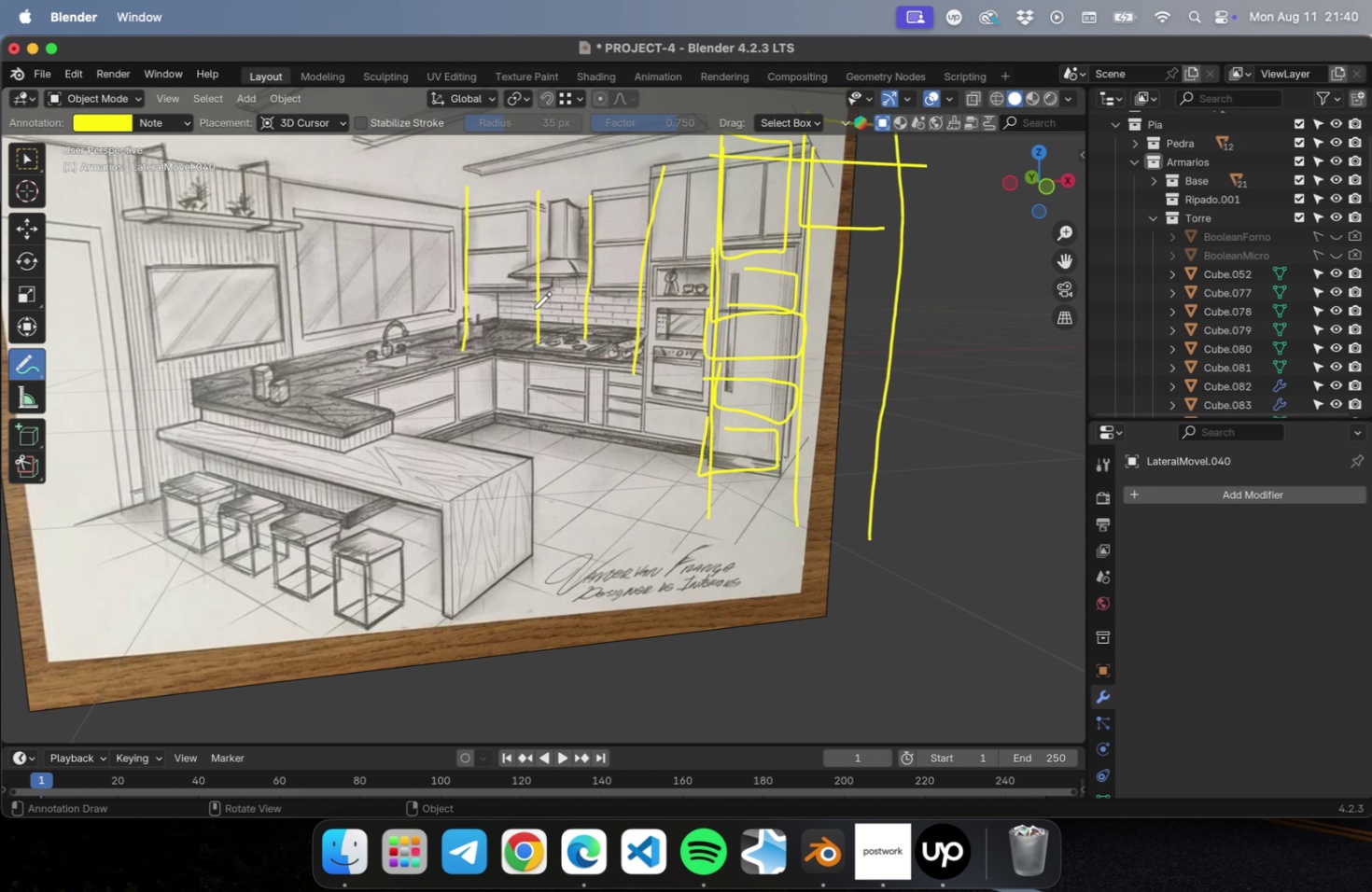 
left_click_drag(start_coordinate=[390, 498], to_coordinate=[336, 559])
 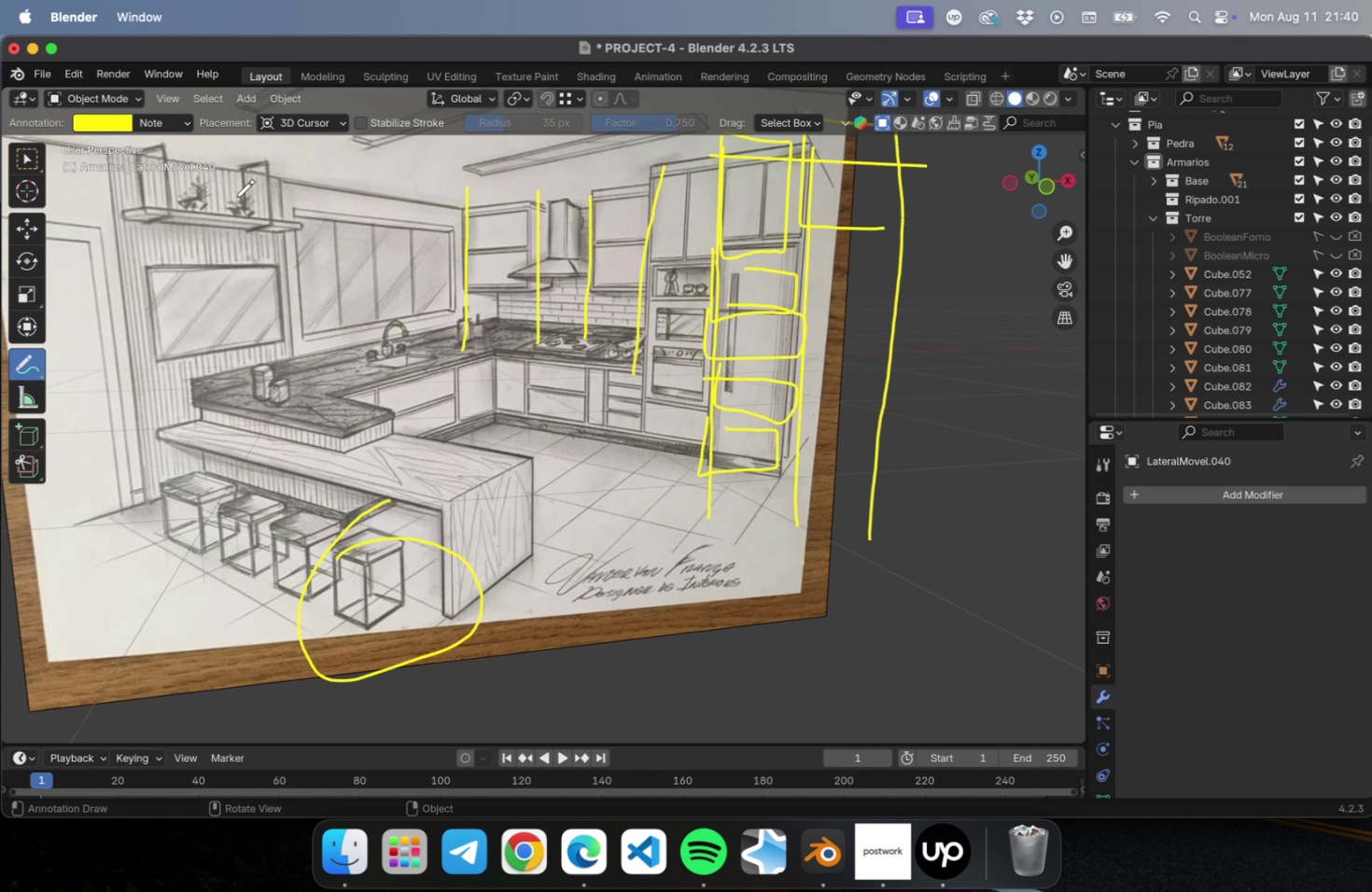 
left_click_drag(start_coordinate=[172, 233], to_coordinate=[79, 205])
 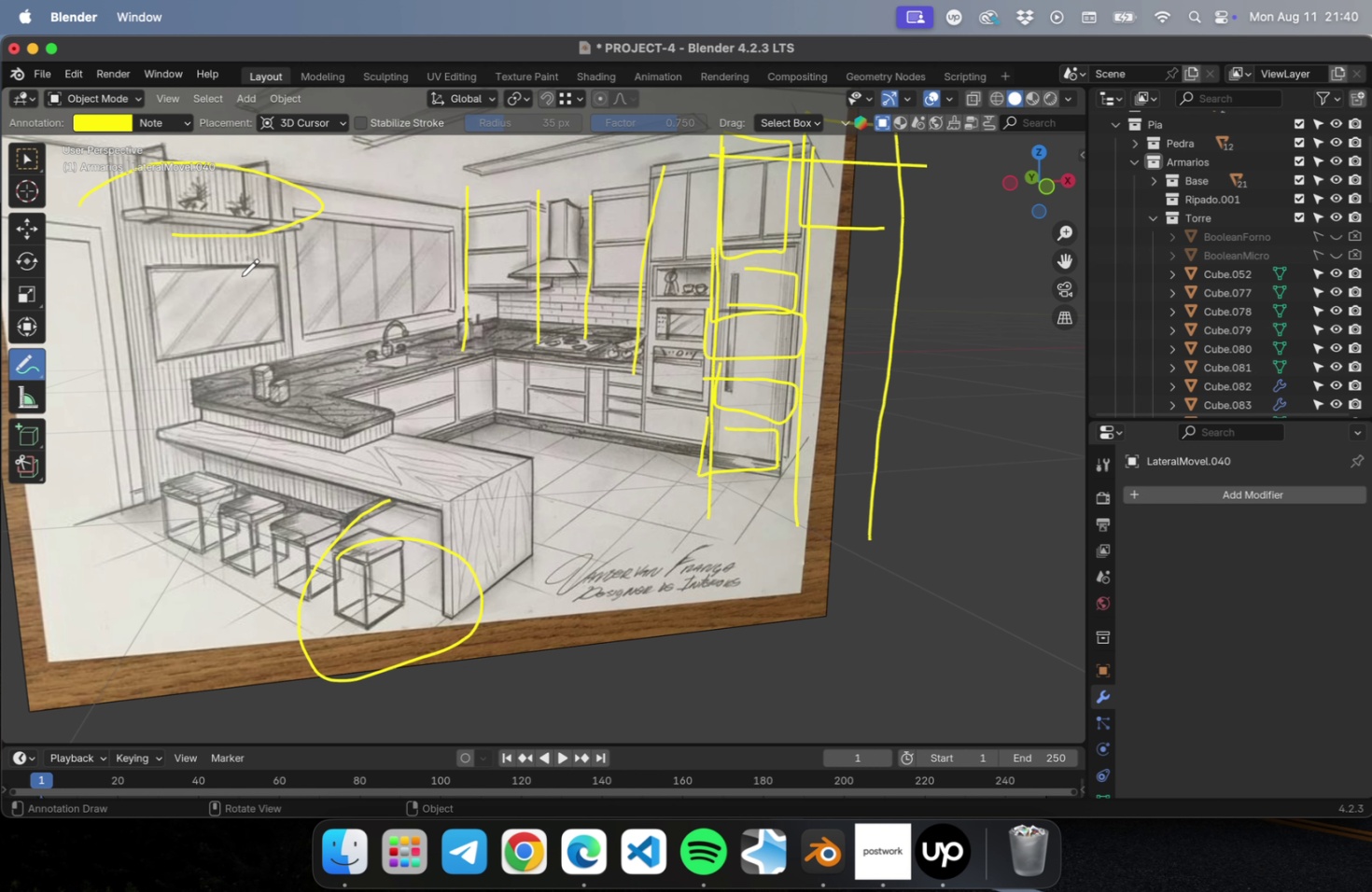 
left_click_drag(start_coordinate=[162, 250], to_coordinate=[70, 258])
 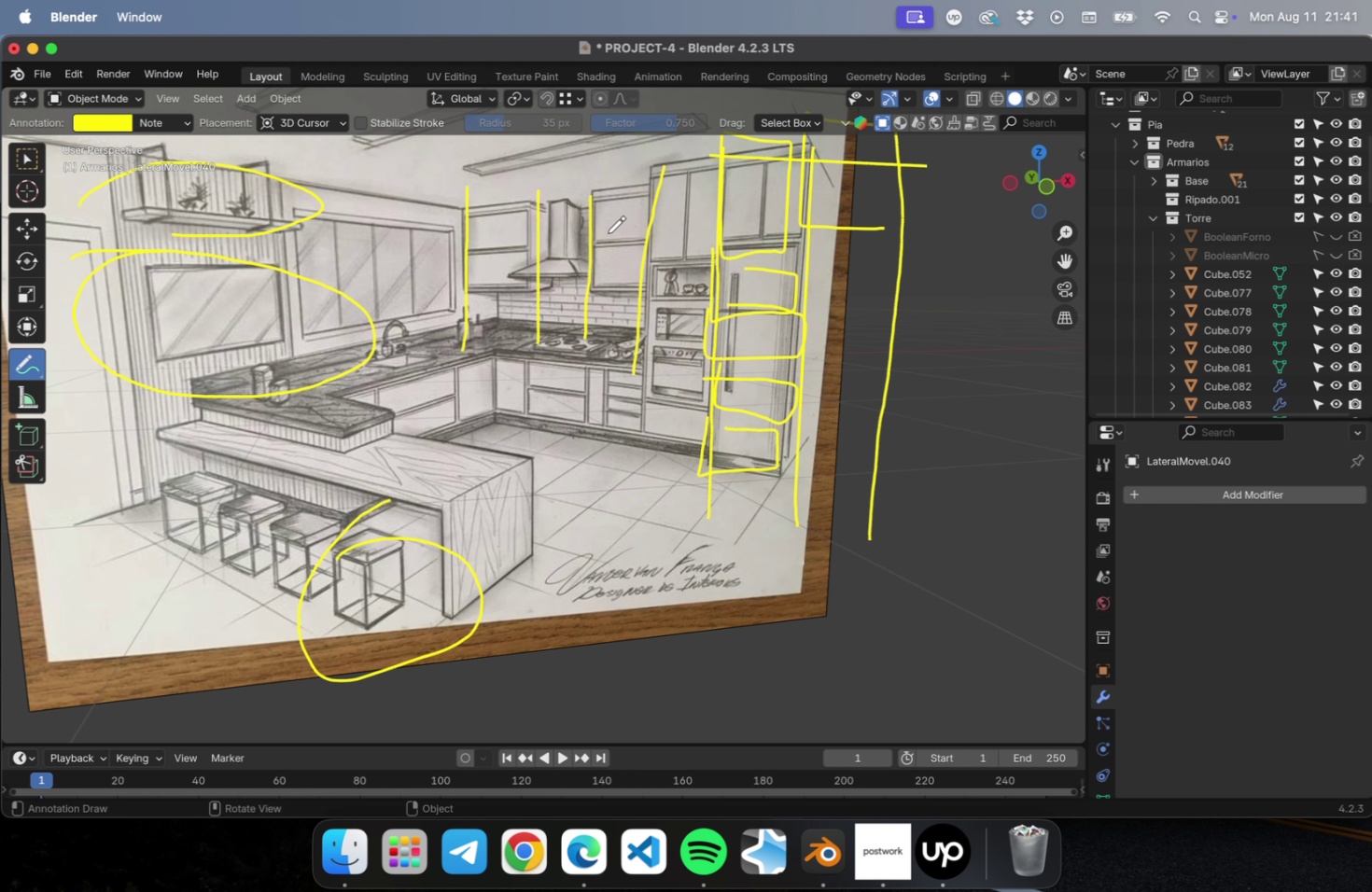 
left_click_drag(start_coordinate=[598, 195], to_coordinate=[647, 298])
 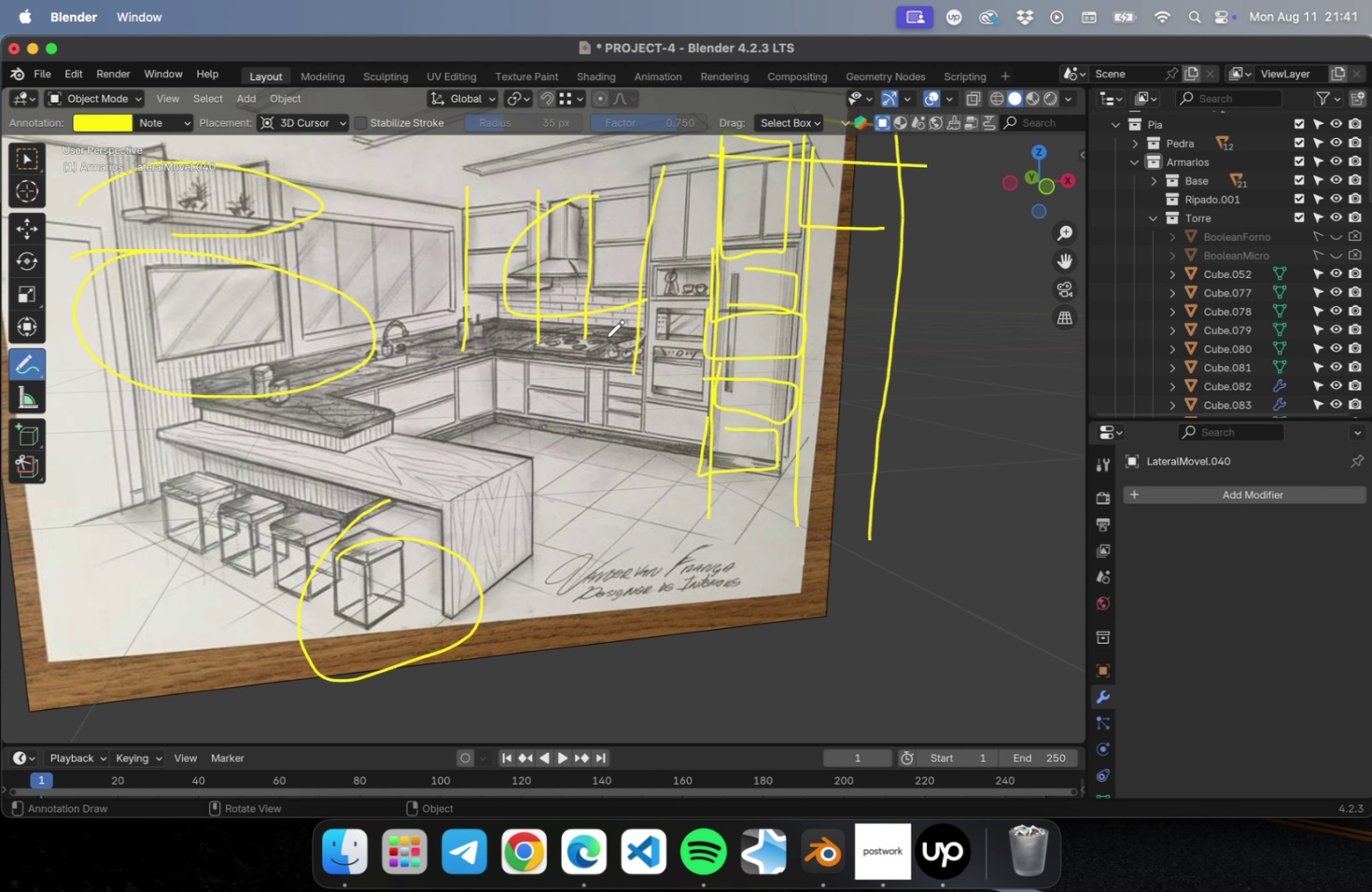 
wait(8.47)
 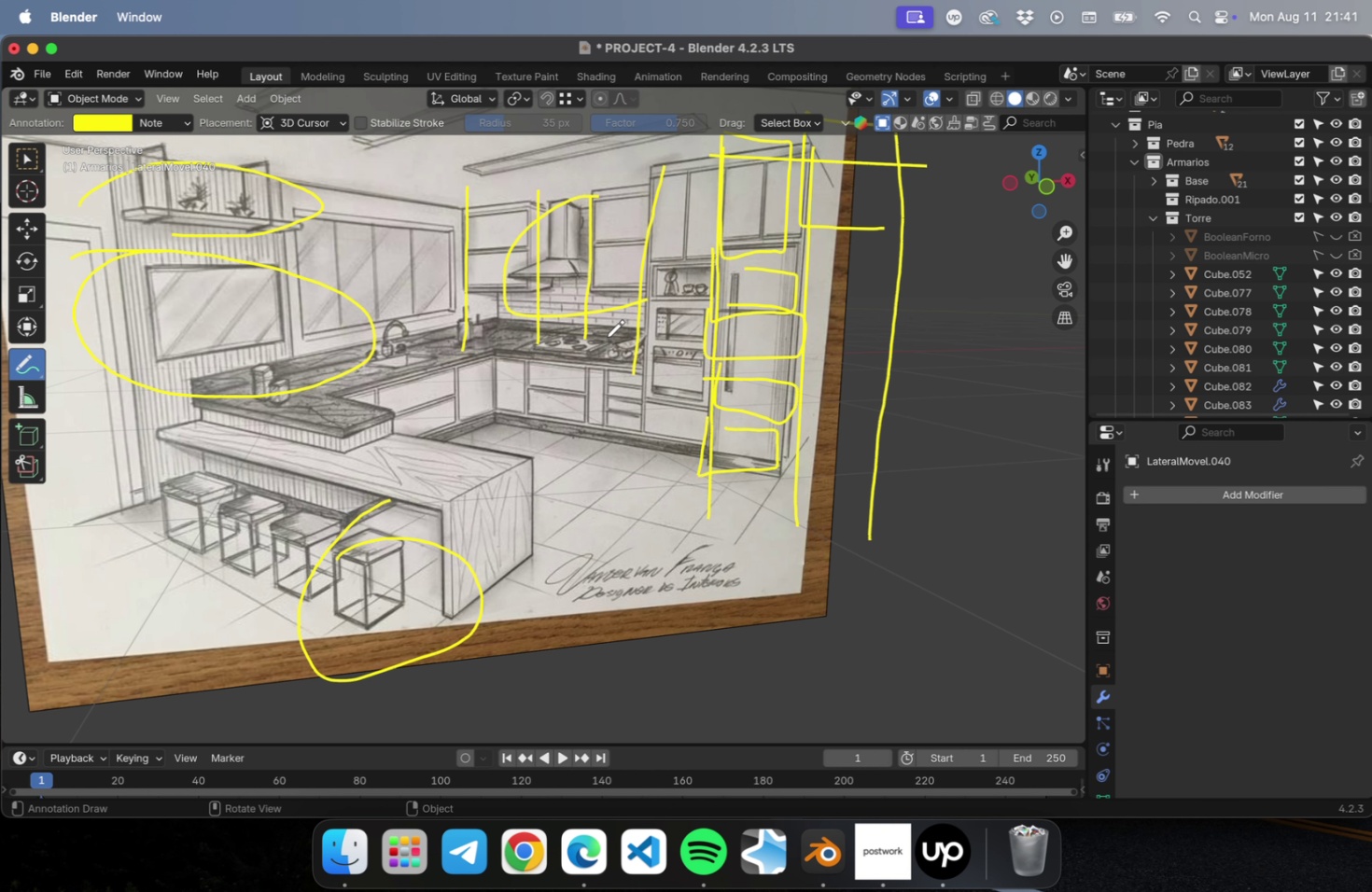 
scroll: coordinate [573, 311], scroll_direction: down, amount: 22.0
 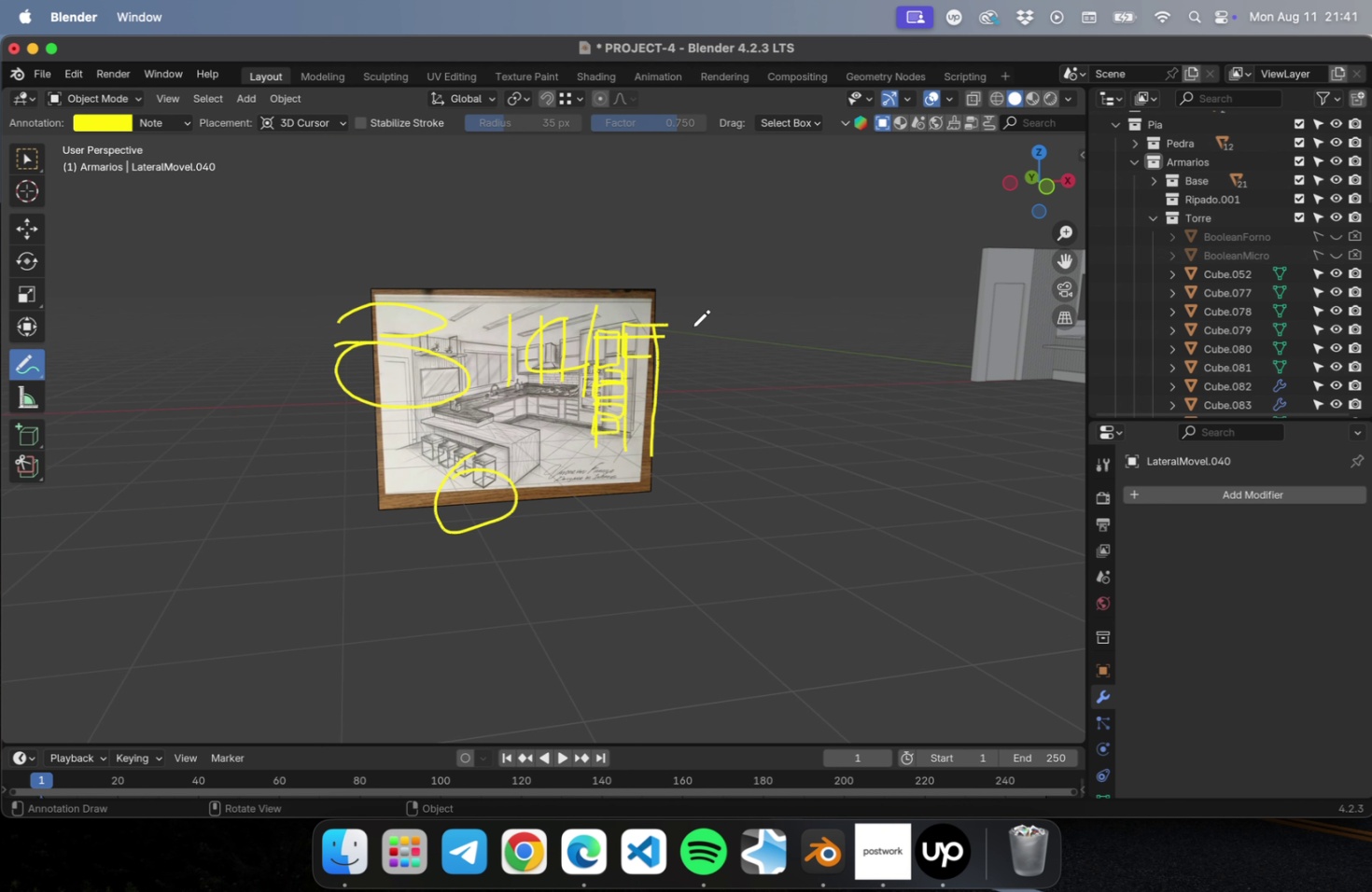 
hold_key(key=ShiftLeft, duration=0.46)
 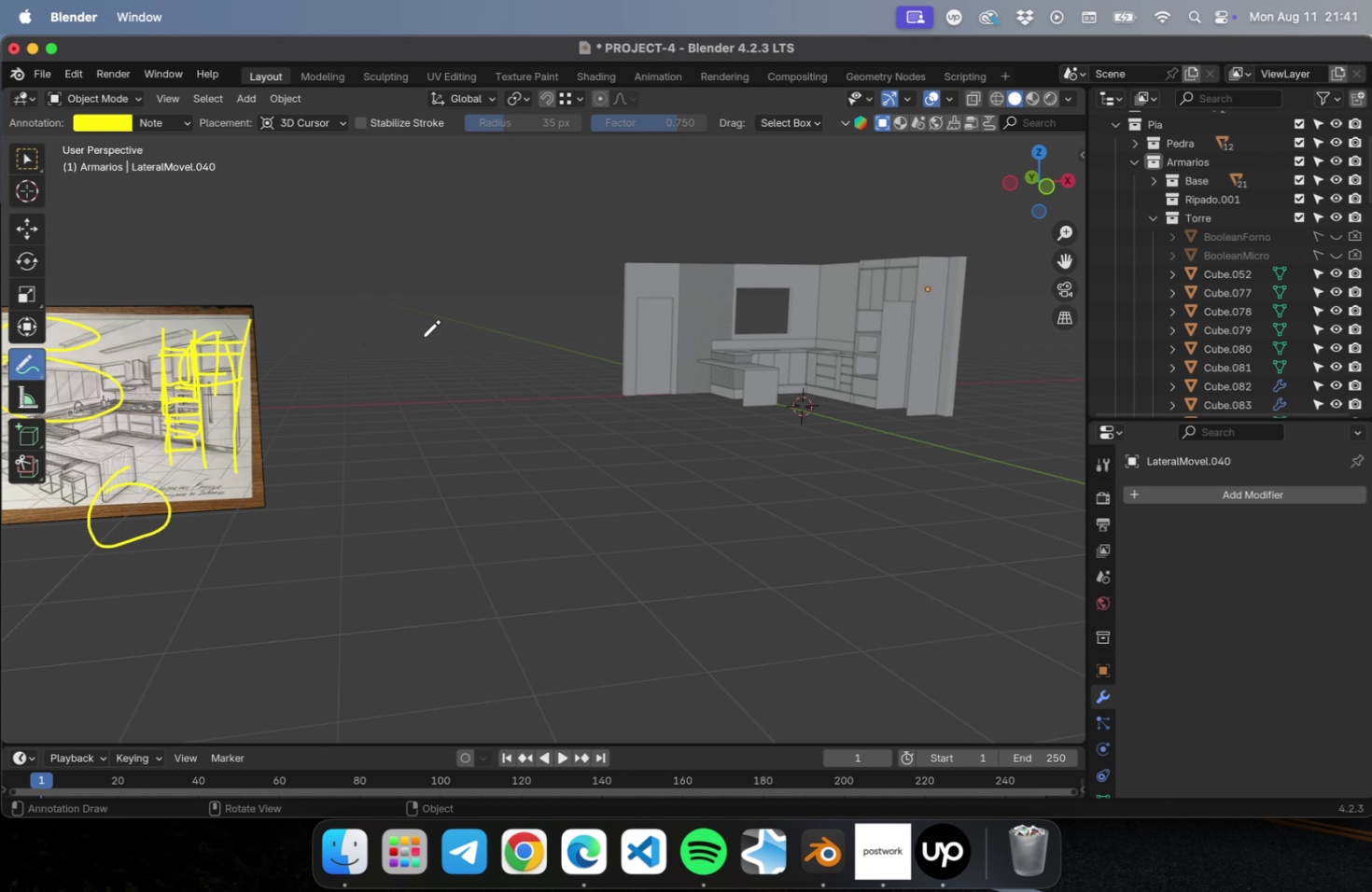 
key(Tab)
 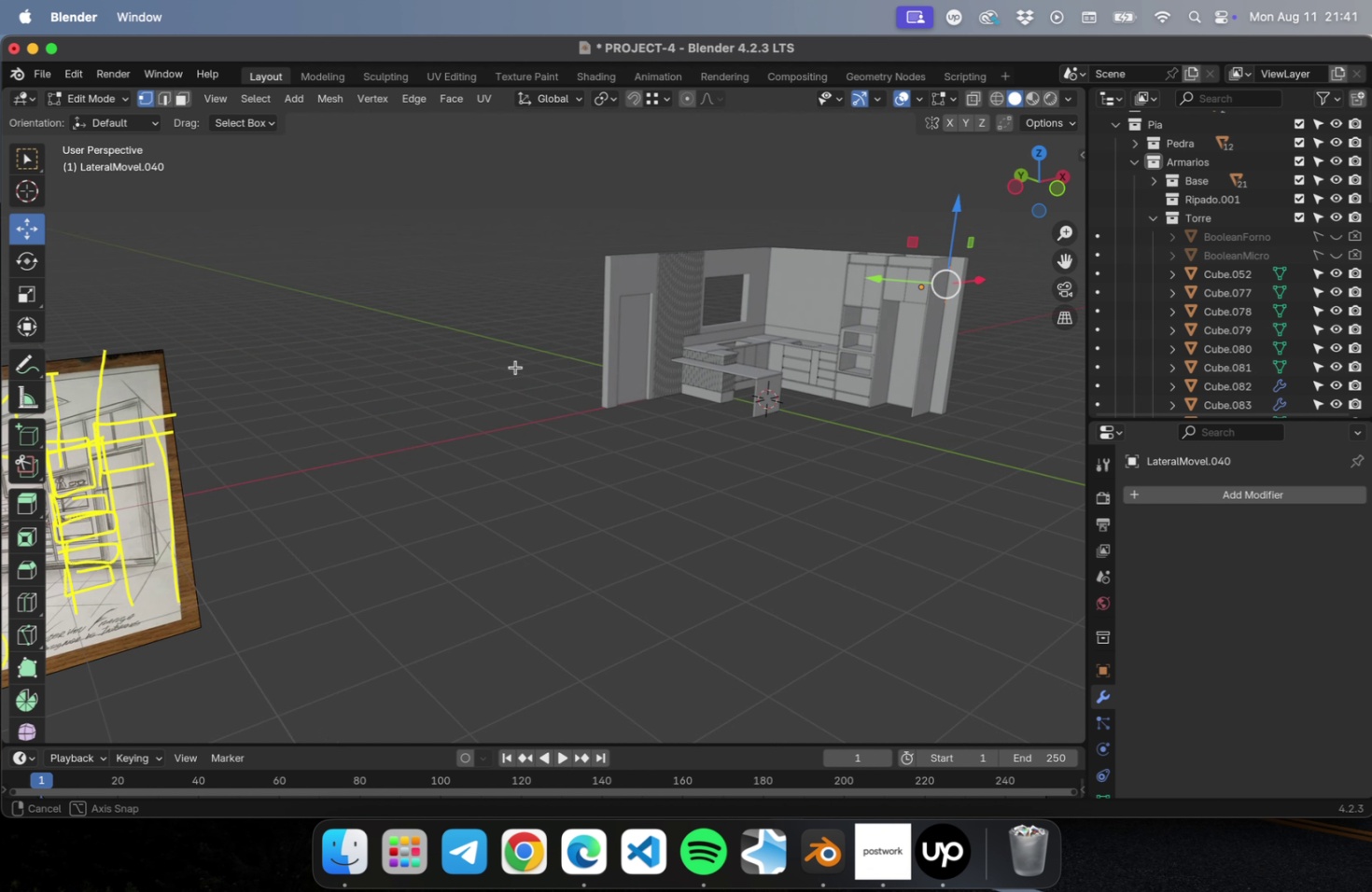 
hold_key(key=ShiftLeft, duration=0.51)
 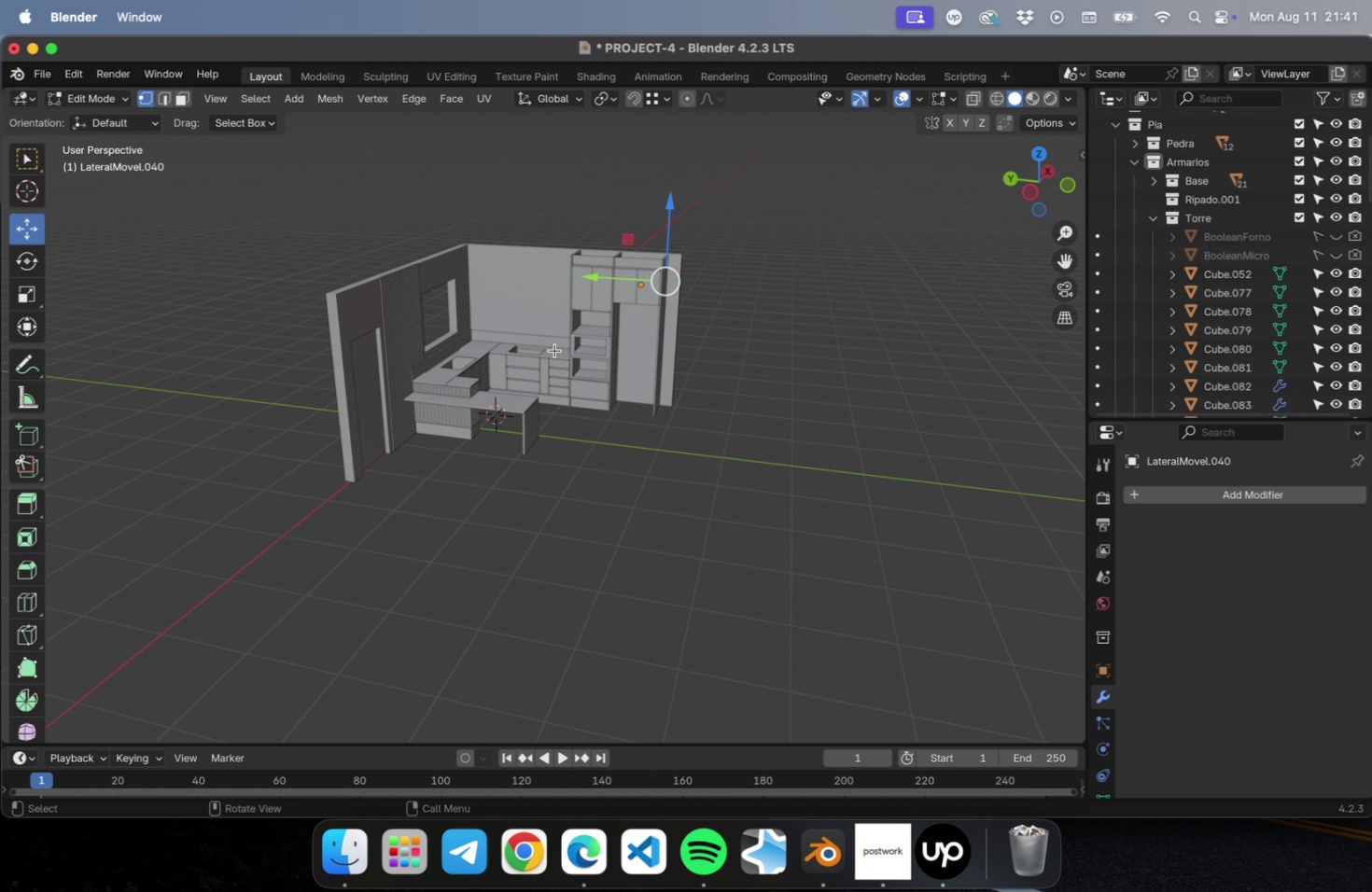 
key(Meta+S)
 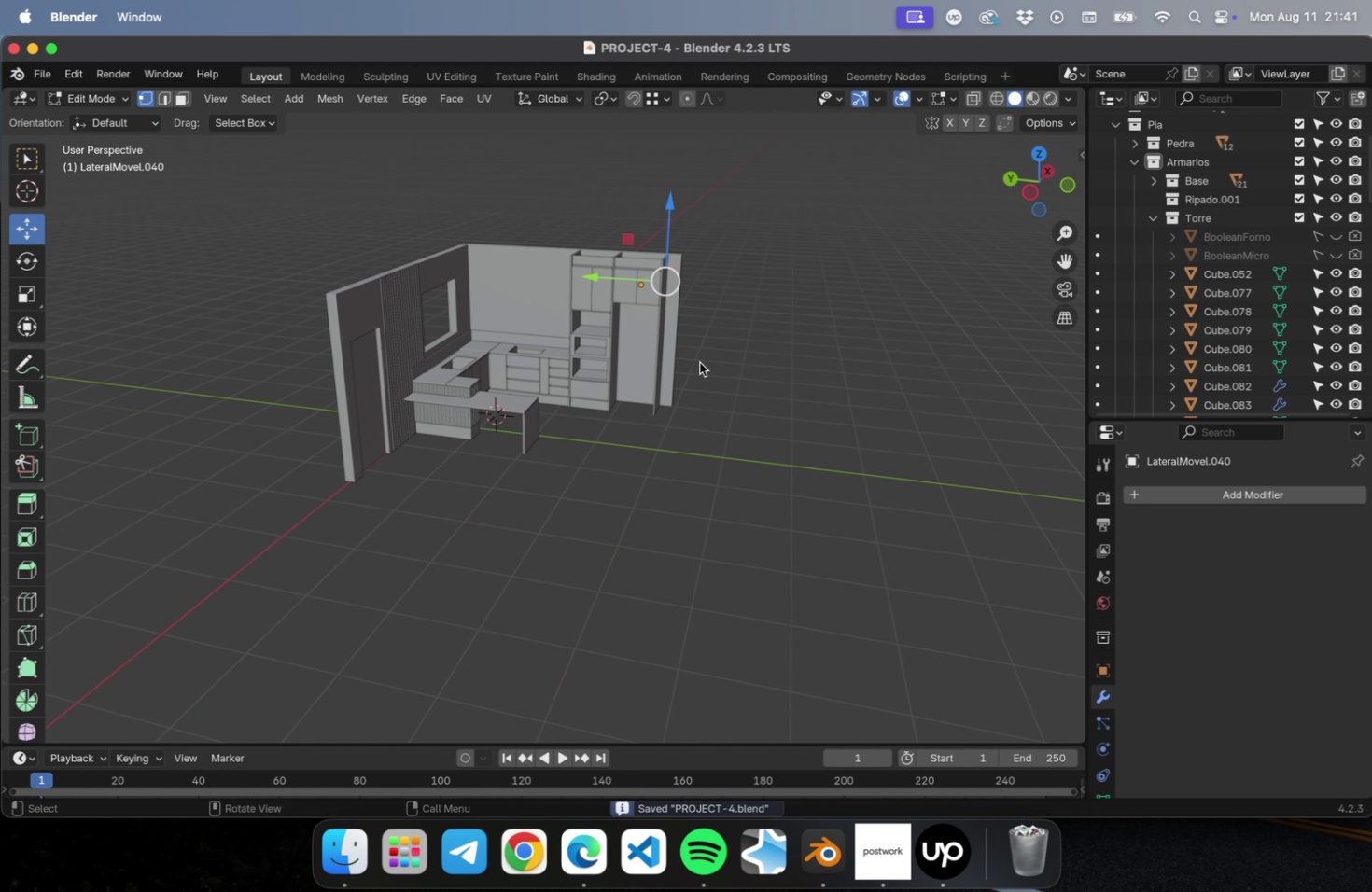 
scroll: coordinate [691, 355], scroll_direction: up, amount: 10.0
 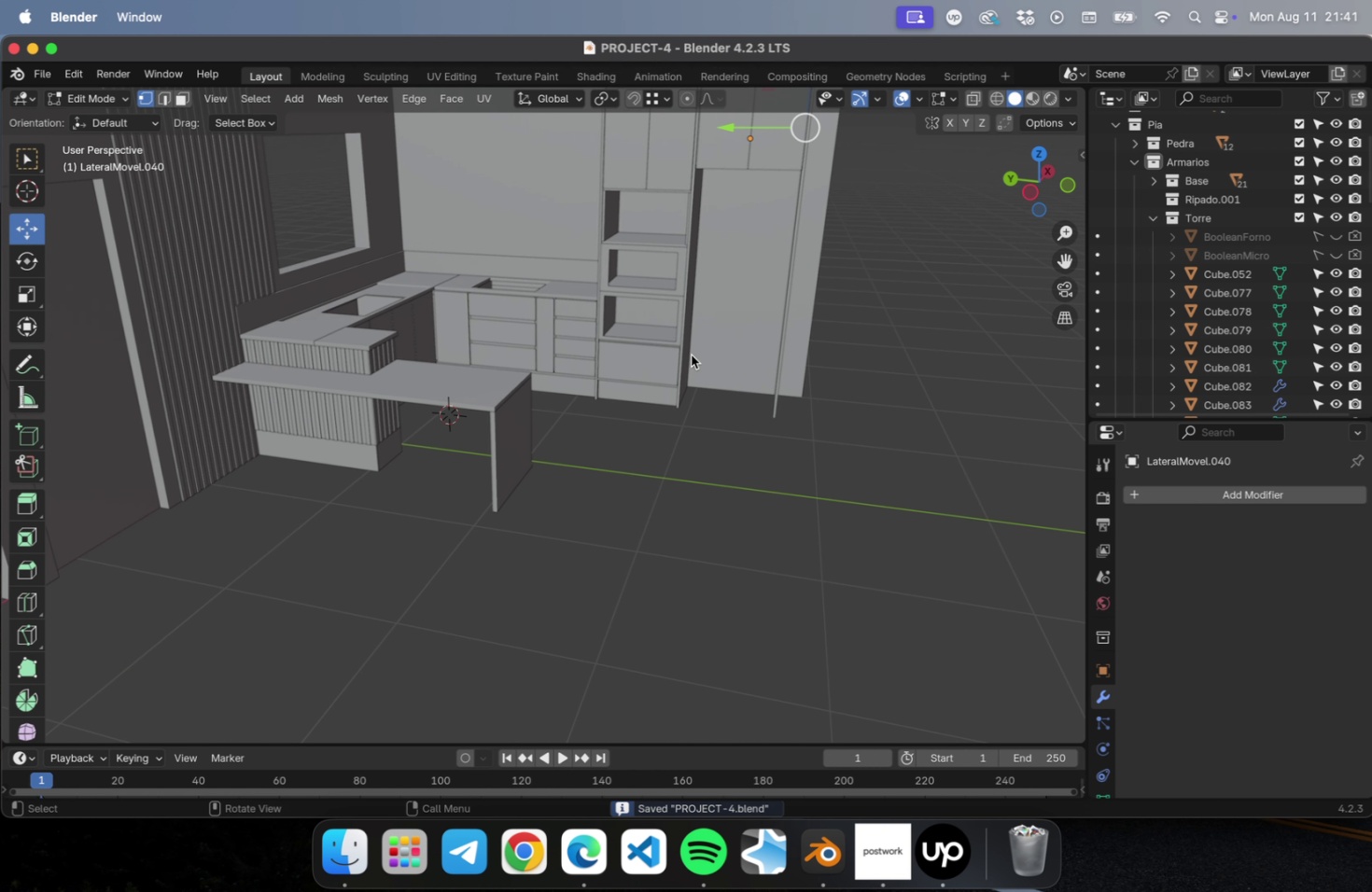 
key(Shift+ShiftLeft)
 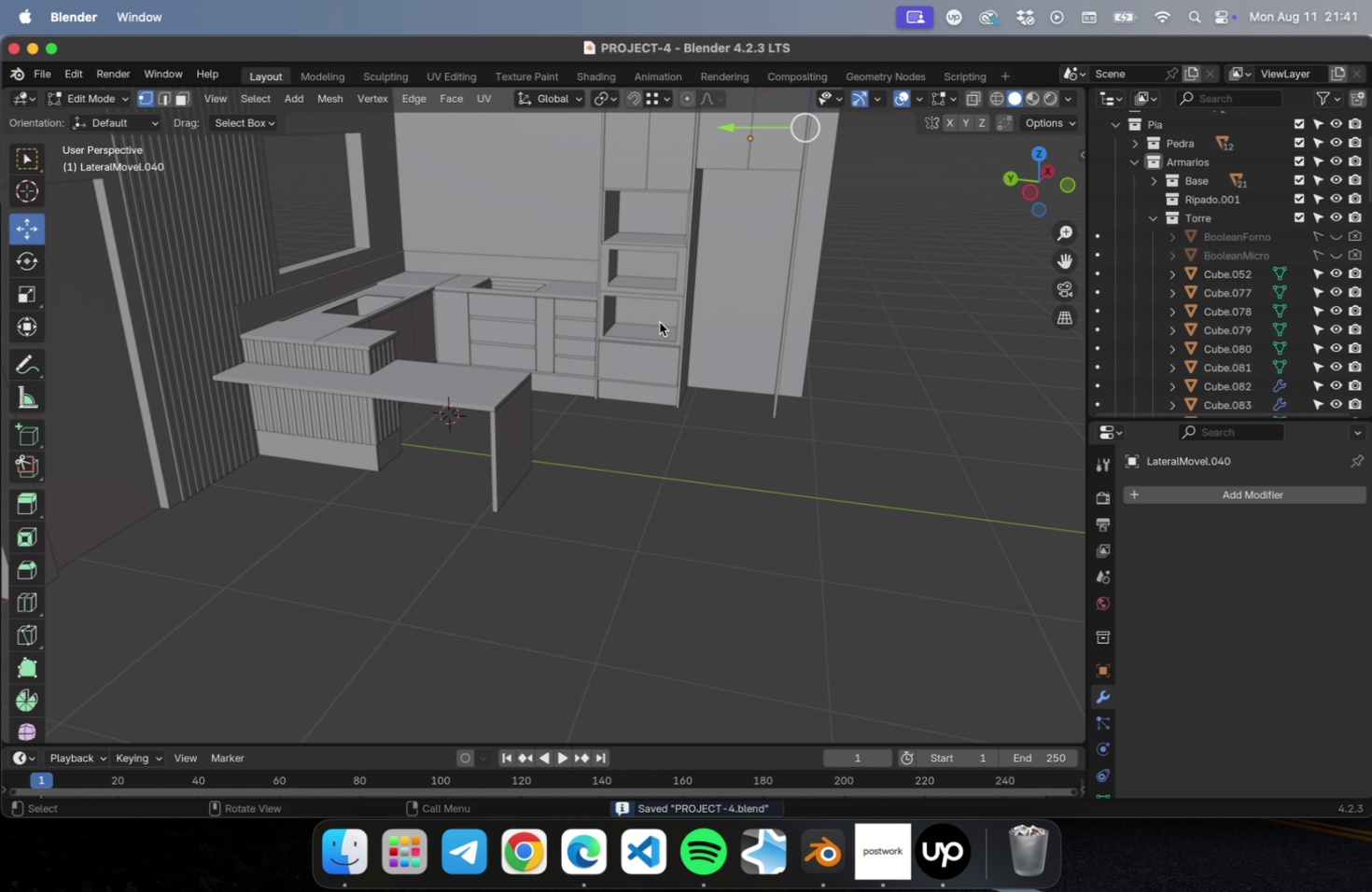 
hold_key(key=ShiftLeft, duration=0.6)
 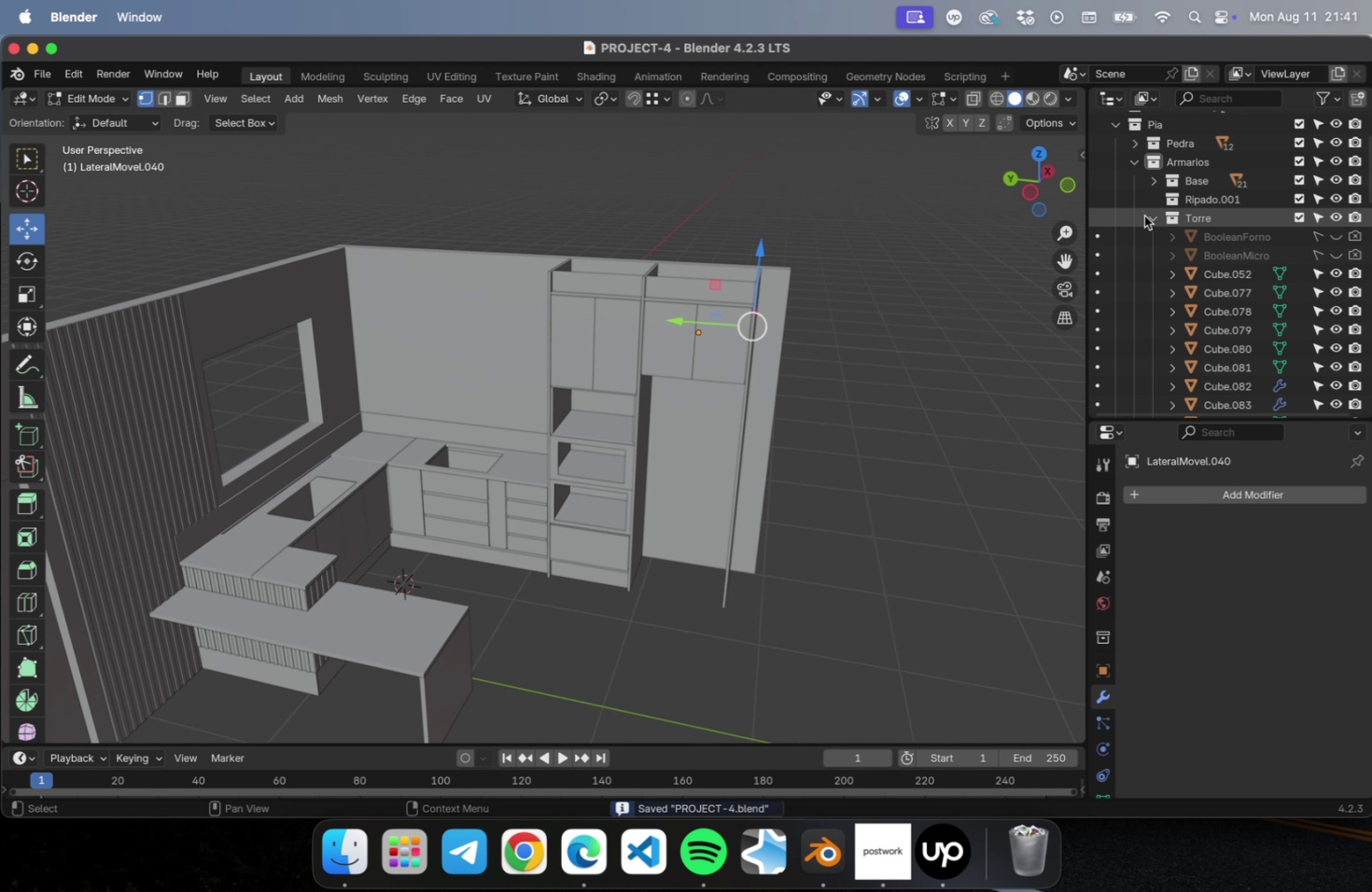 
left_click([1149, 217])
 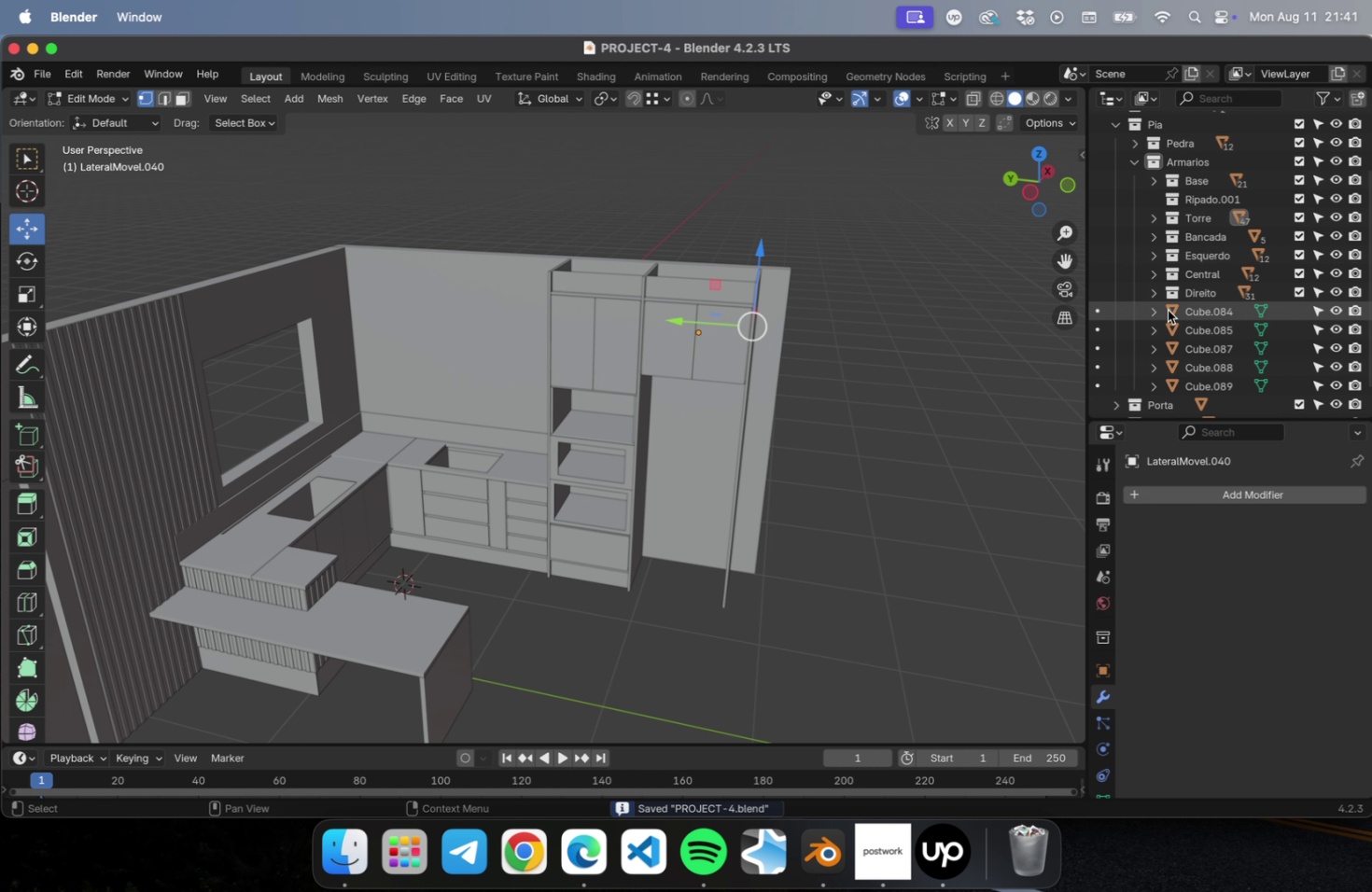 
left_click([1192, 312])
 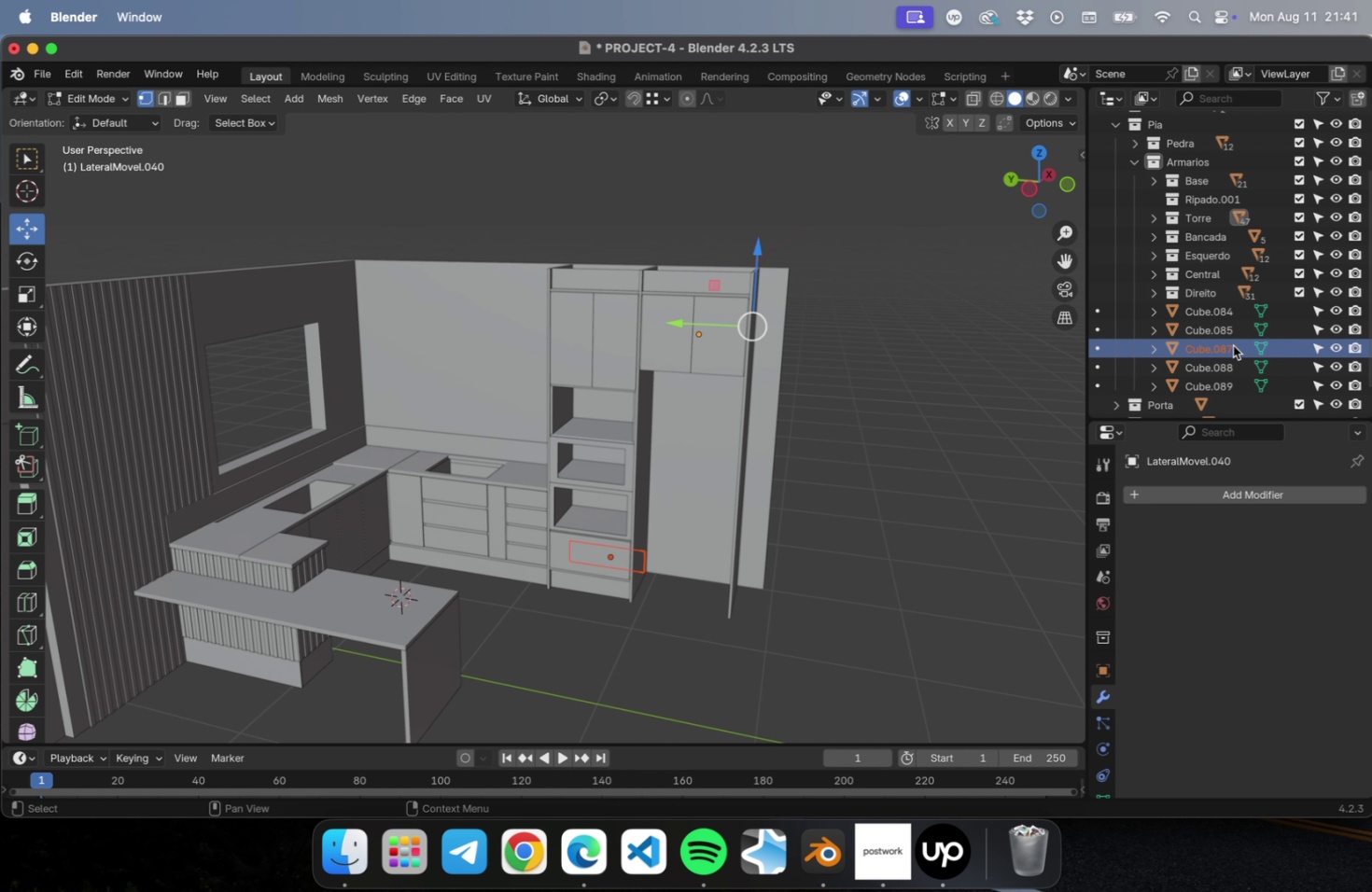 
wait(5.47)
 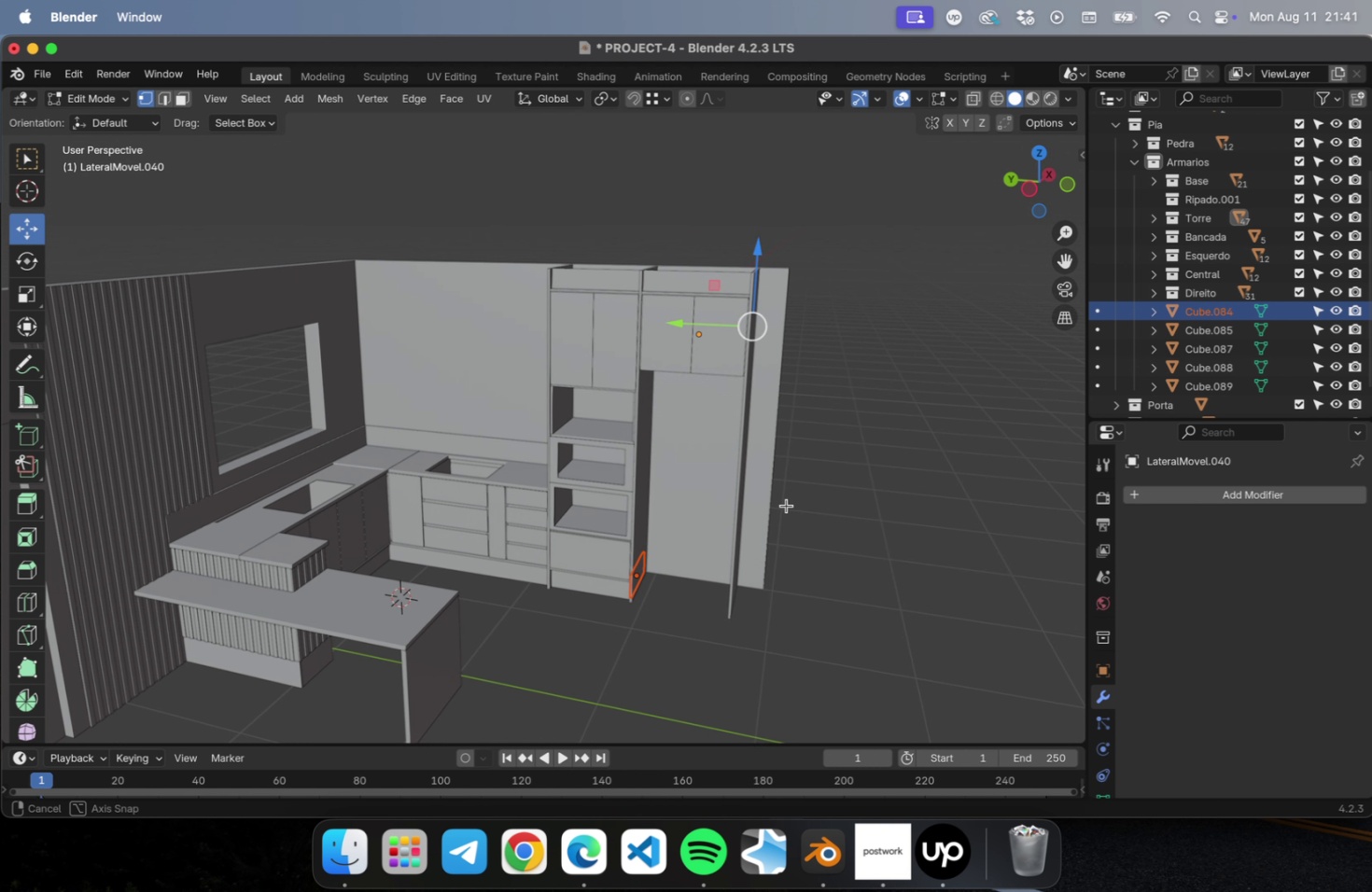 
left_click([1231, 363])
 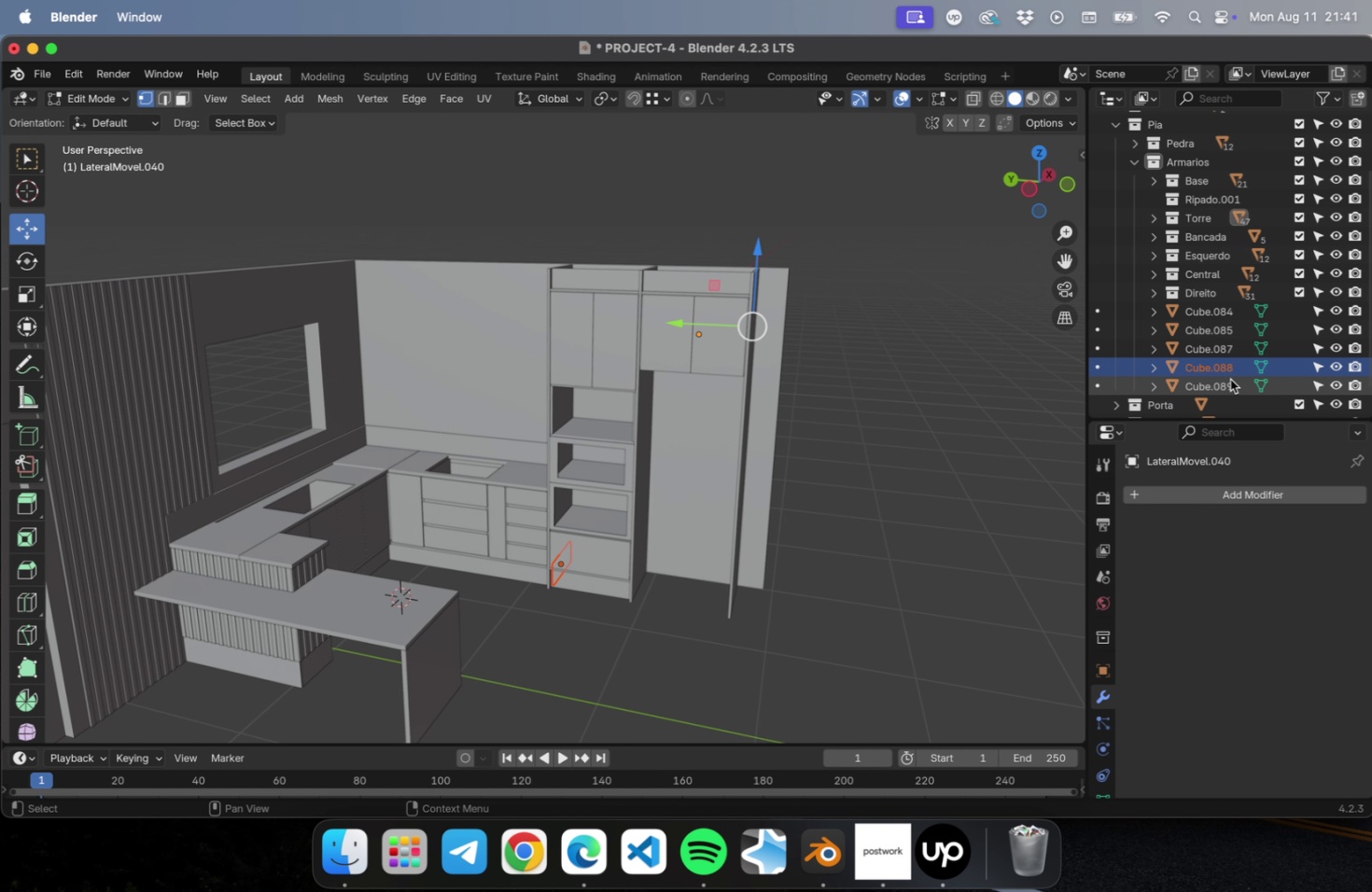 
left_click([1228, 381])
 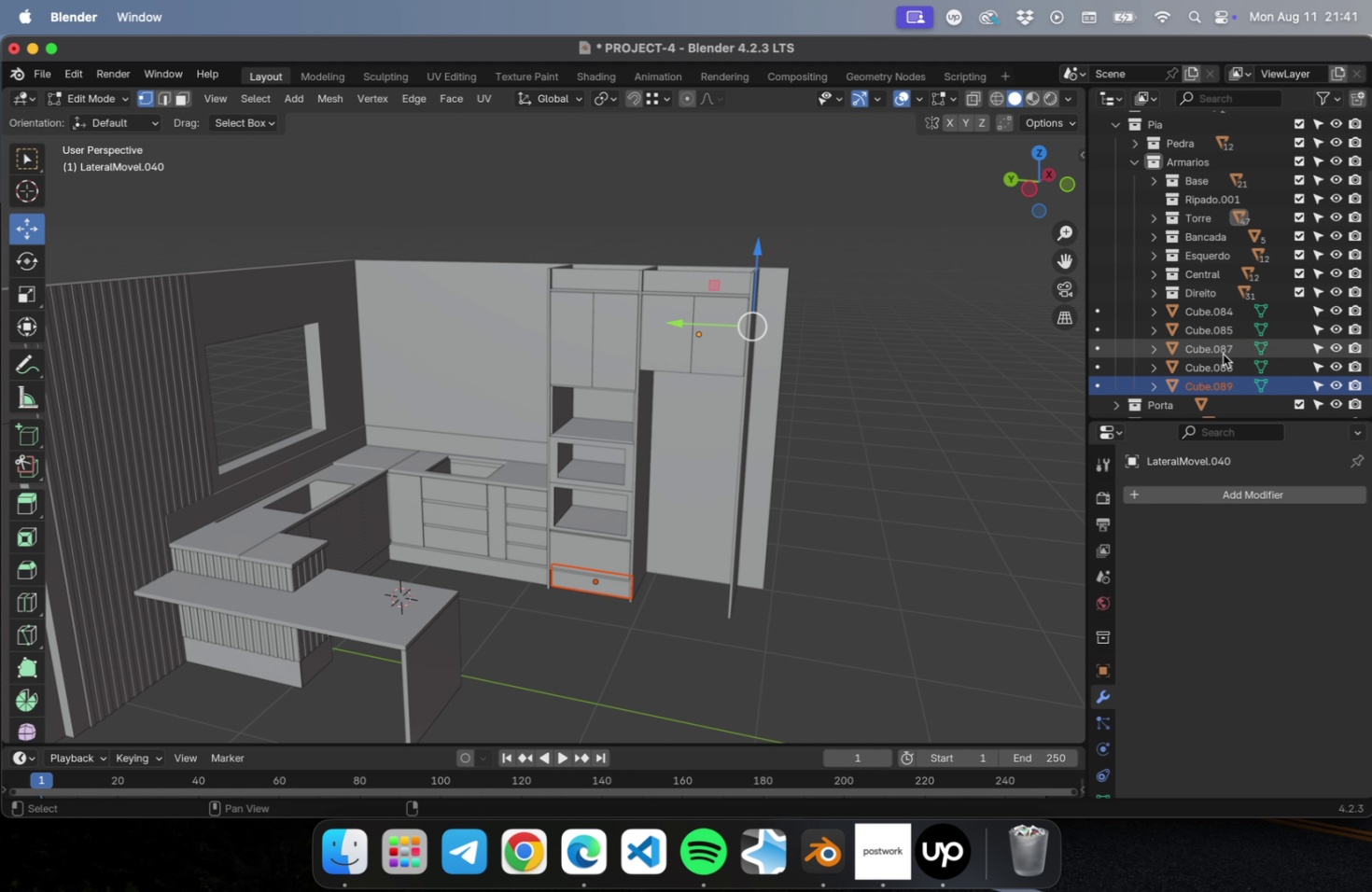 
hold_key(key=ShiftLeft, duration=1.15)
 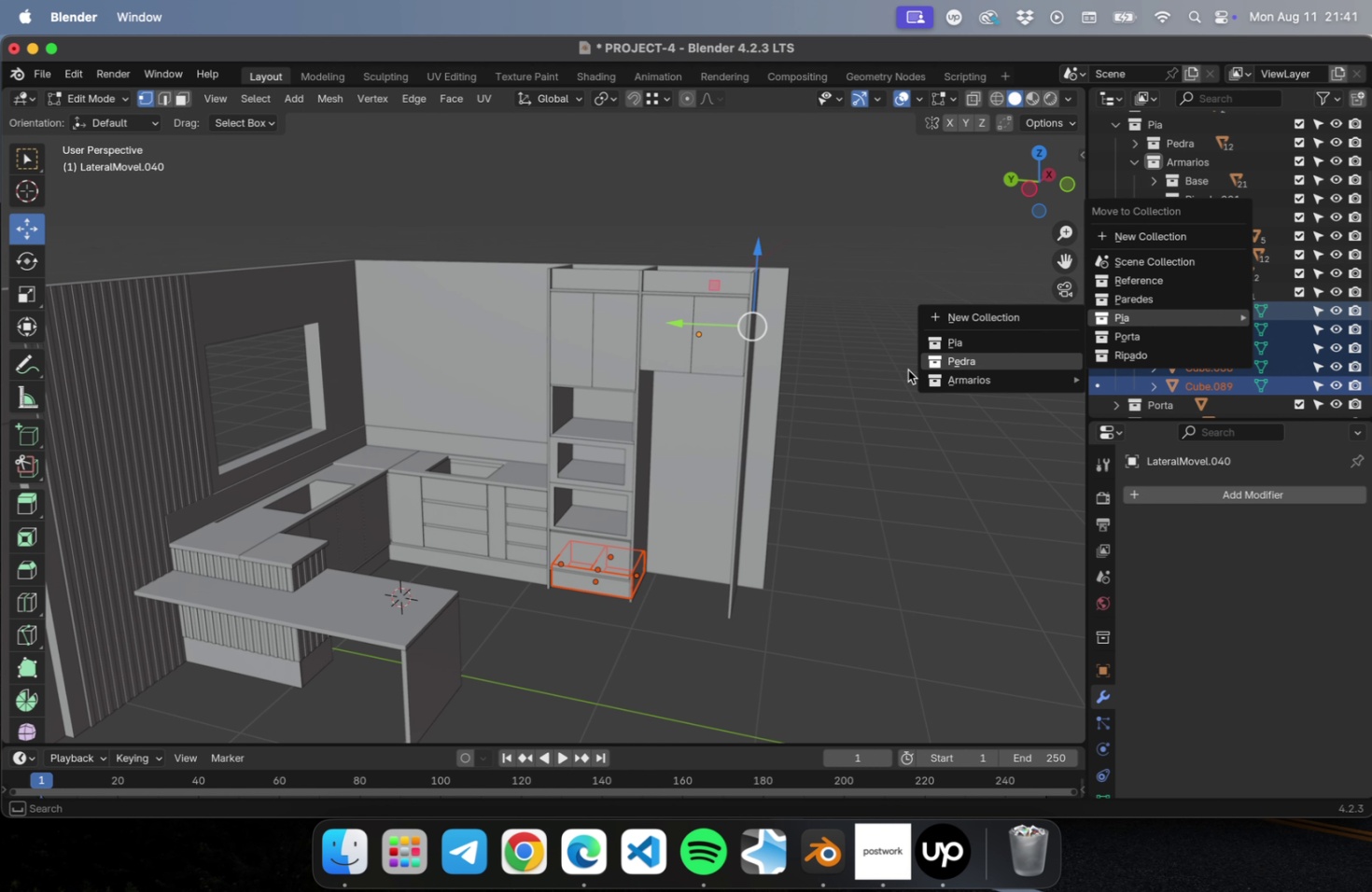 
type(mmm)
key(Escape)
 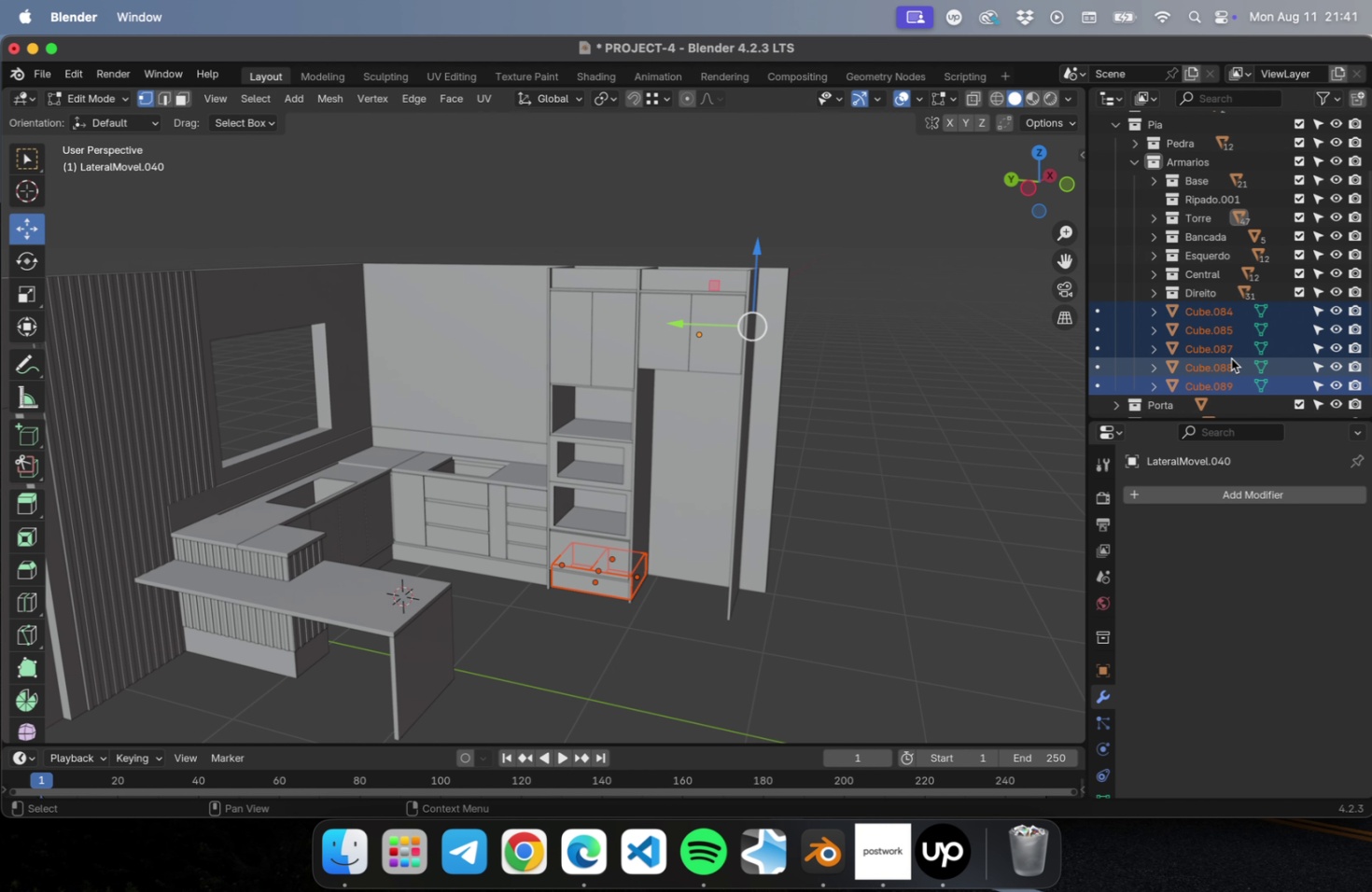 
right_click([1253, 330])
 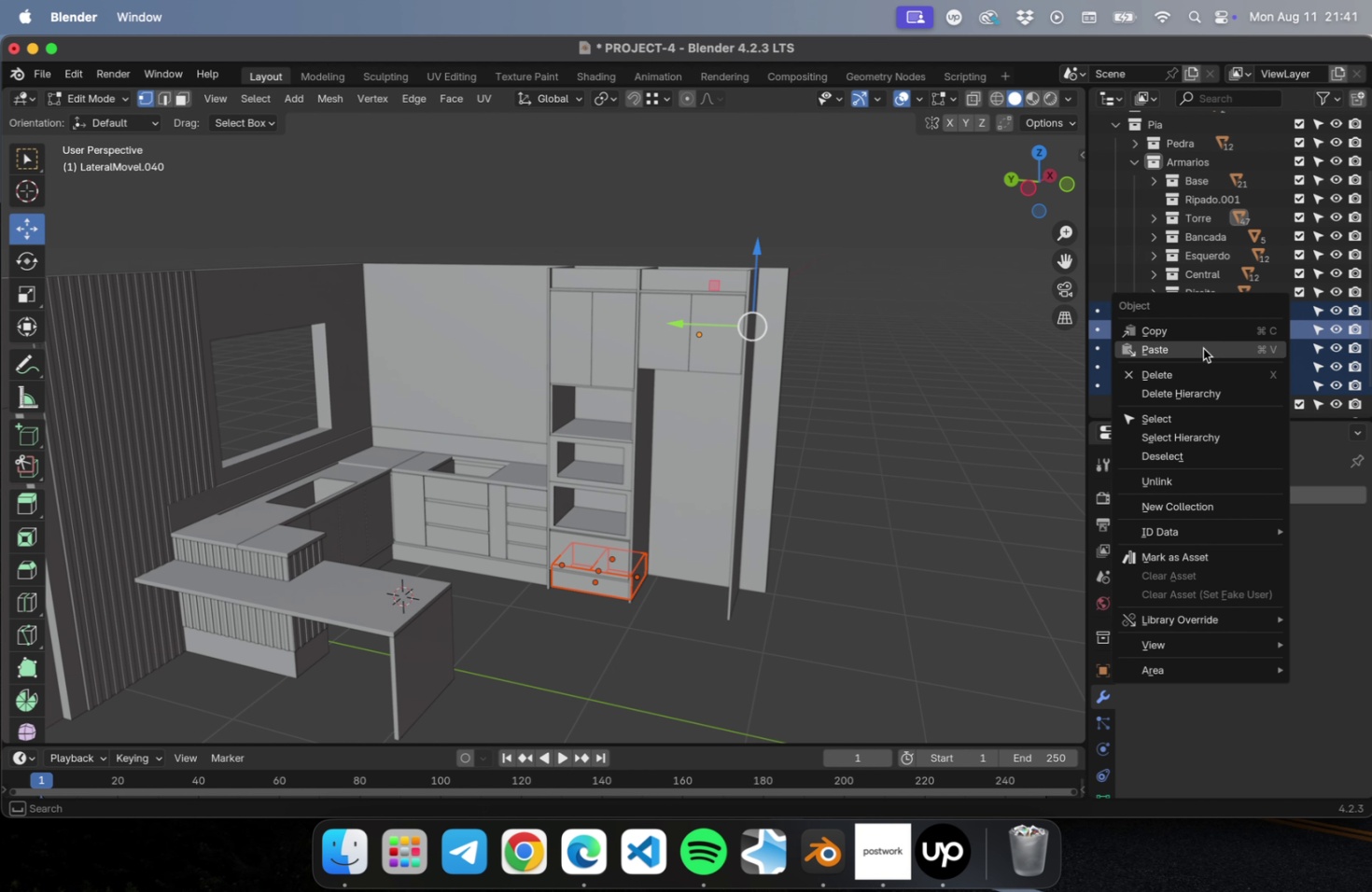 
key(Escape)
 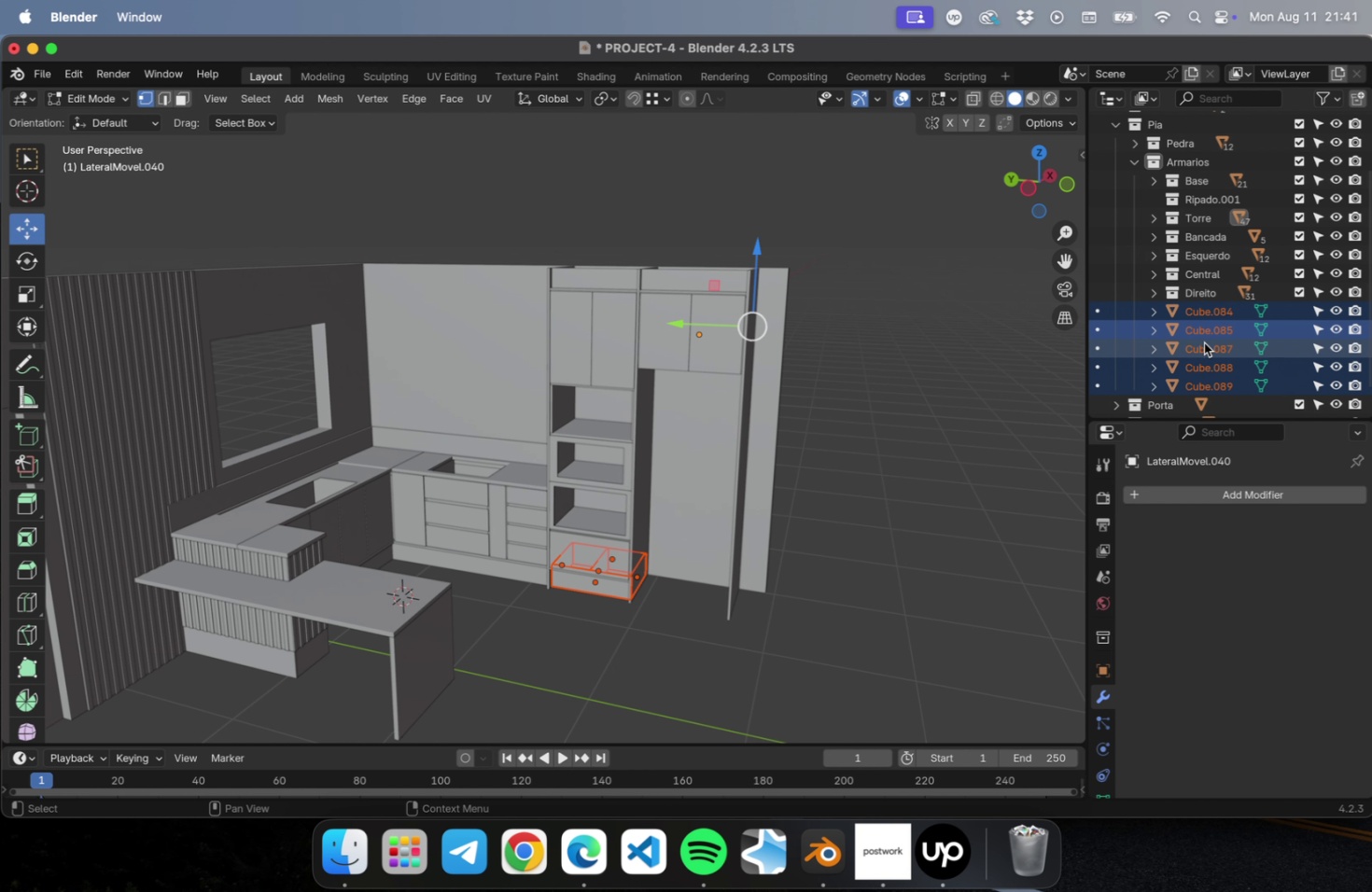 
key(M)
 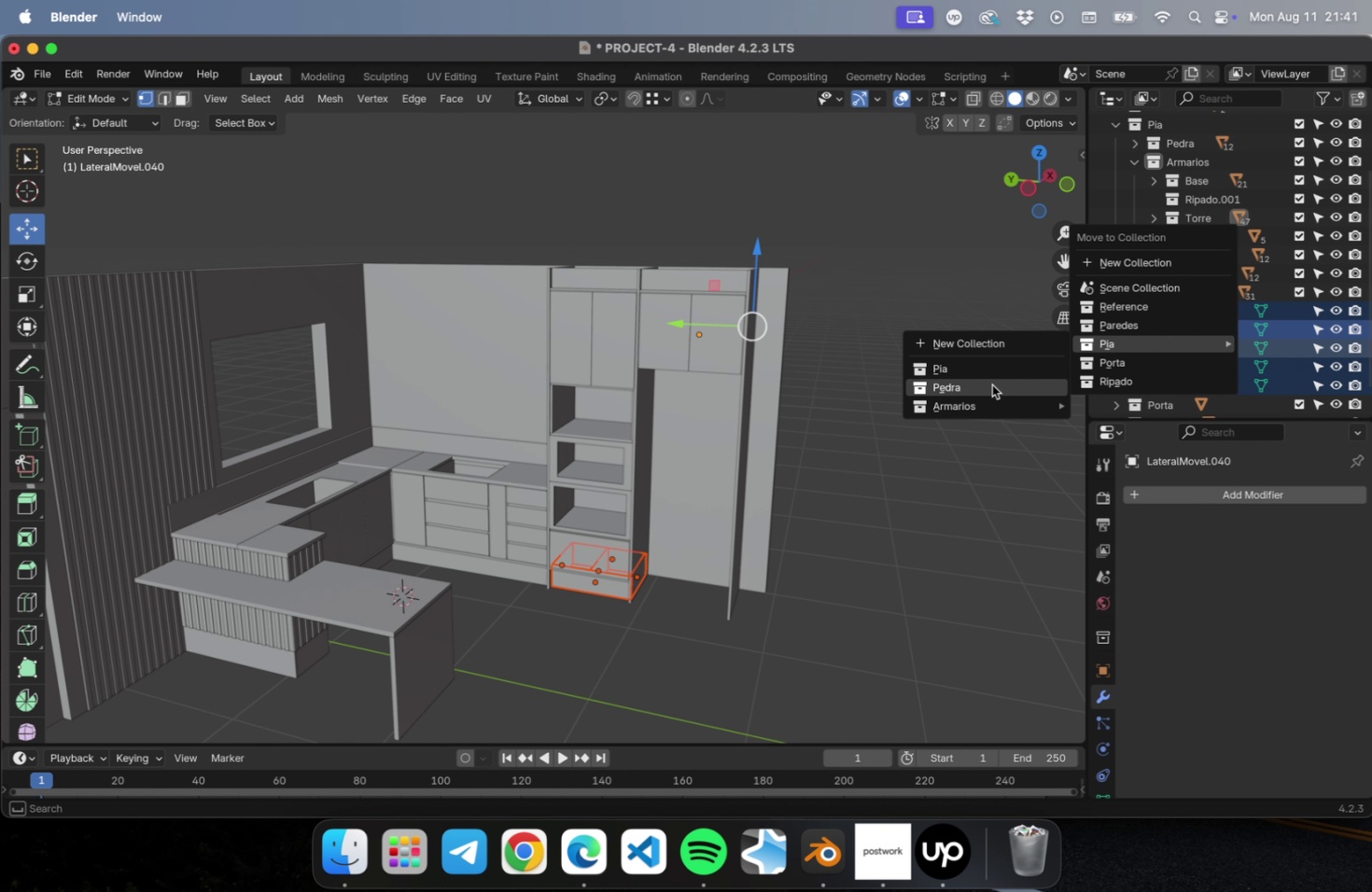 
mouse_move([1008, 406])
 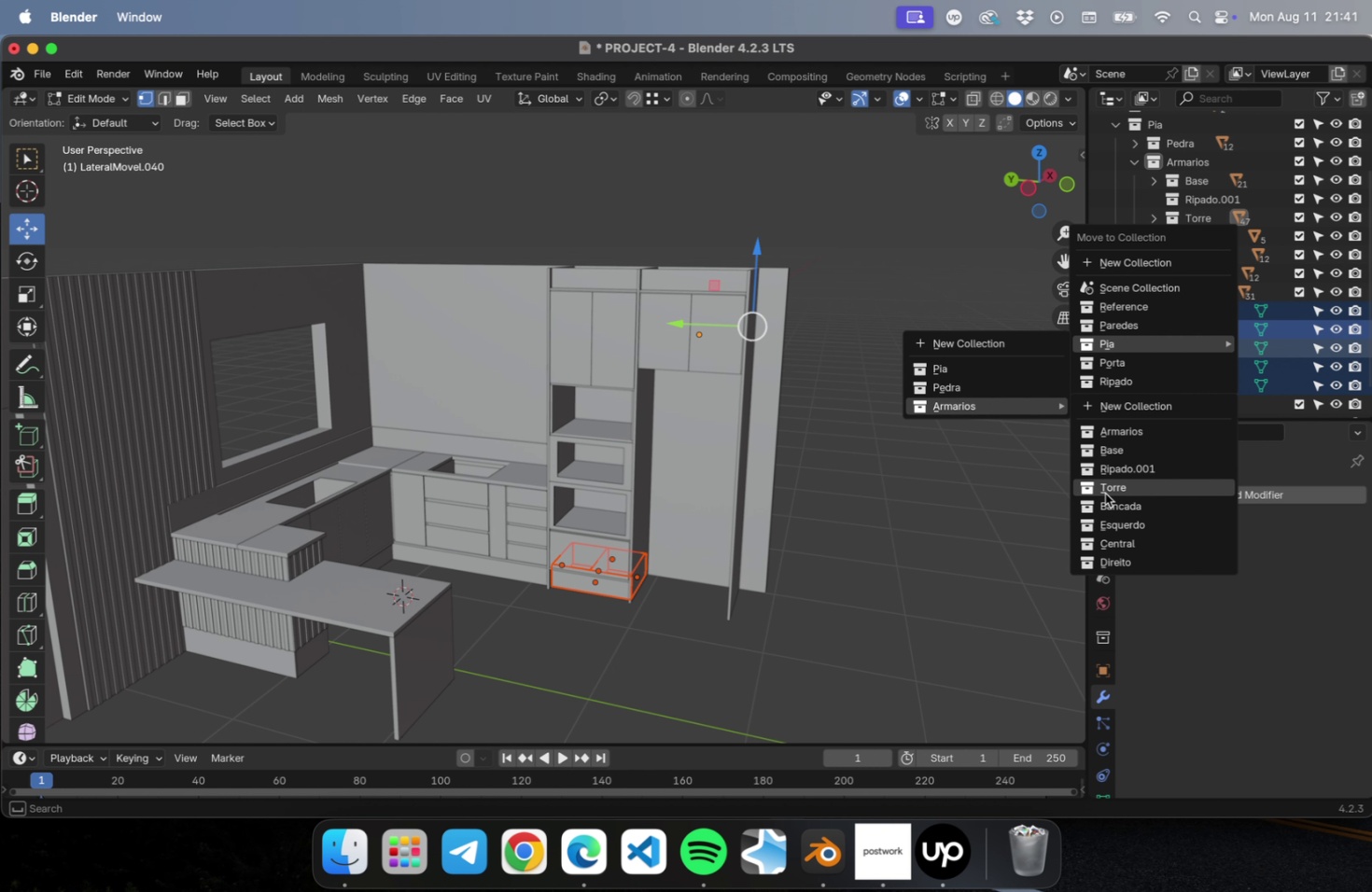 
left_click([1104, 492])
 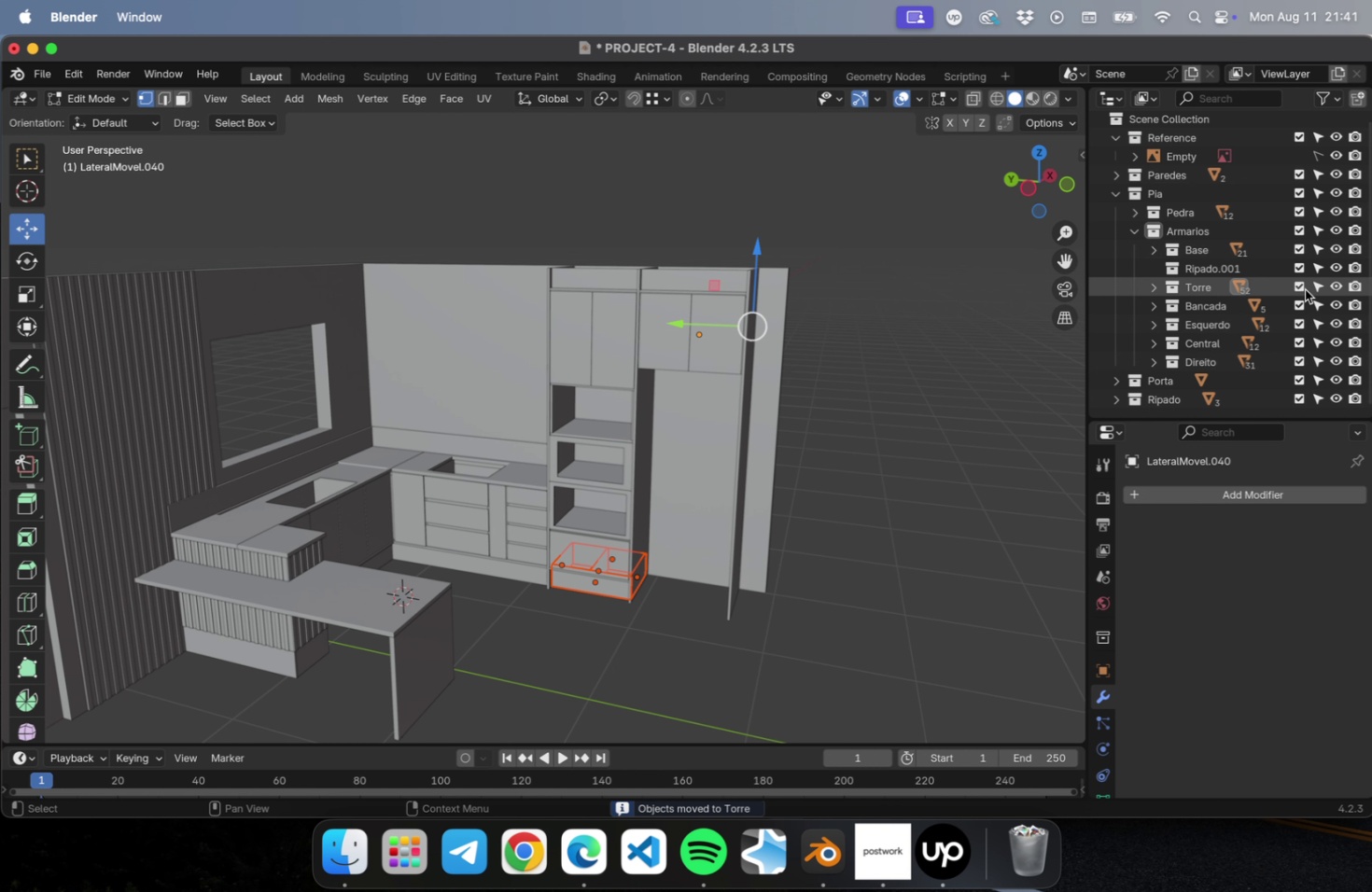 
double_click([1299, 288])
 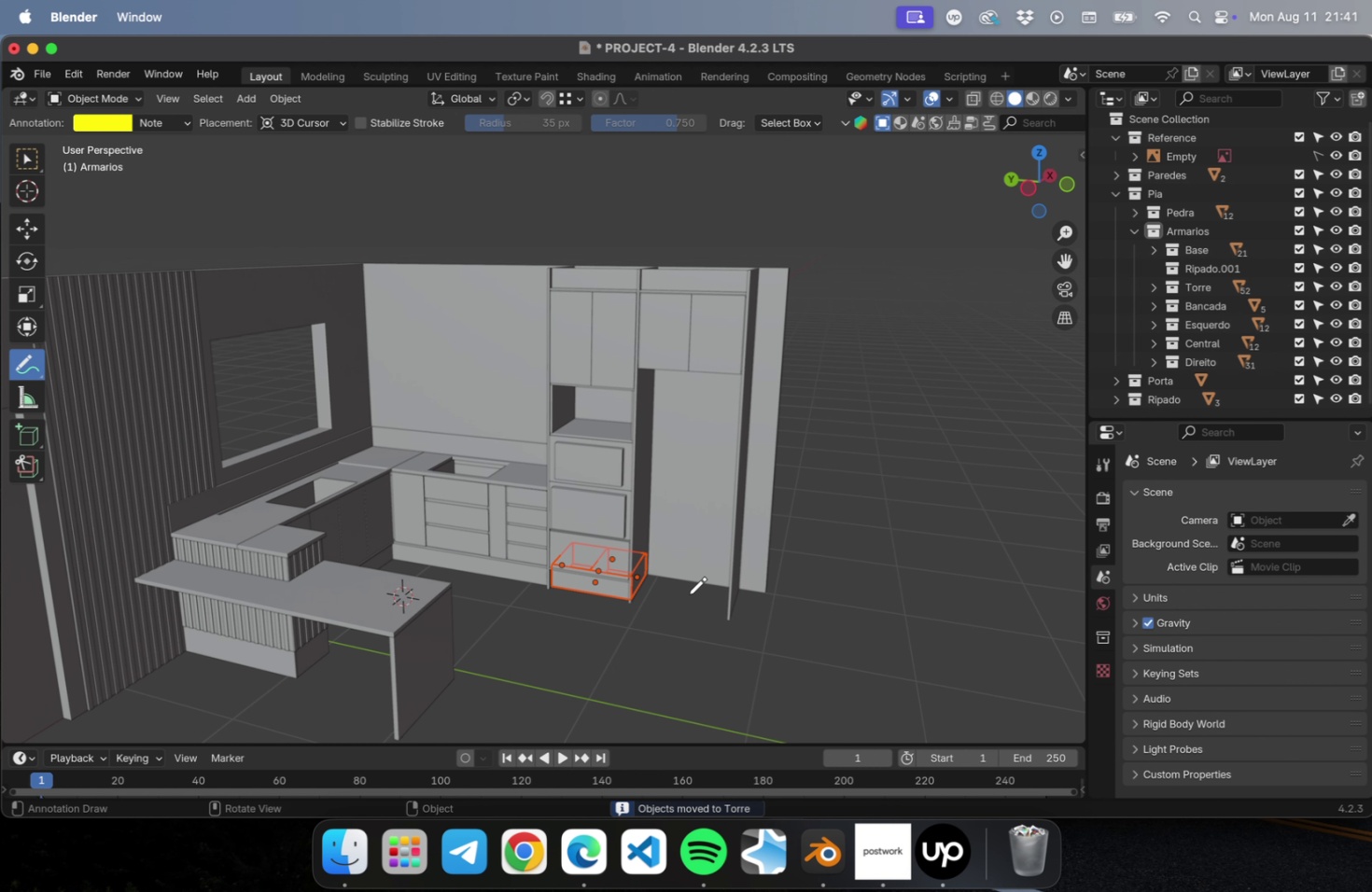 
left_click([685, 605])
 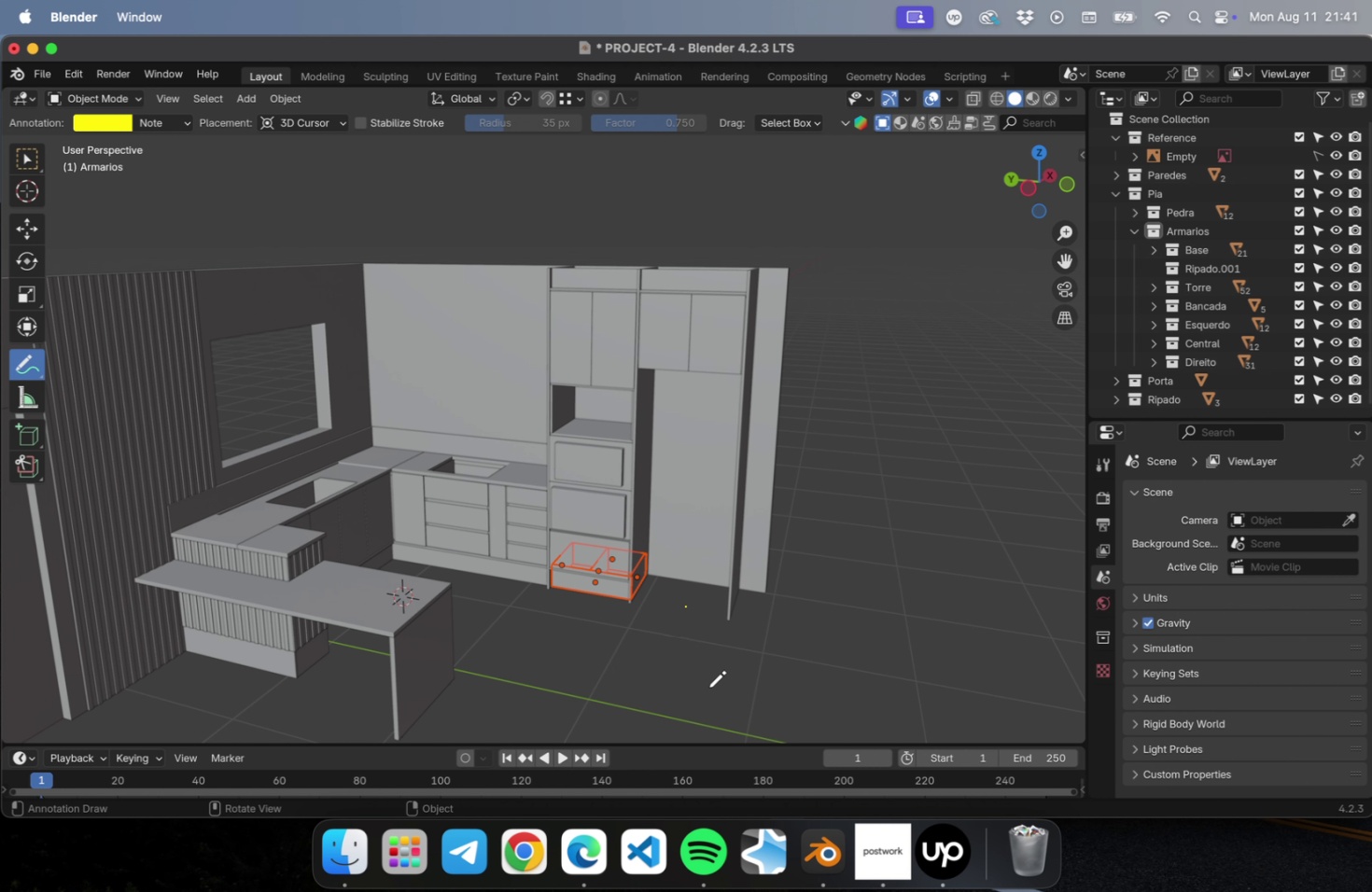 
key(Meta+CommandLeft)
 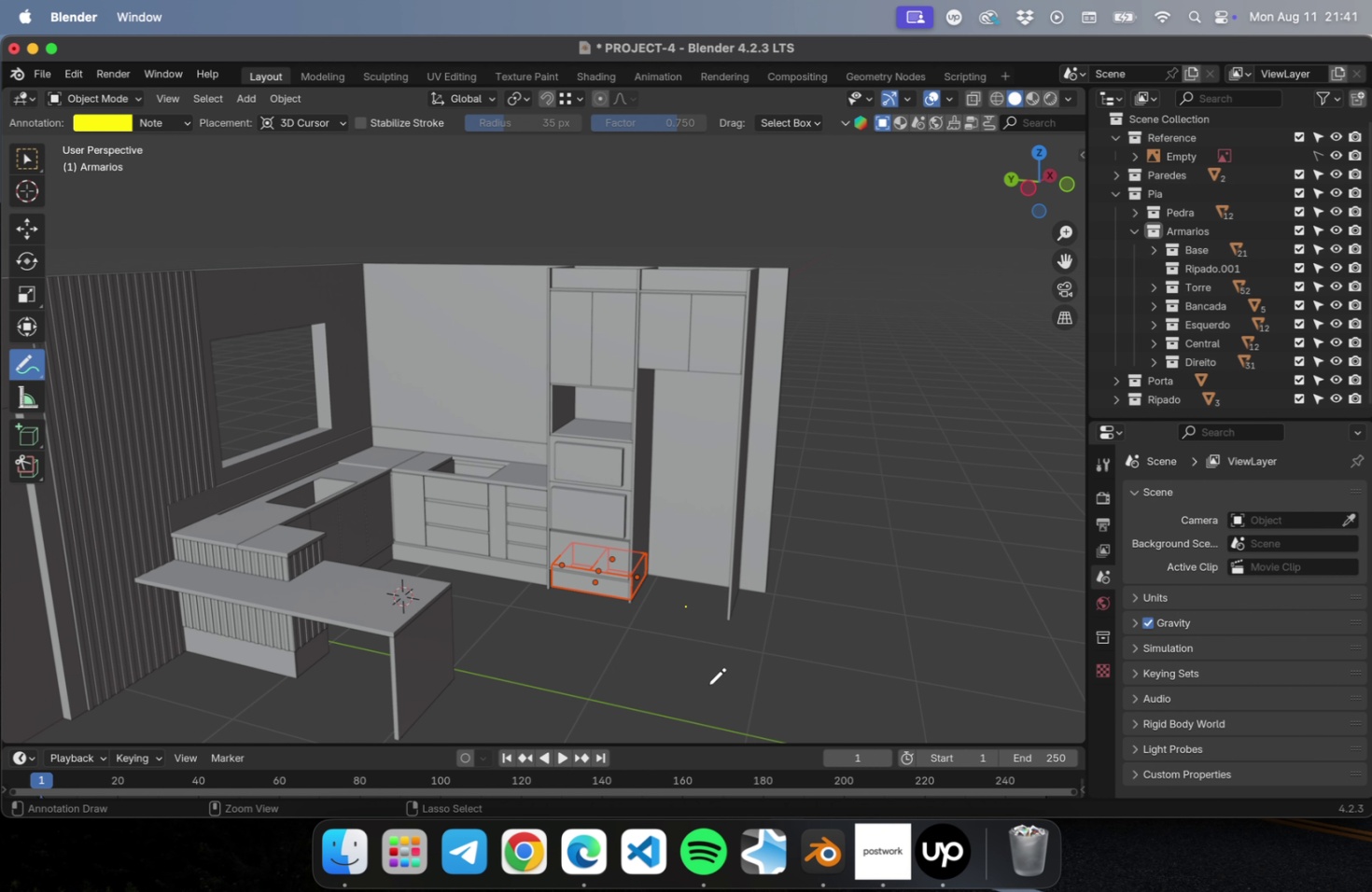 
key(Meta+Z)
 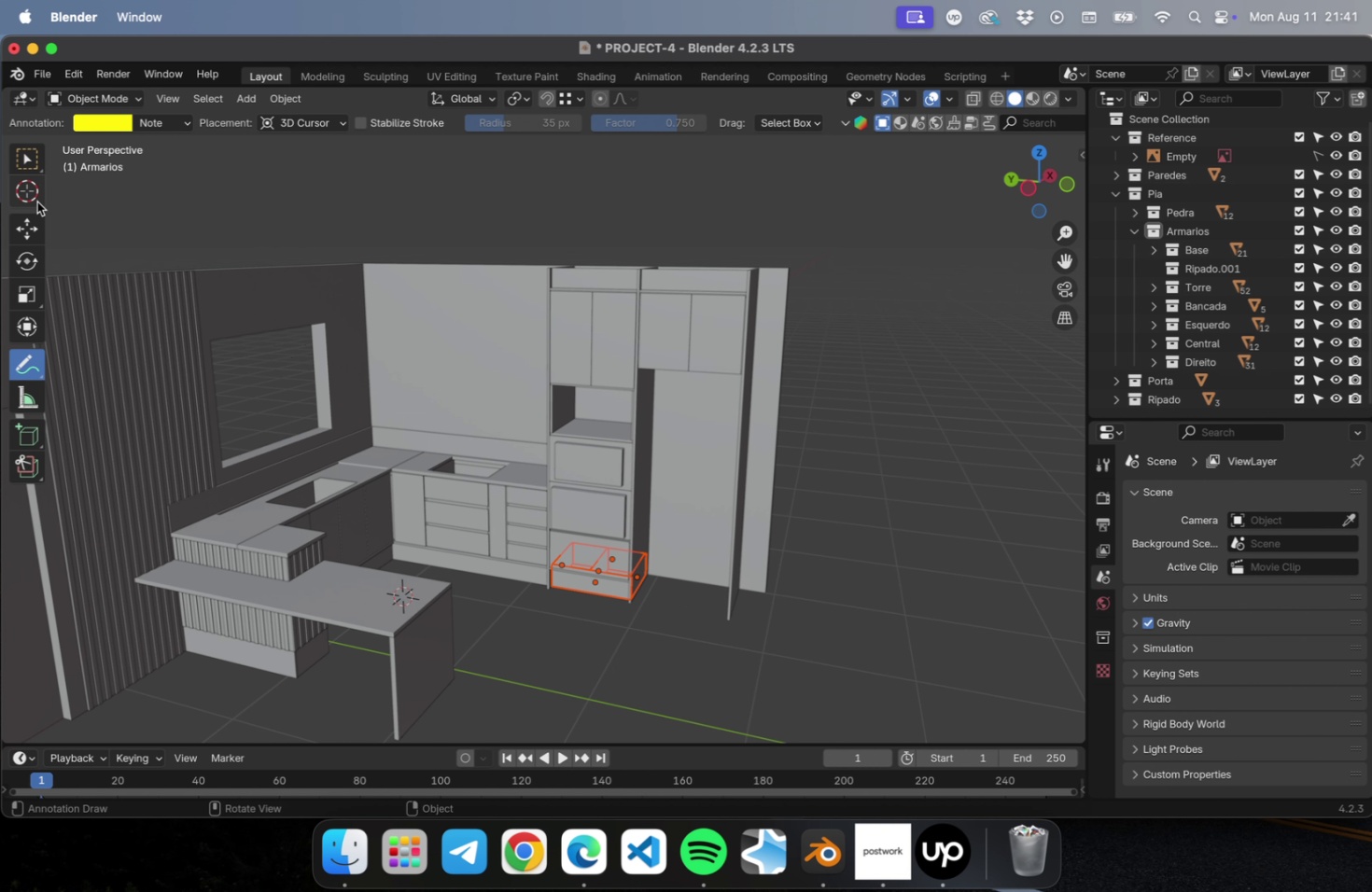 
double_click([21, 147])
 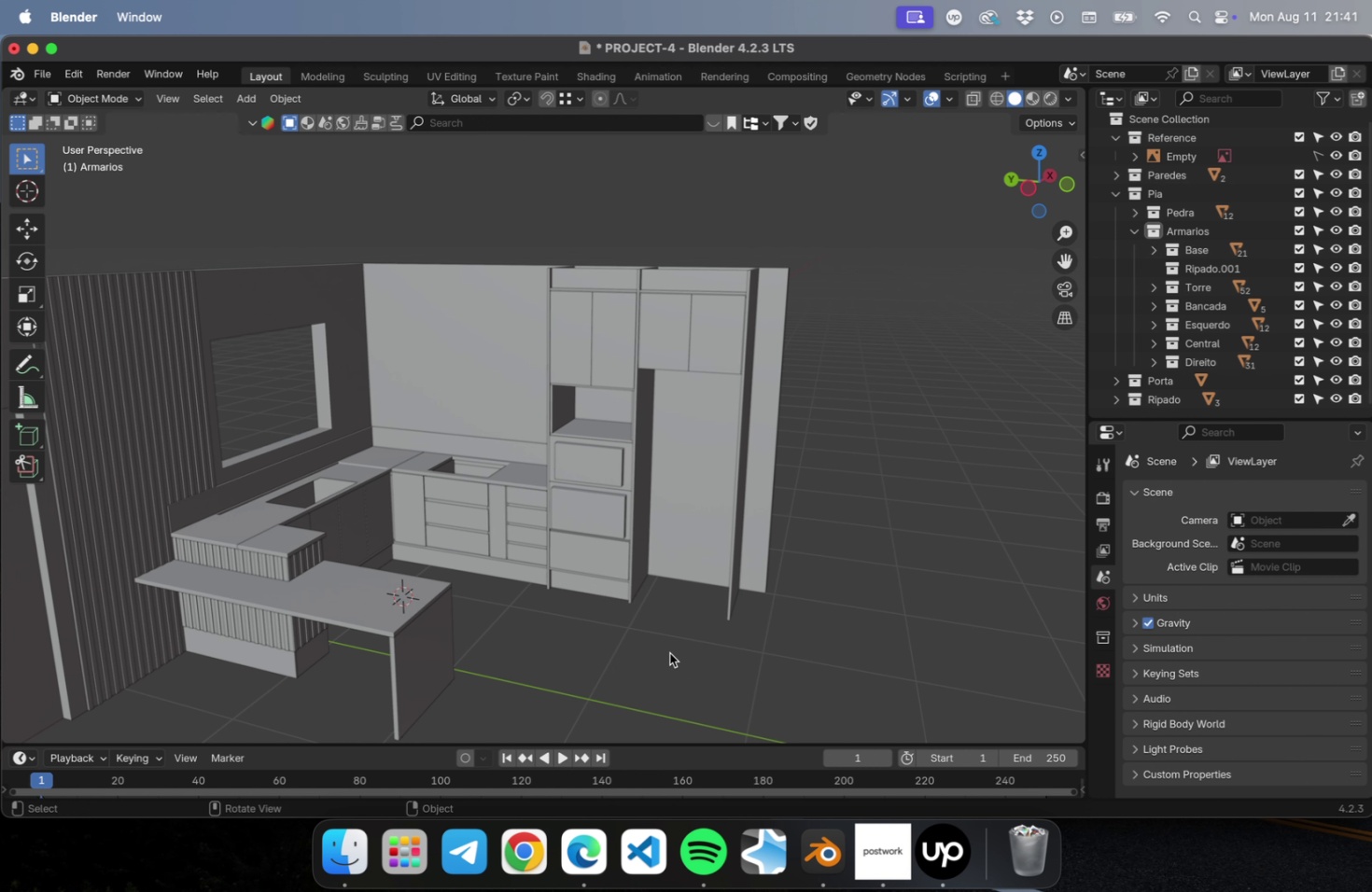 
key(Meta+CommandLeft)
 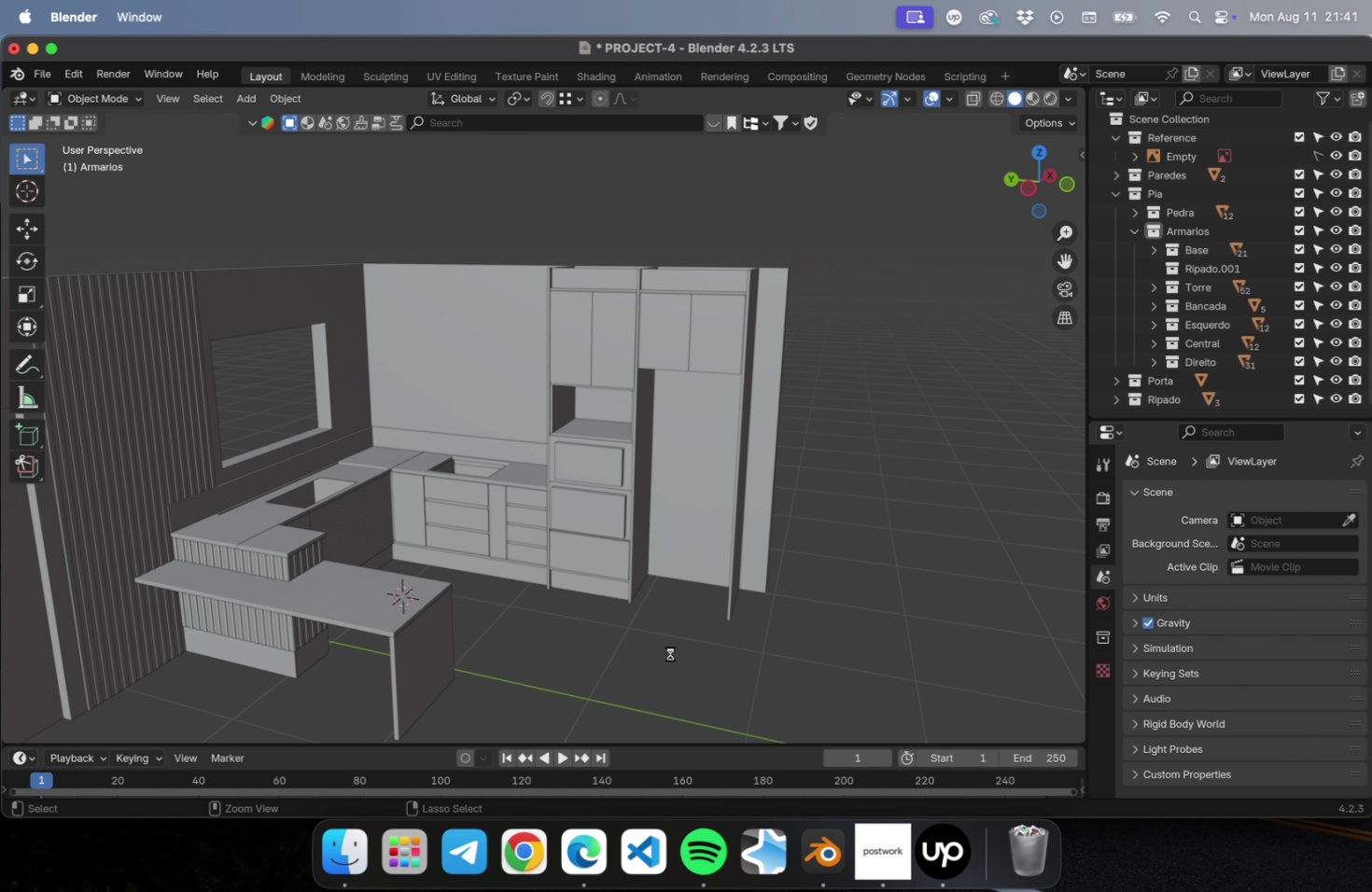 
key(Meta+S)
 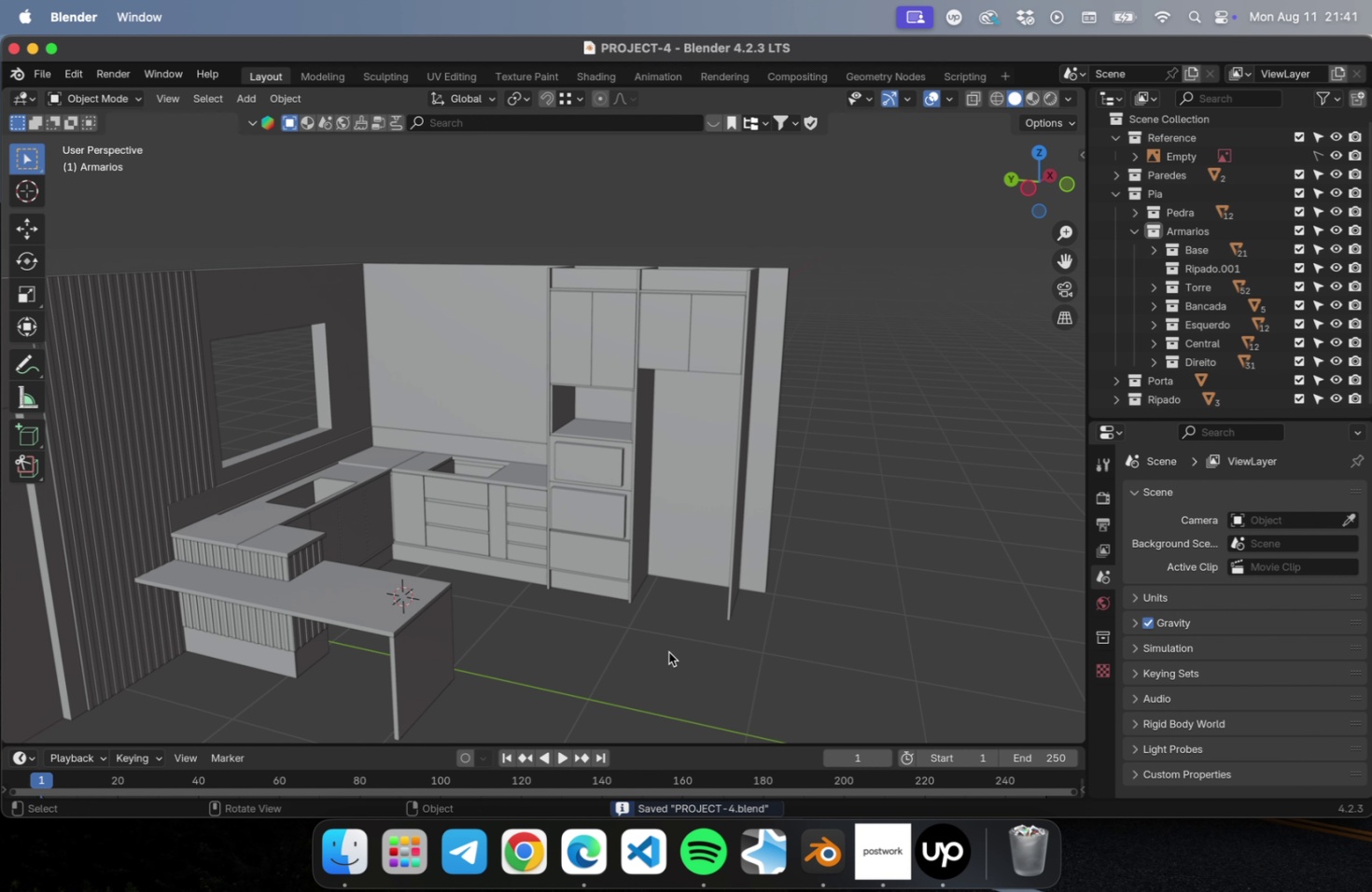 
hold_key(key=ShiftLeft, duration=0.73)
 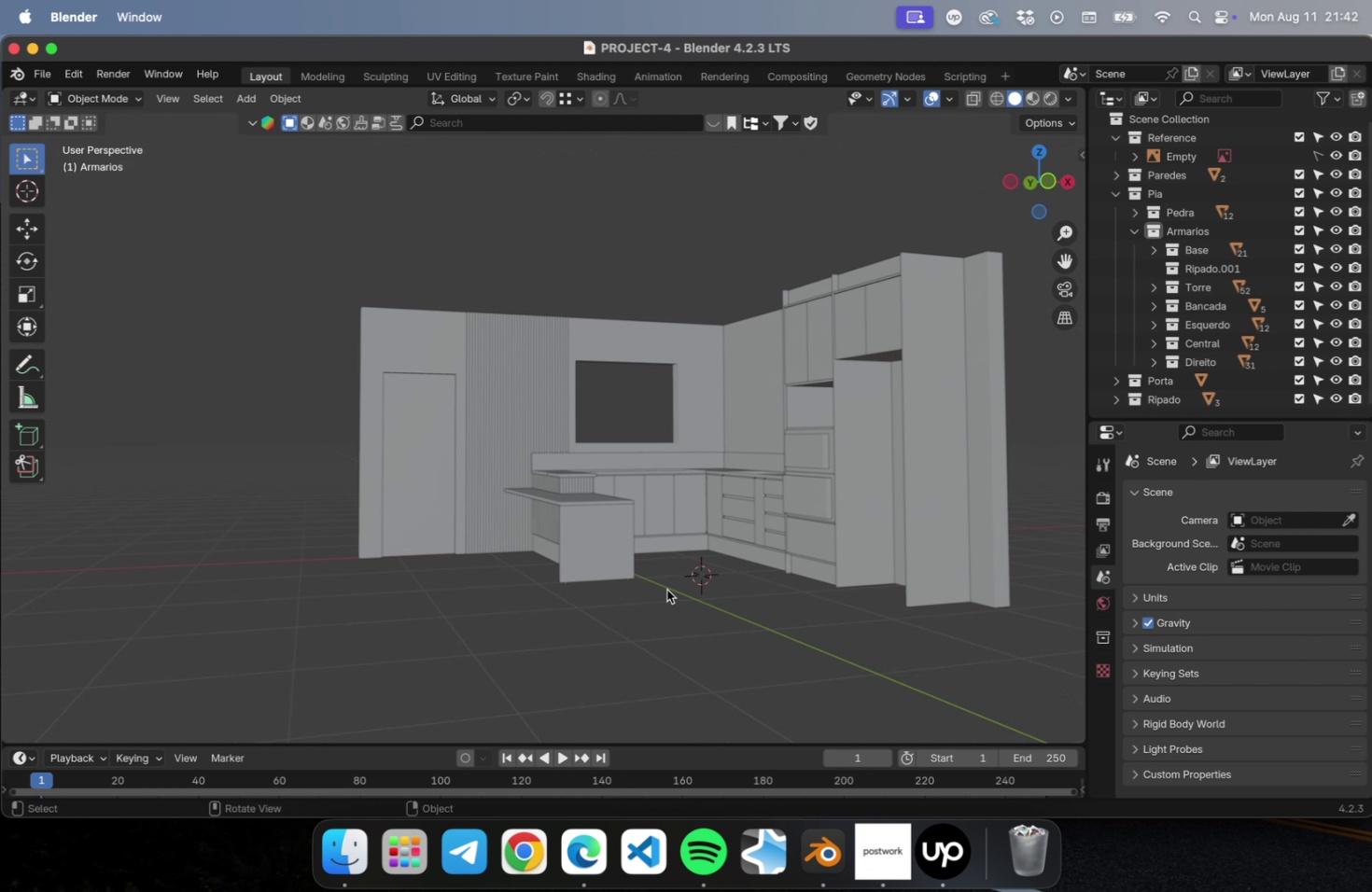 
hold_key(key=ShiftLeft, duration=0.34)
 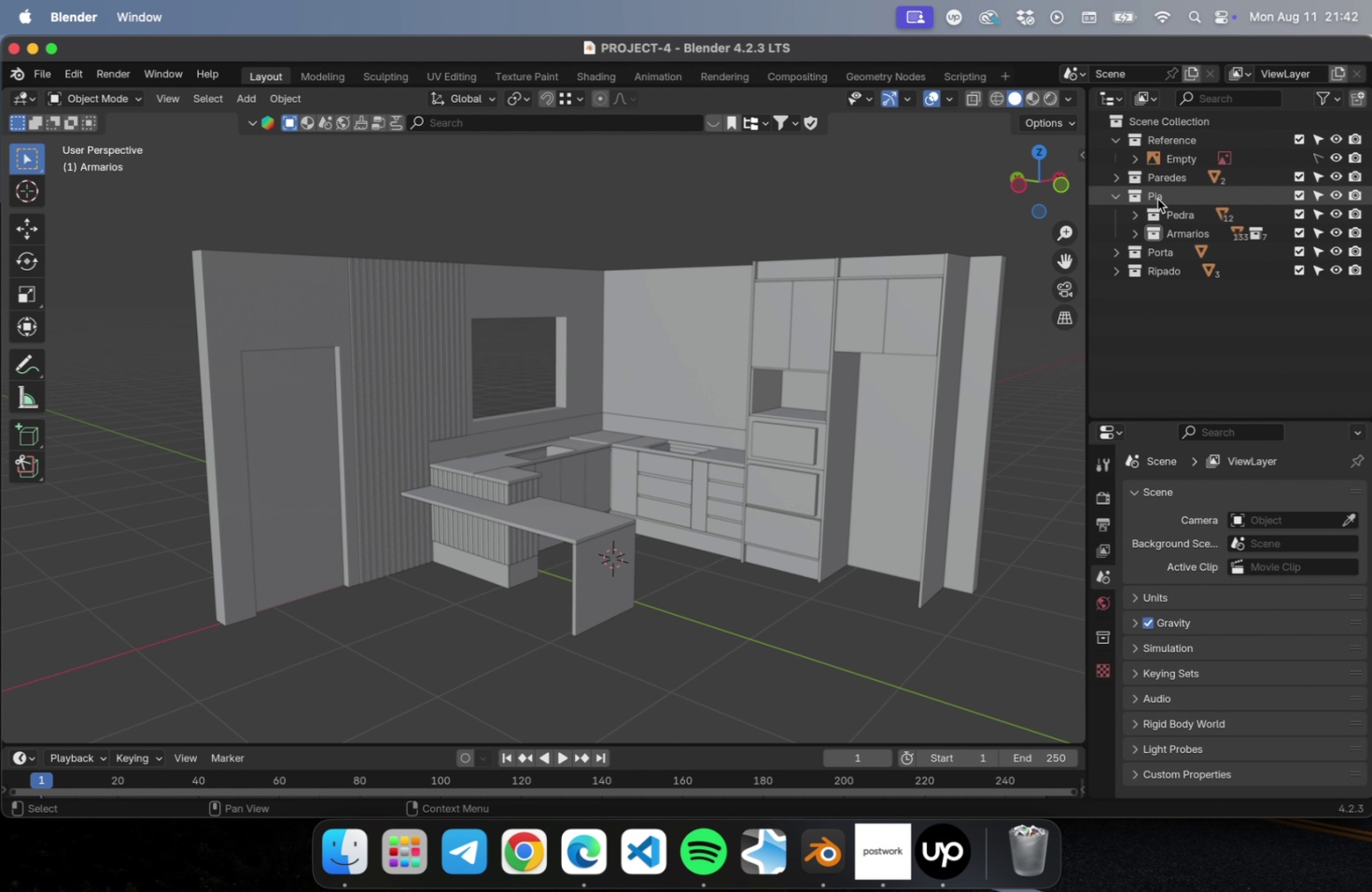 
left_click([1190, 192])
 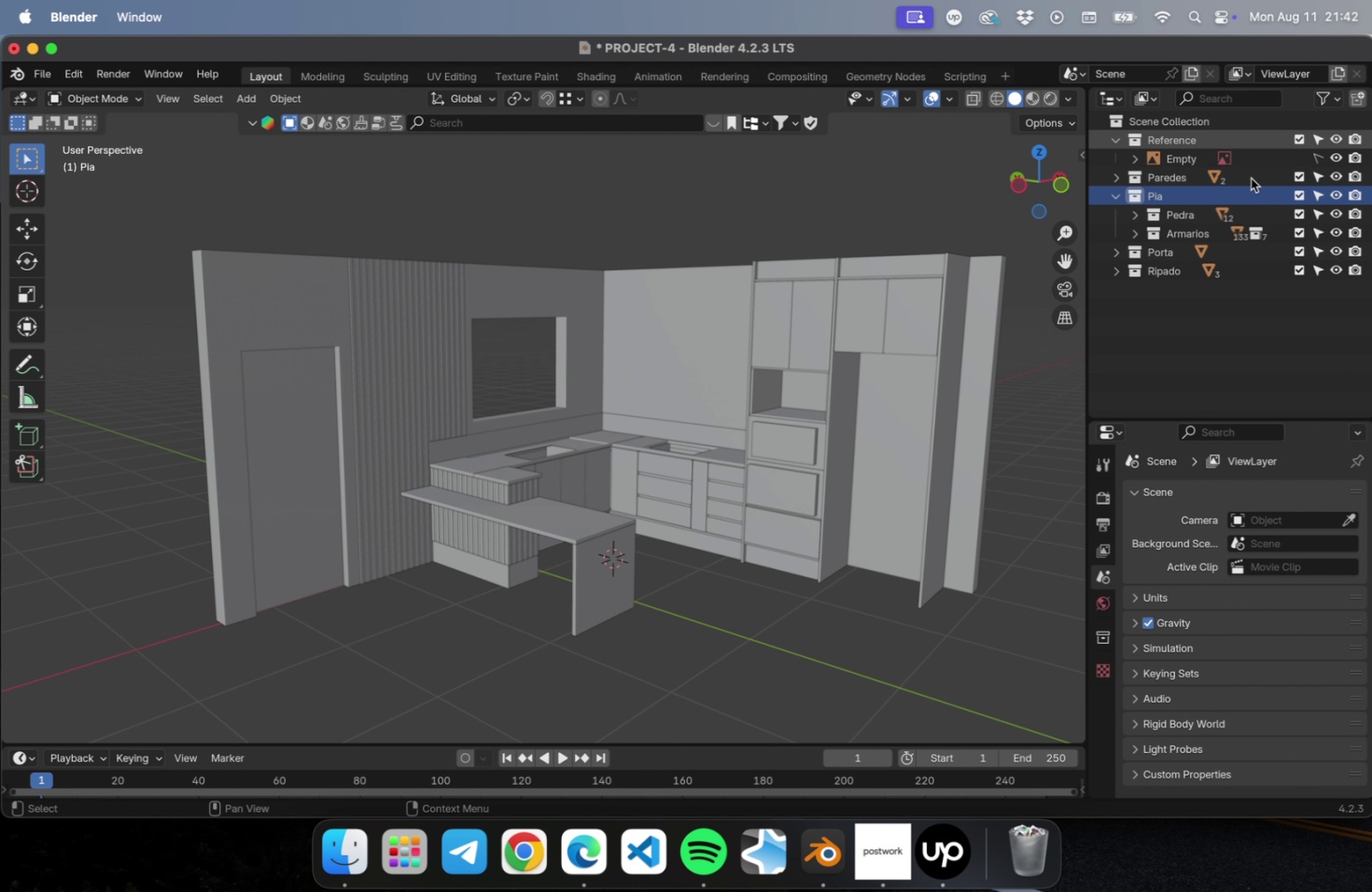 
left_click([1194, 234])
 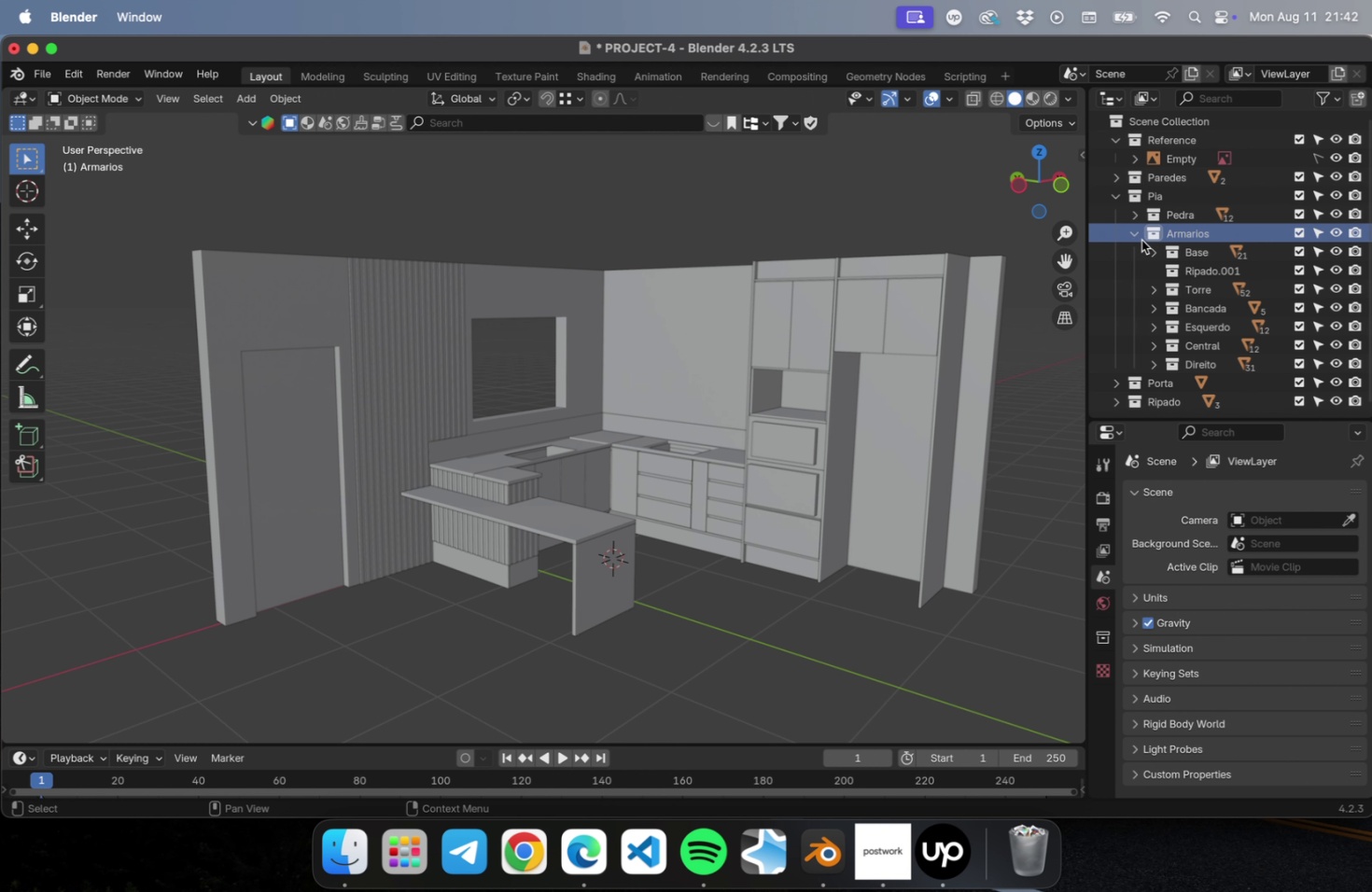 
mouse_move([1195, 224])
 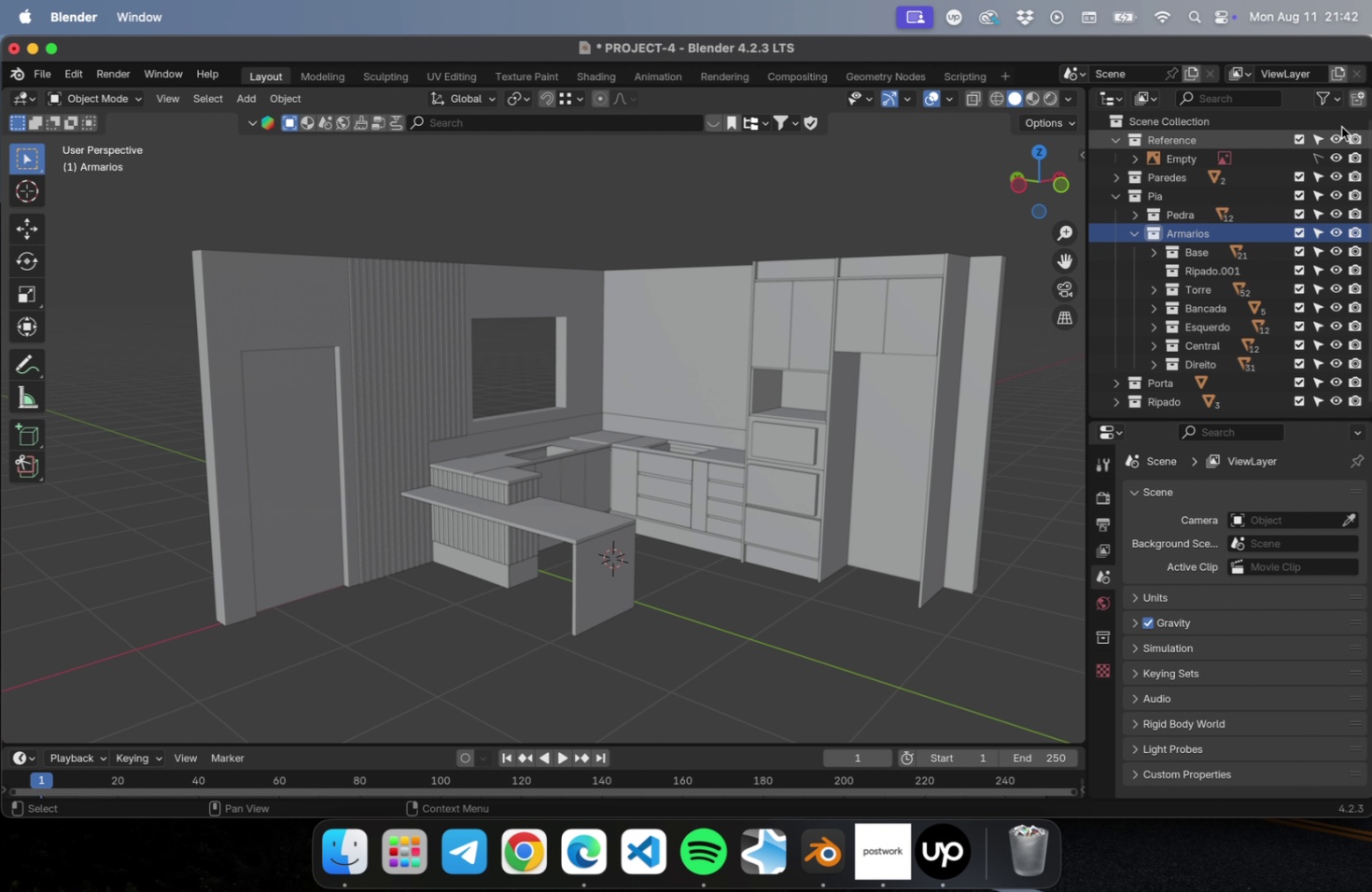 
left_click([1356, 101])
 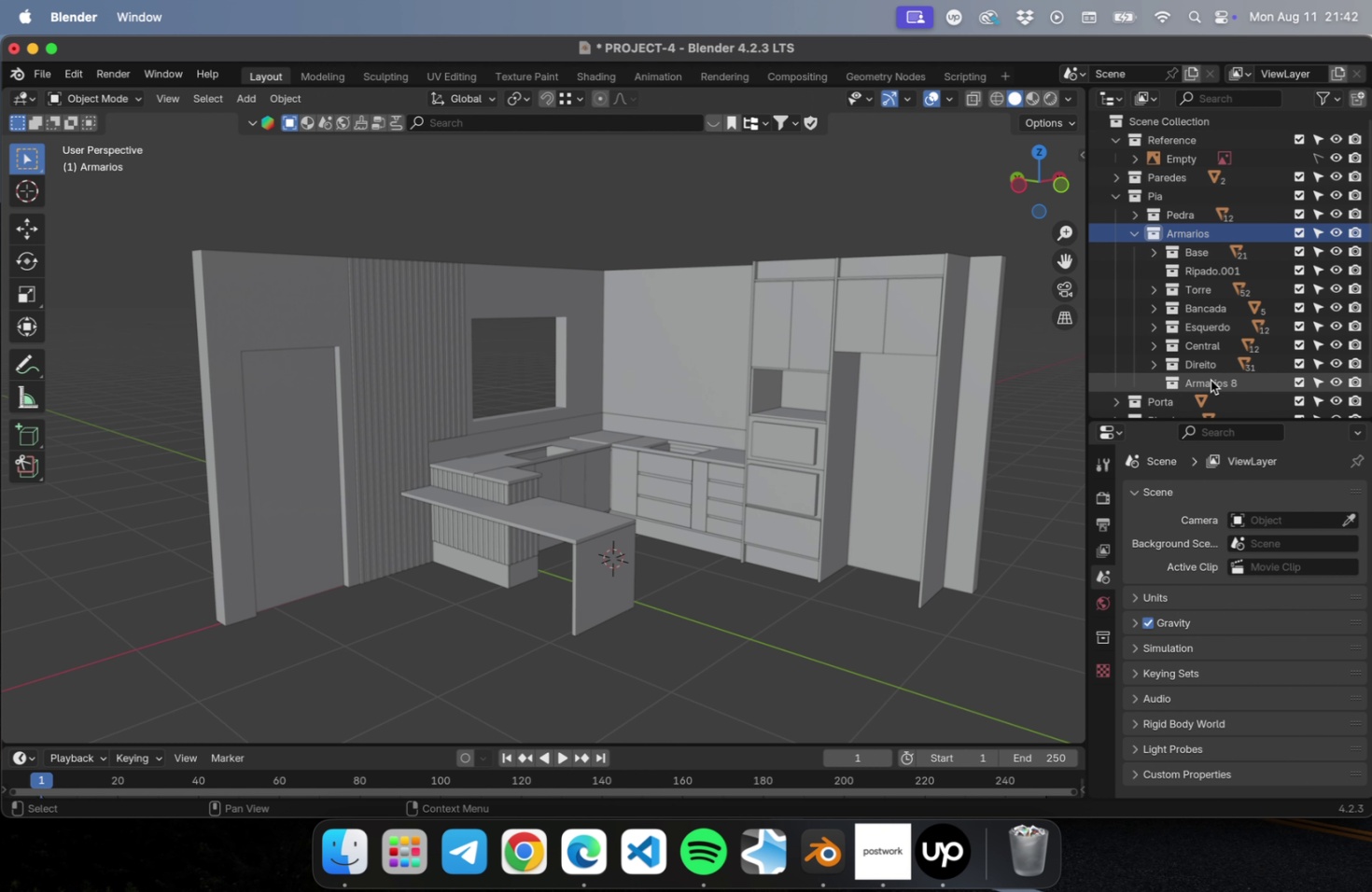 
double_click([1210, 379])
 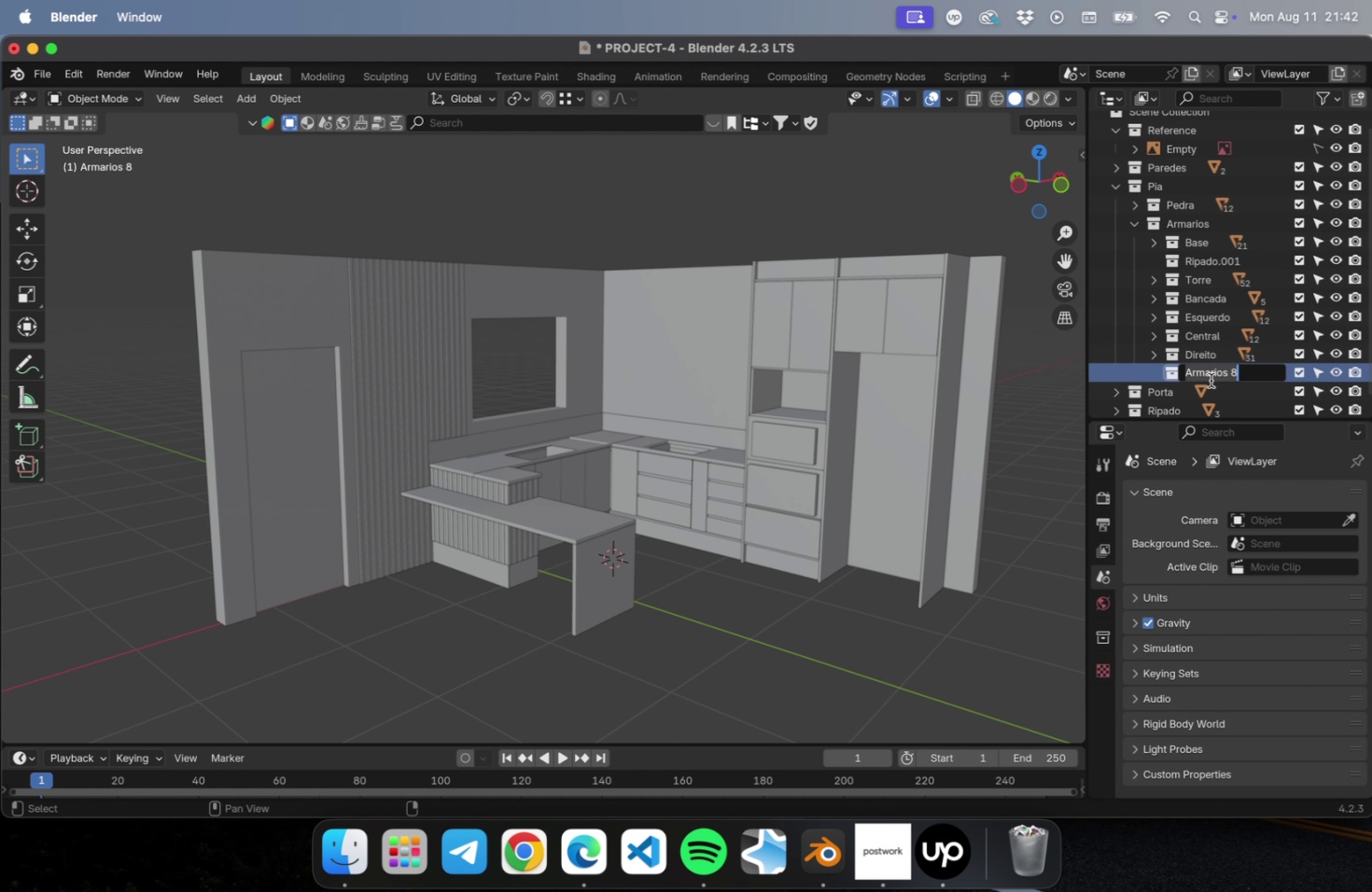 
type(Aereo-01)
 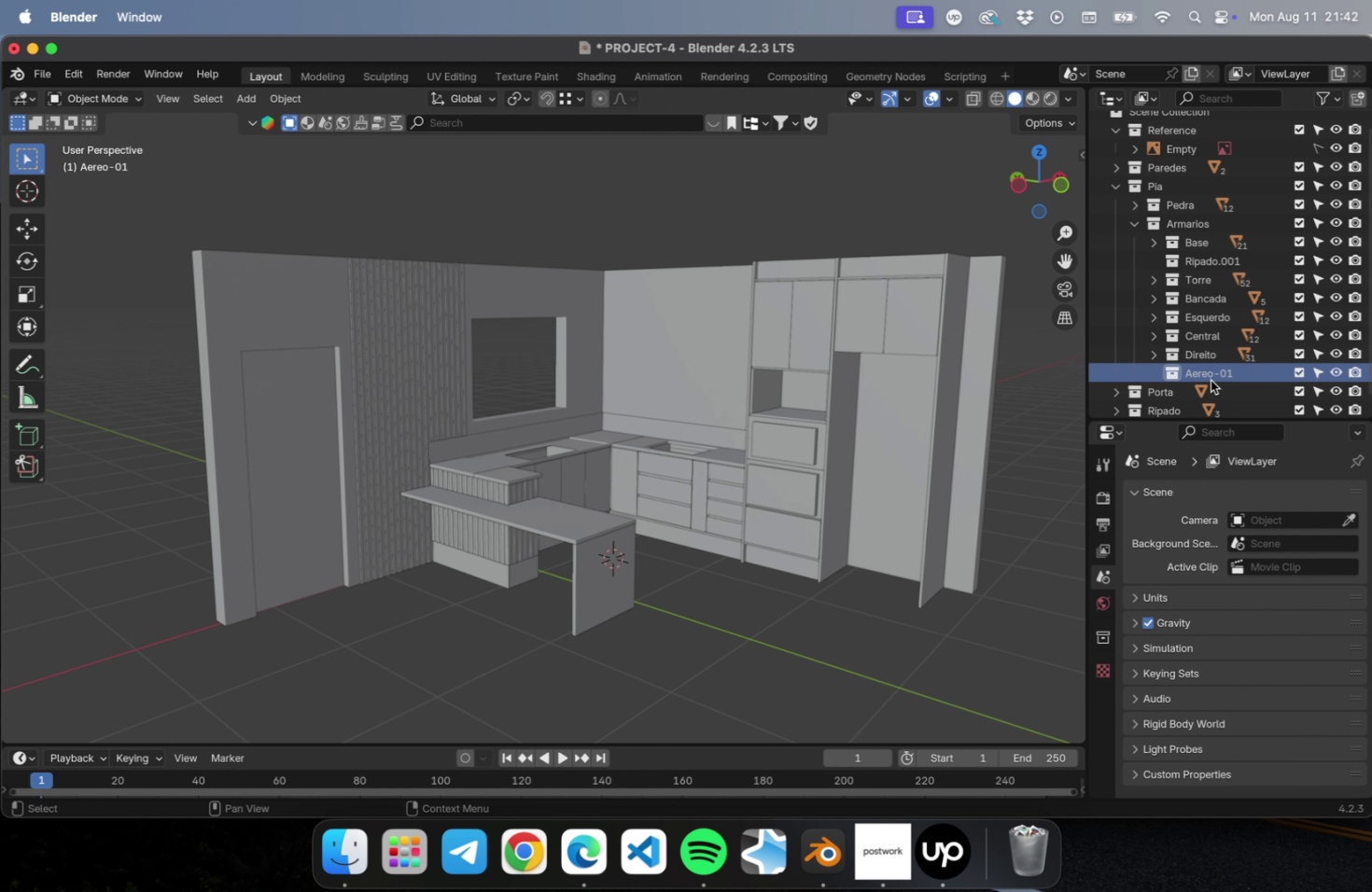 
key(Enter)
 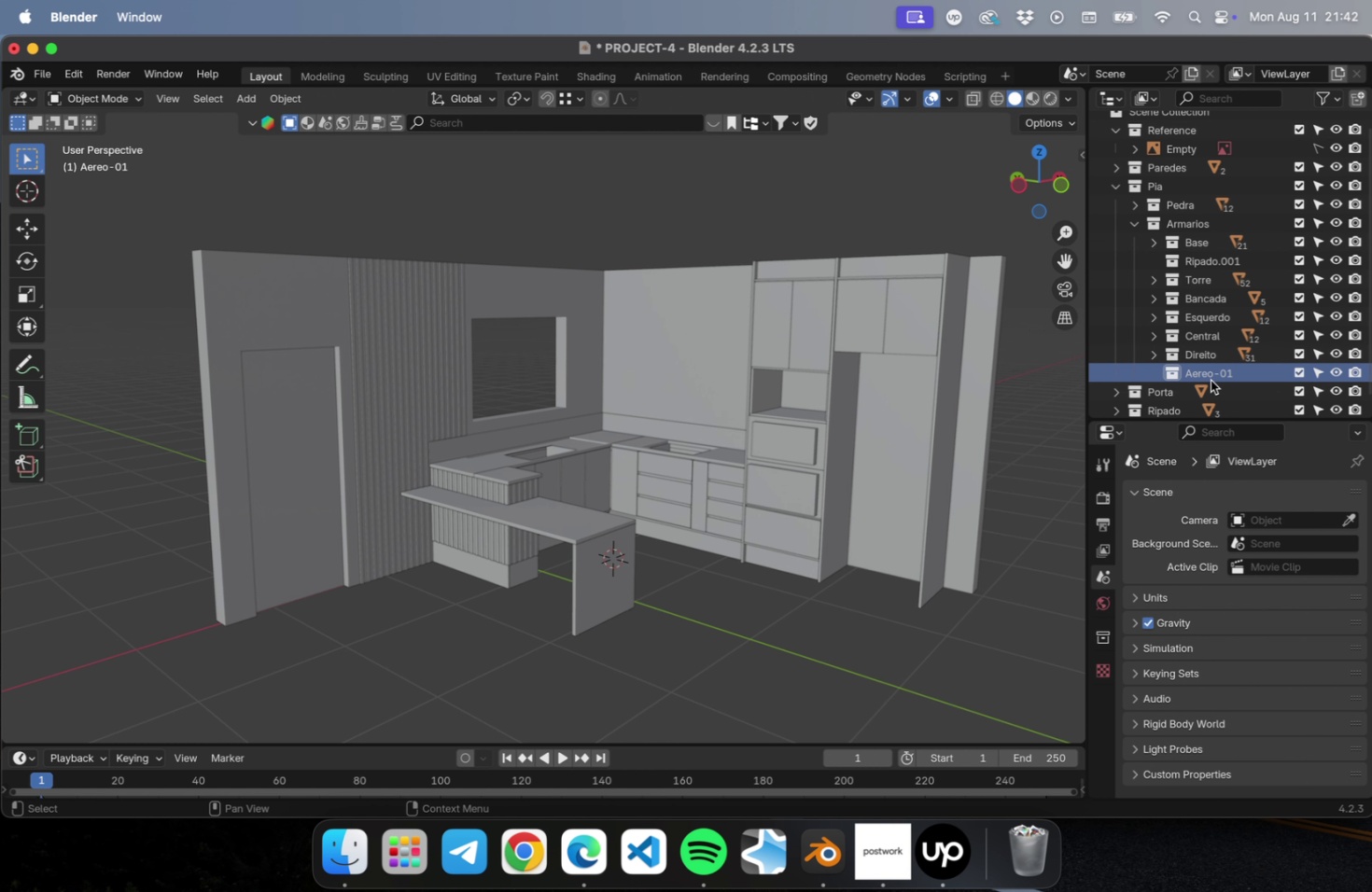 
wait(8.07)
 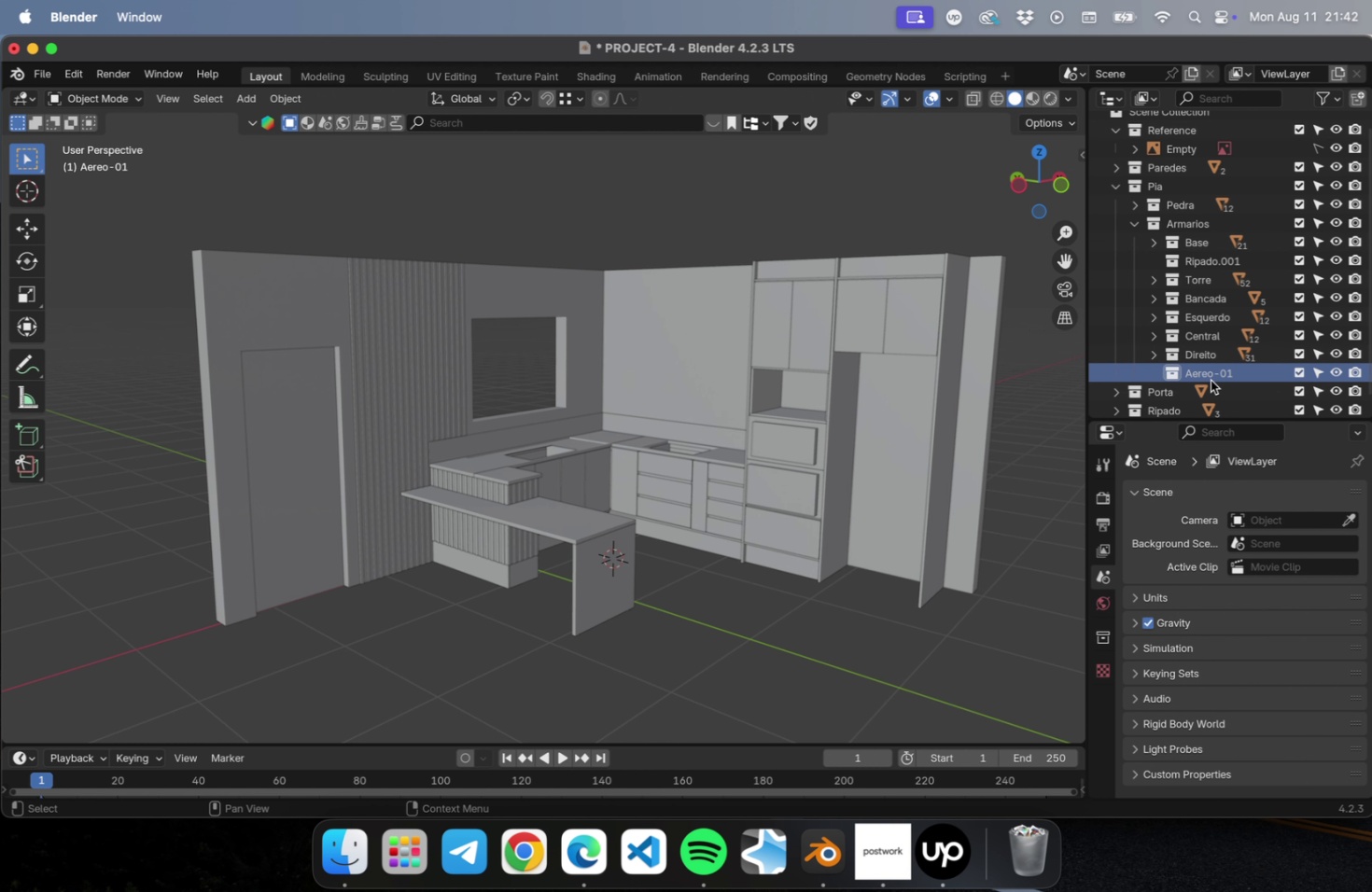 
left_click([768, 413])
 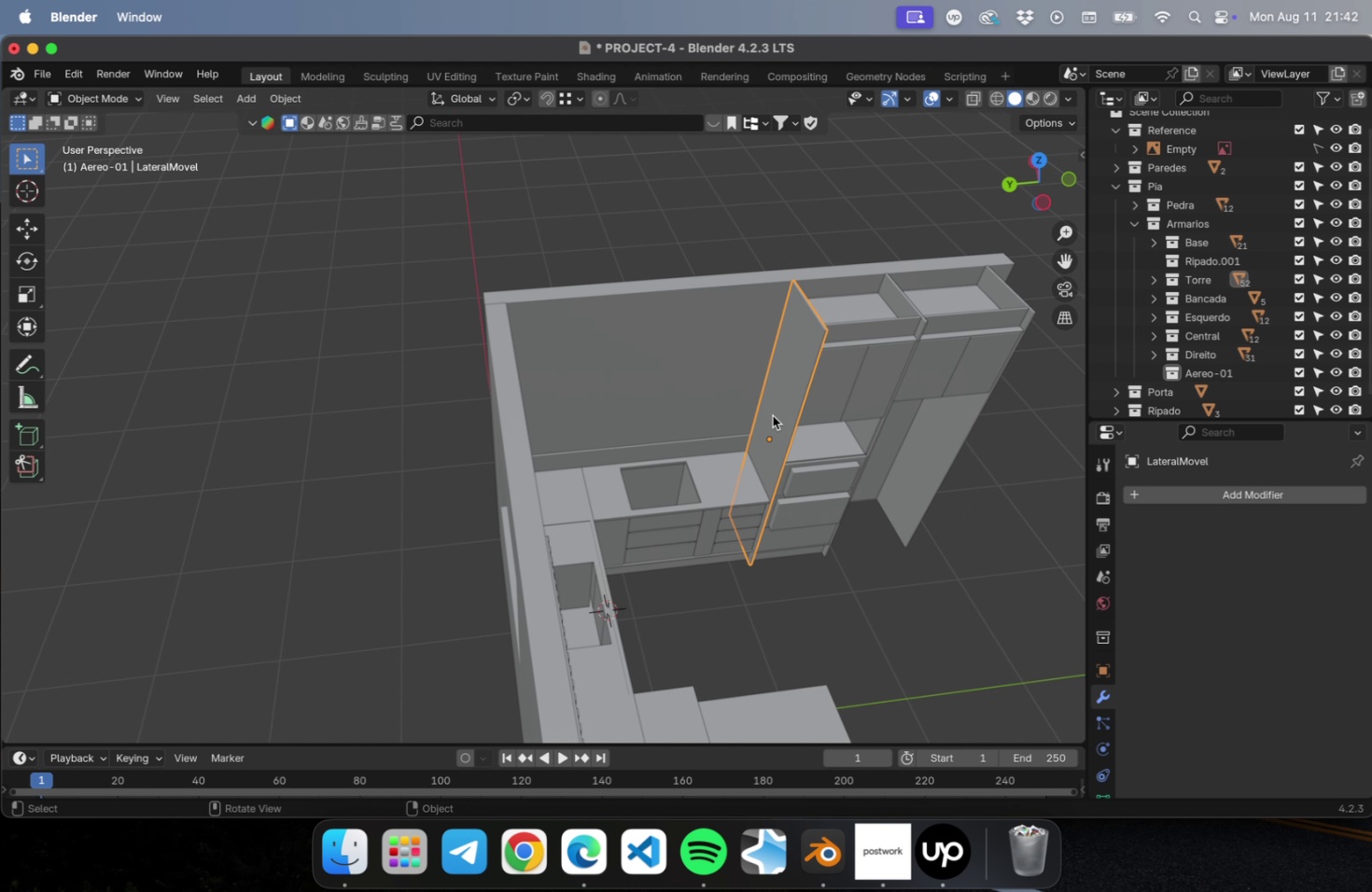 
hold_key(key=ShiftLeft, duration=0.47)
 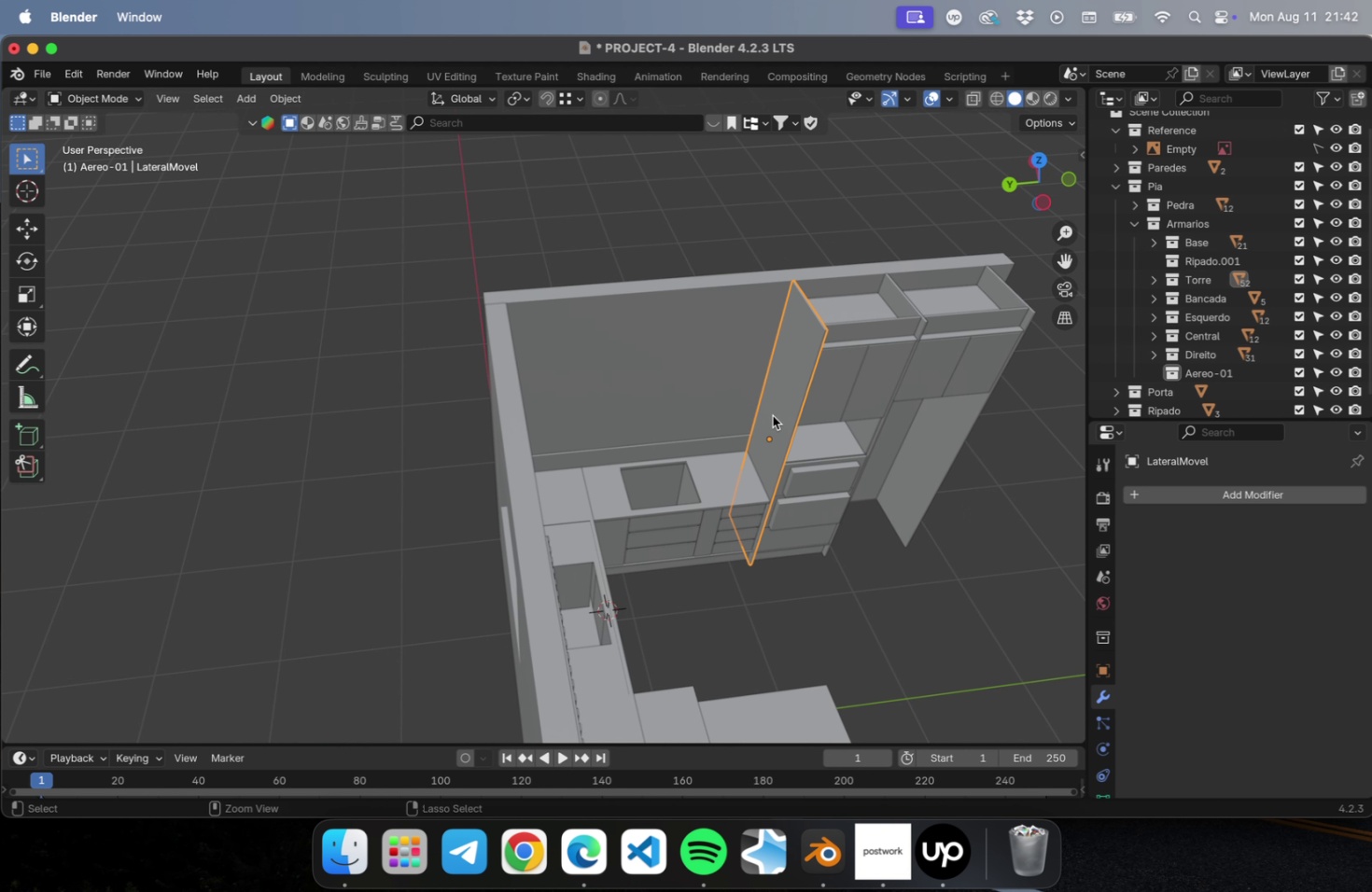 
key(Meta+C)
 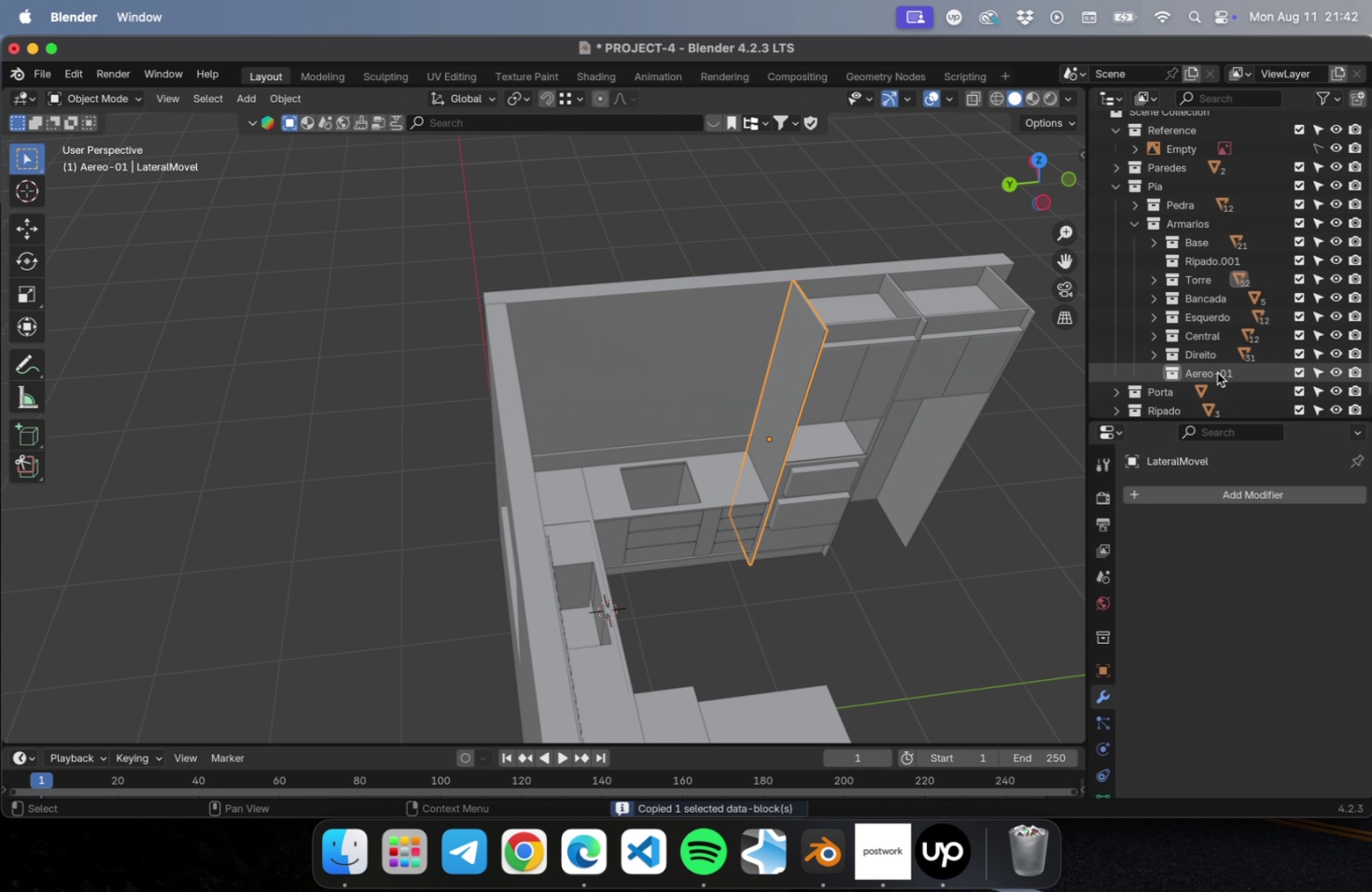 
key(Meta+CommandLeft)
 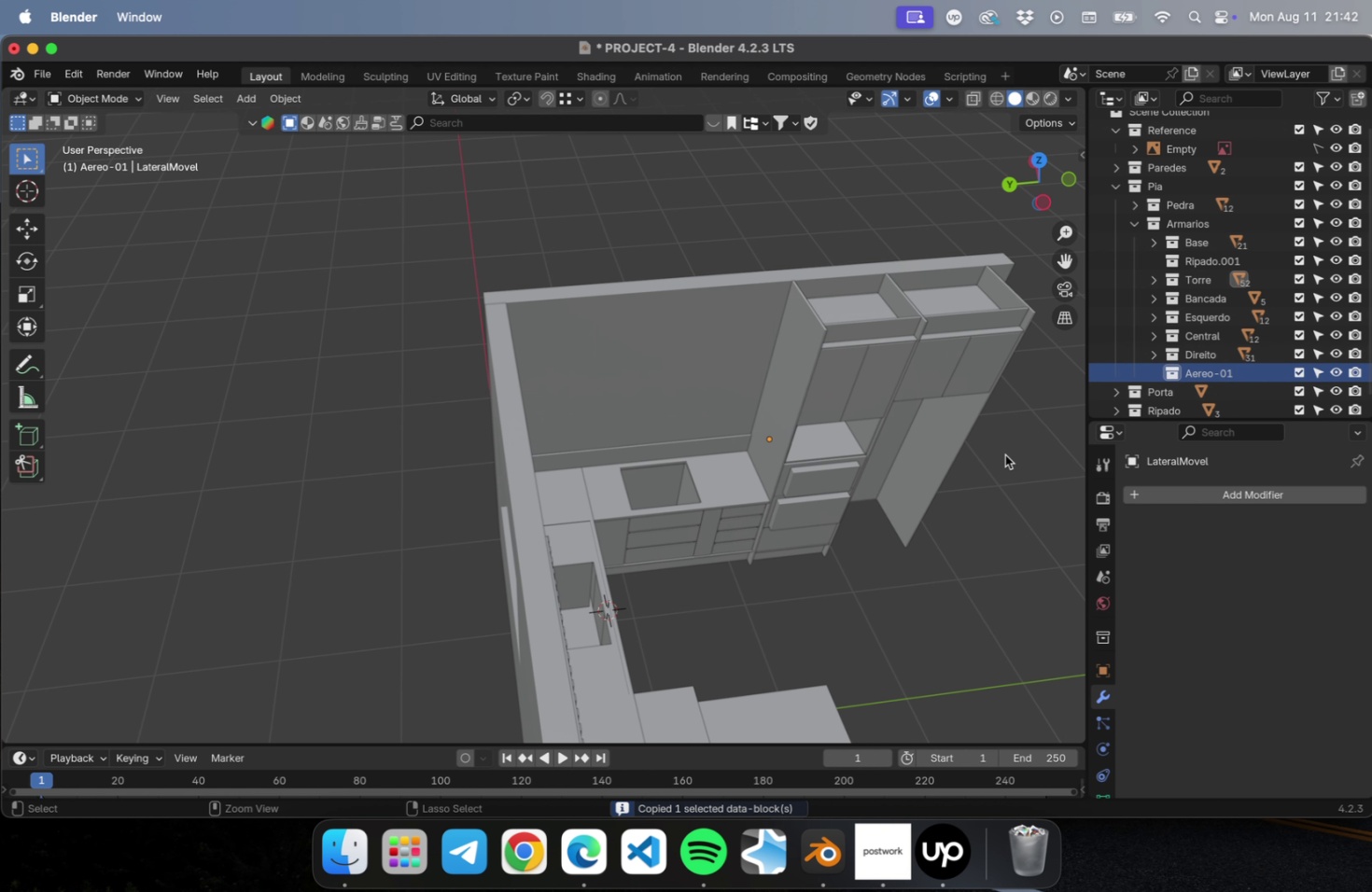 
key(Meta+V)
 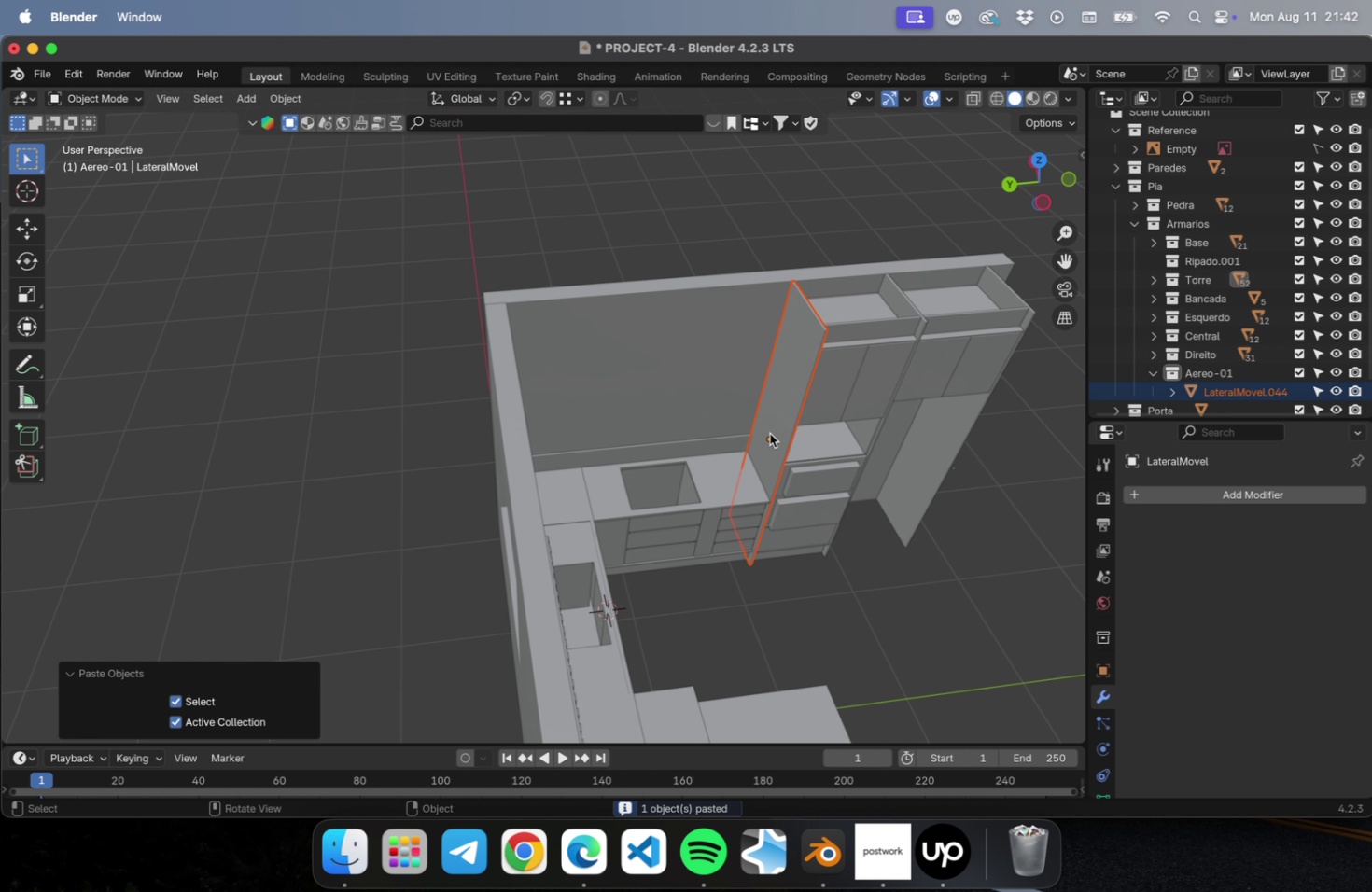 
type(gxy)
 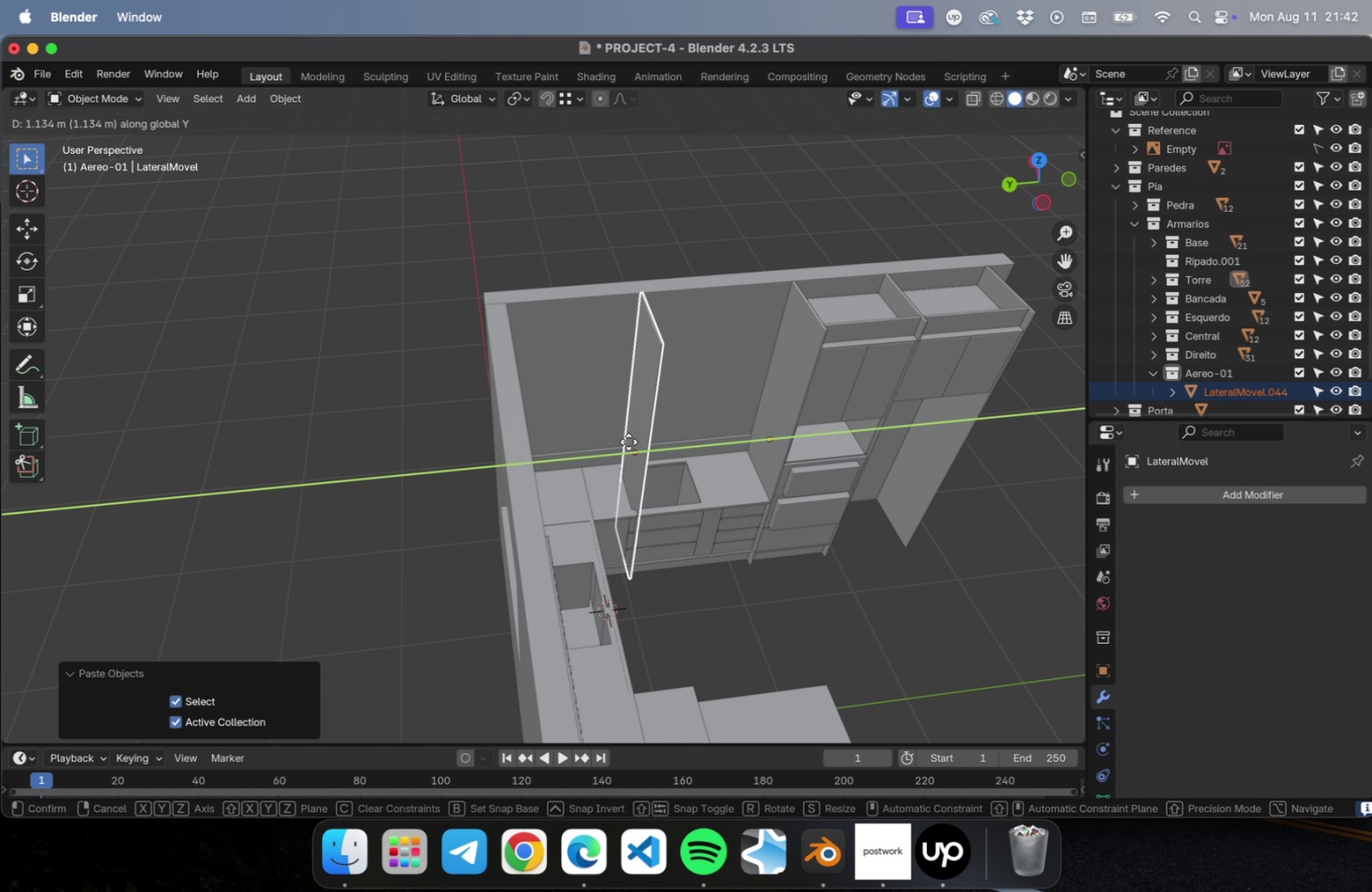 
left_click([604, 441])
 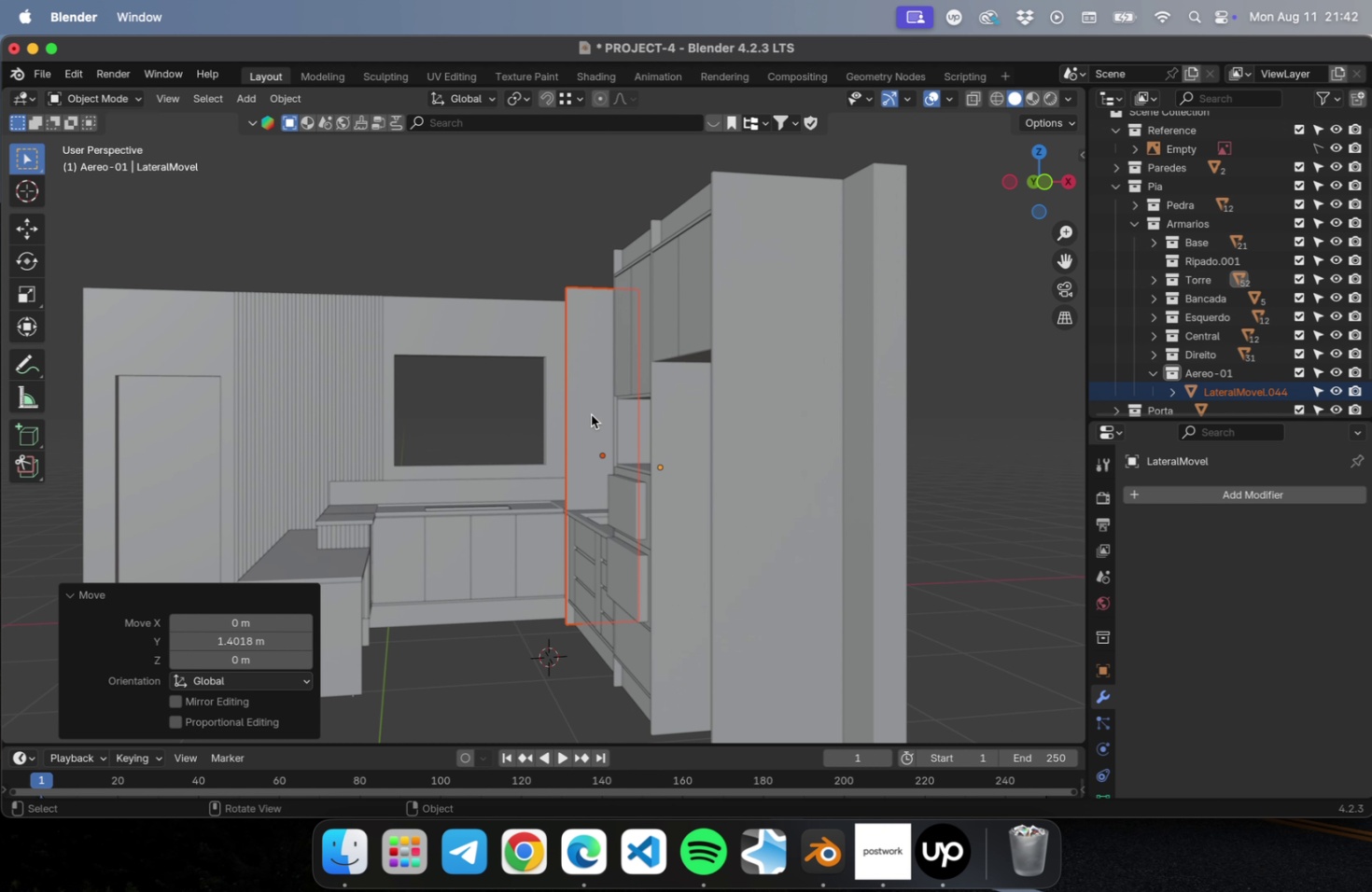 
scroll: coordinate [576, 415], scroll_direction: up, amount: 10.0
 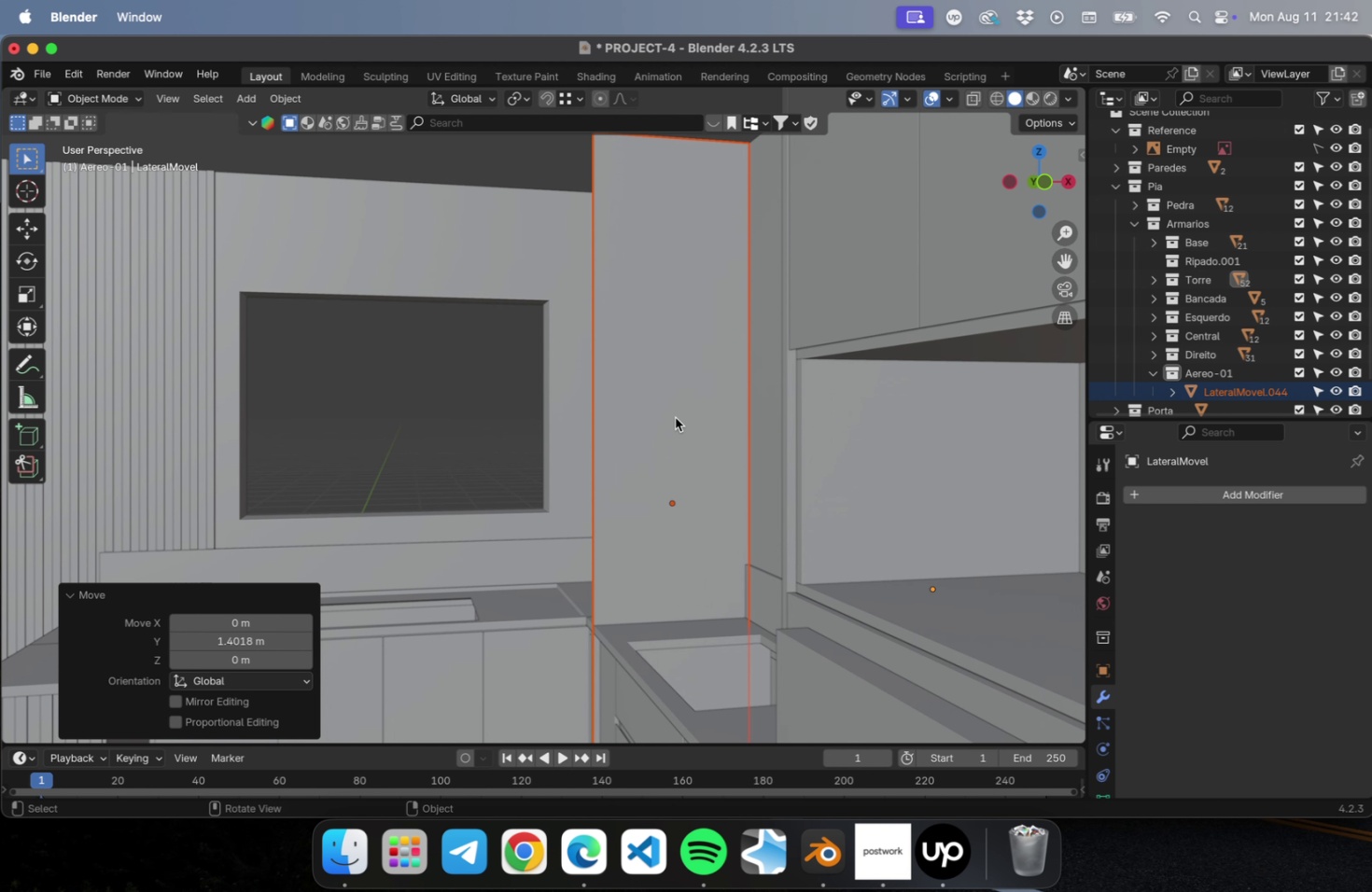 
key(N)
 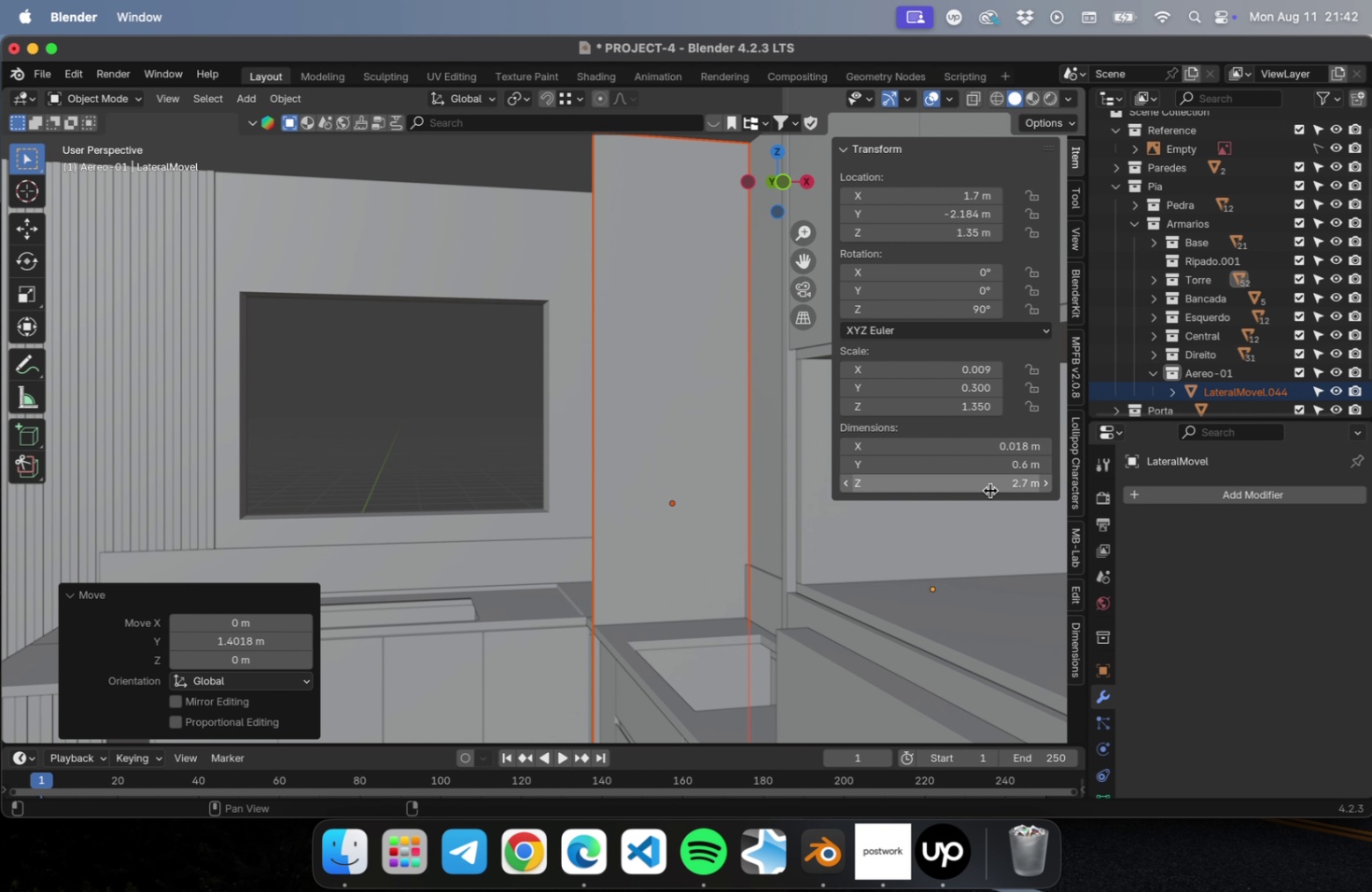 
left_click([988, 458])
 